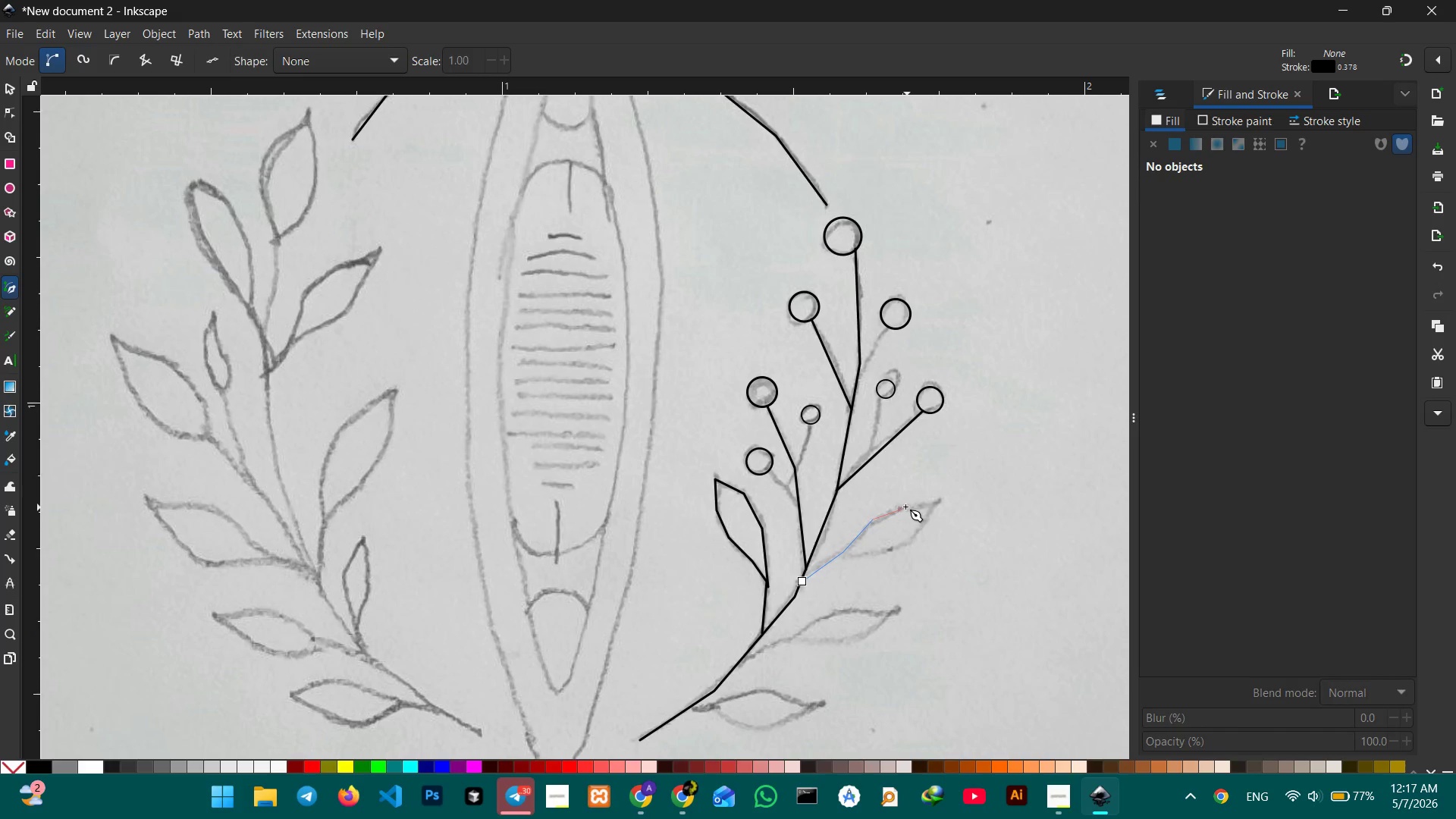 
left_click([905, 507])
 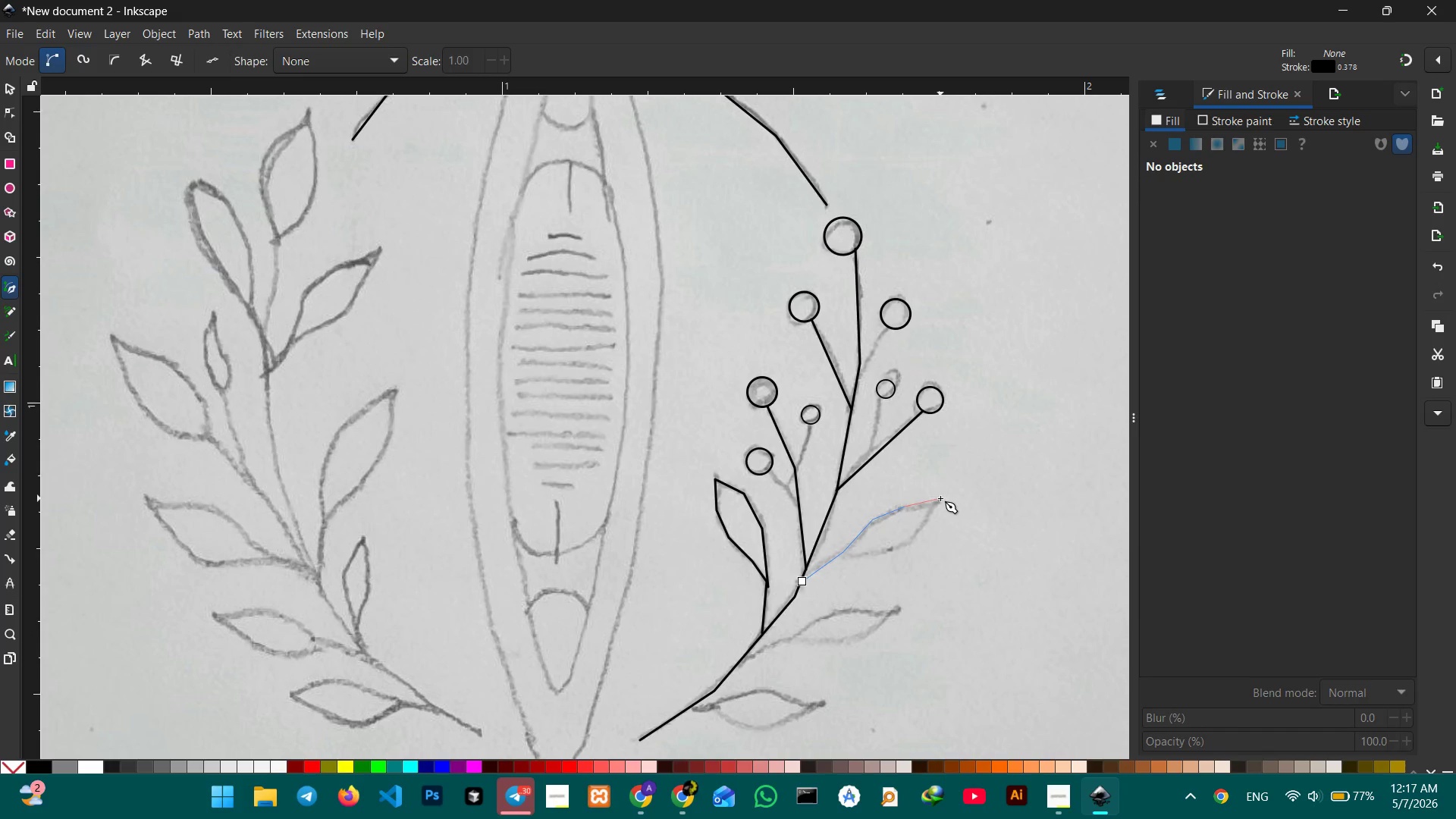 
left_click([940, 498])
 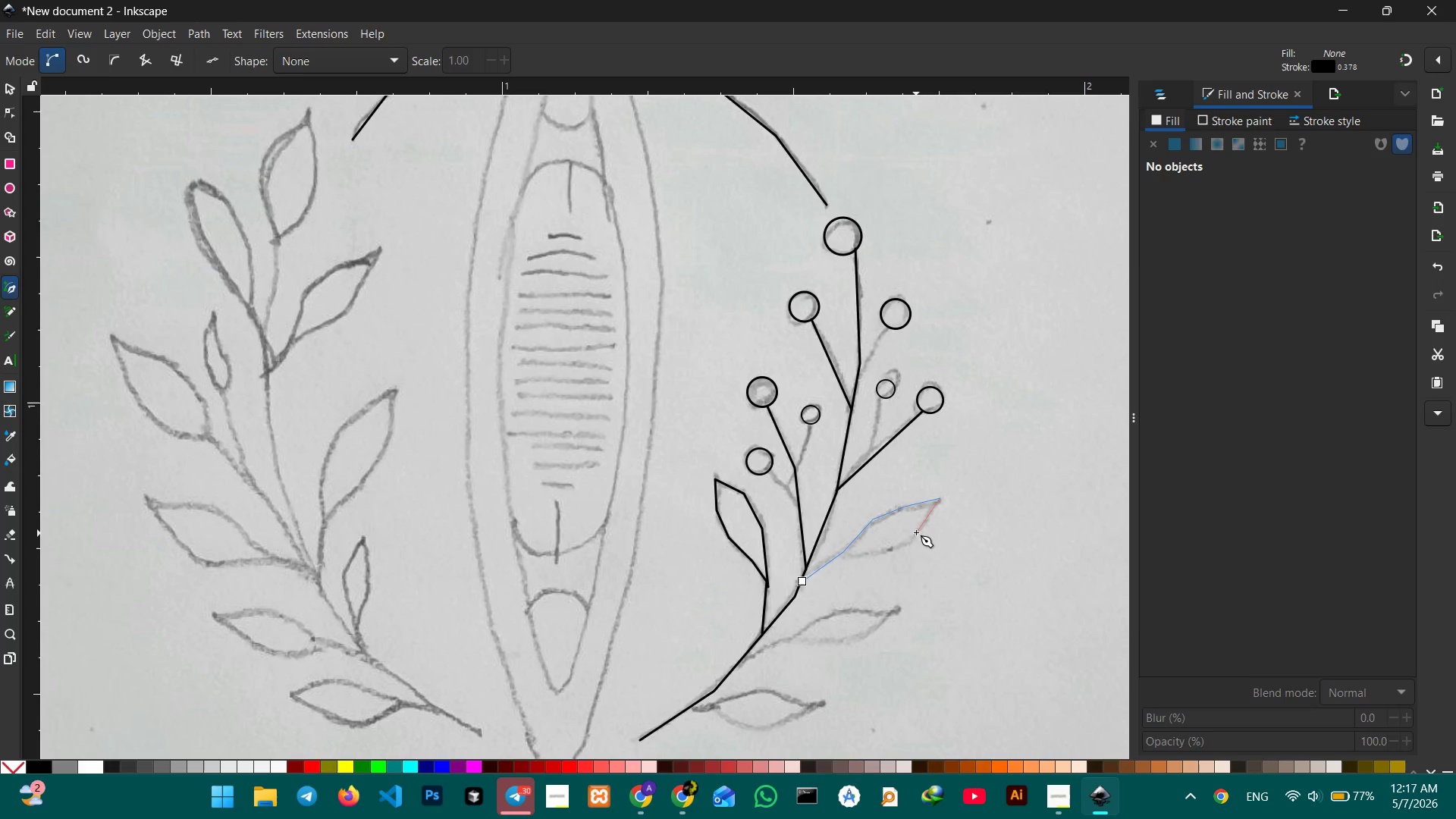 
left_click([916, 532])
 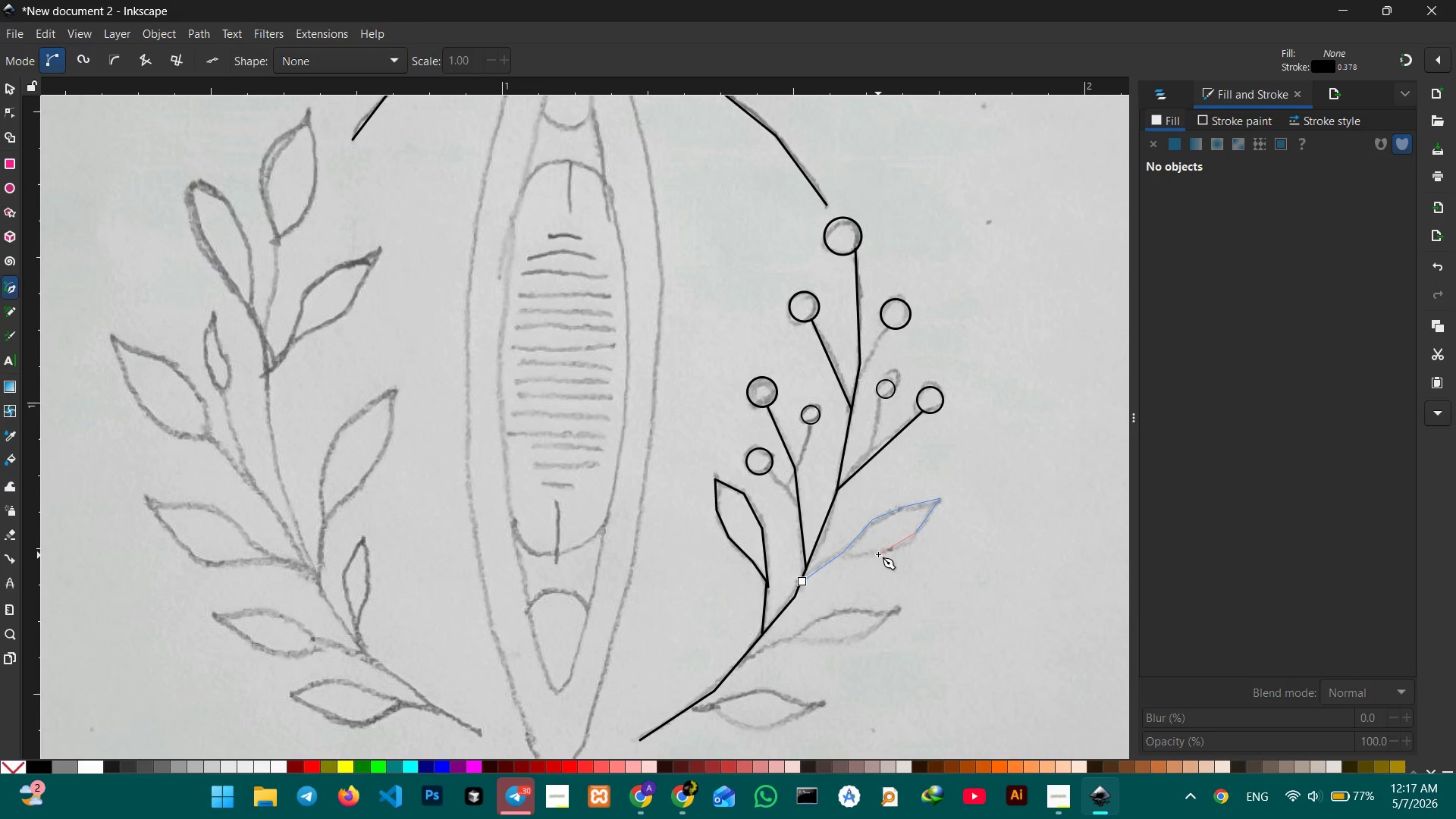 
left_click([878, 554])
 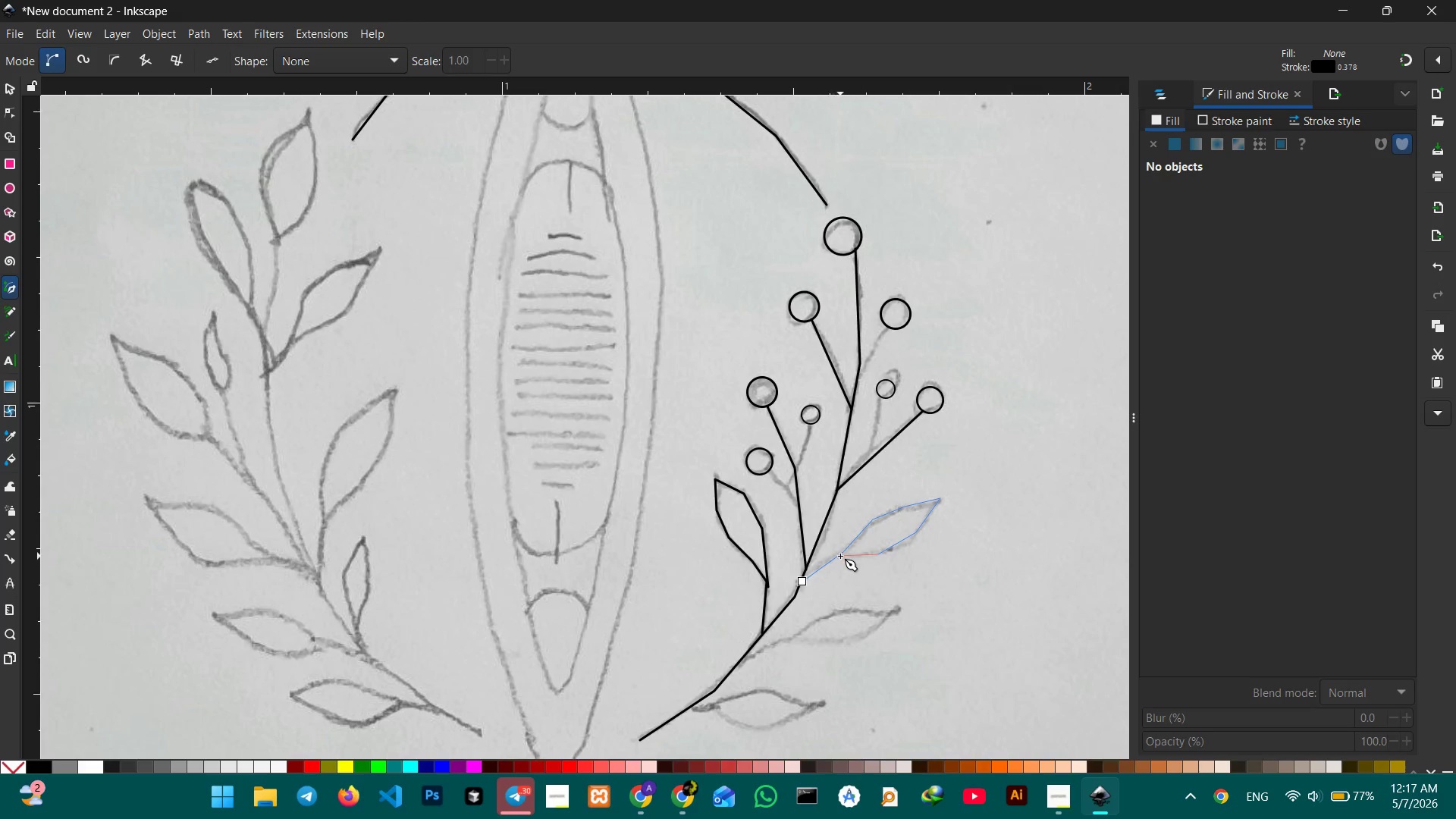 
left_click([840, 556])
 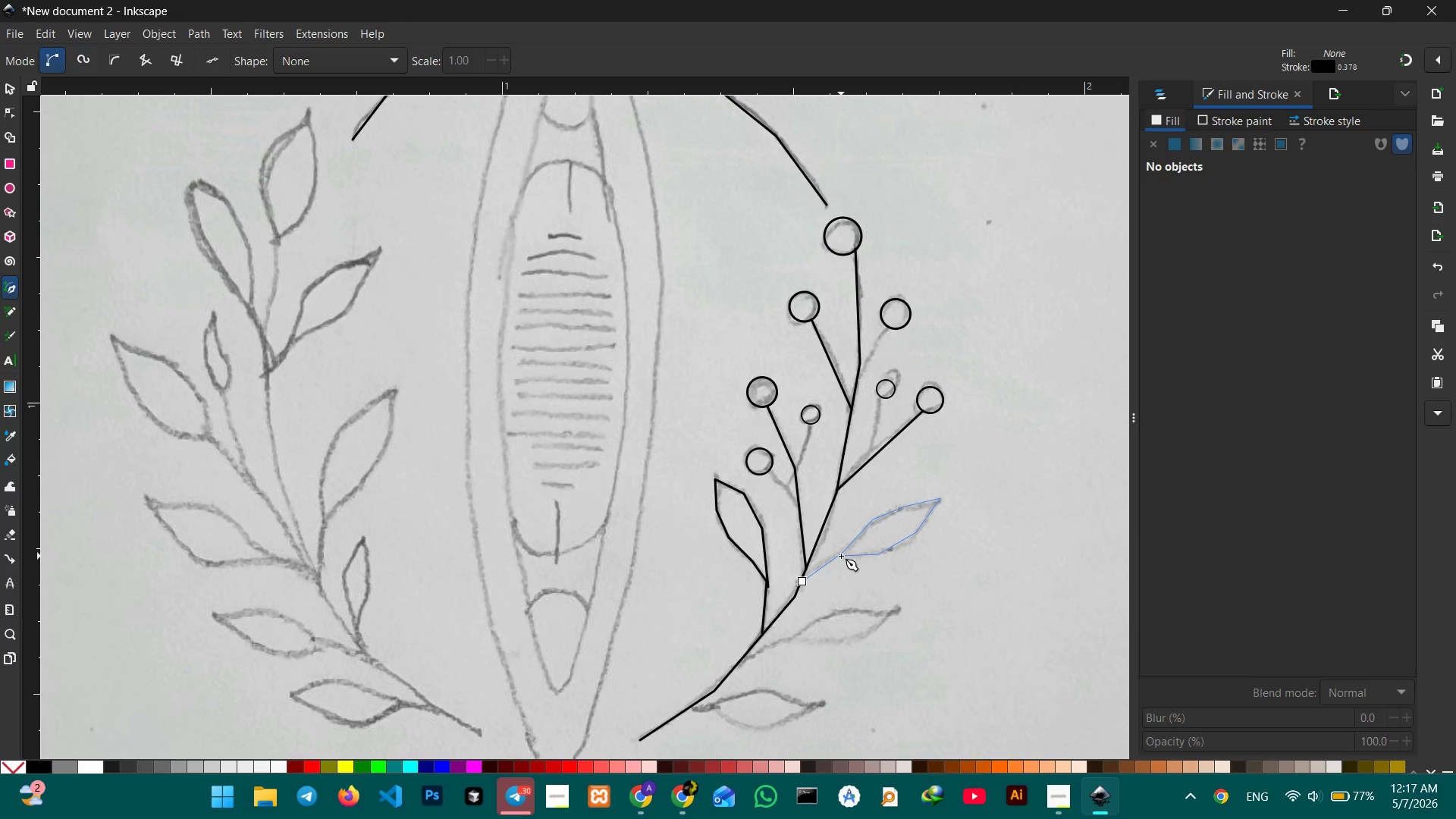 
key(Enter)
 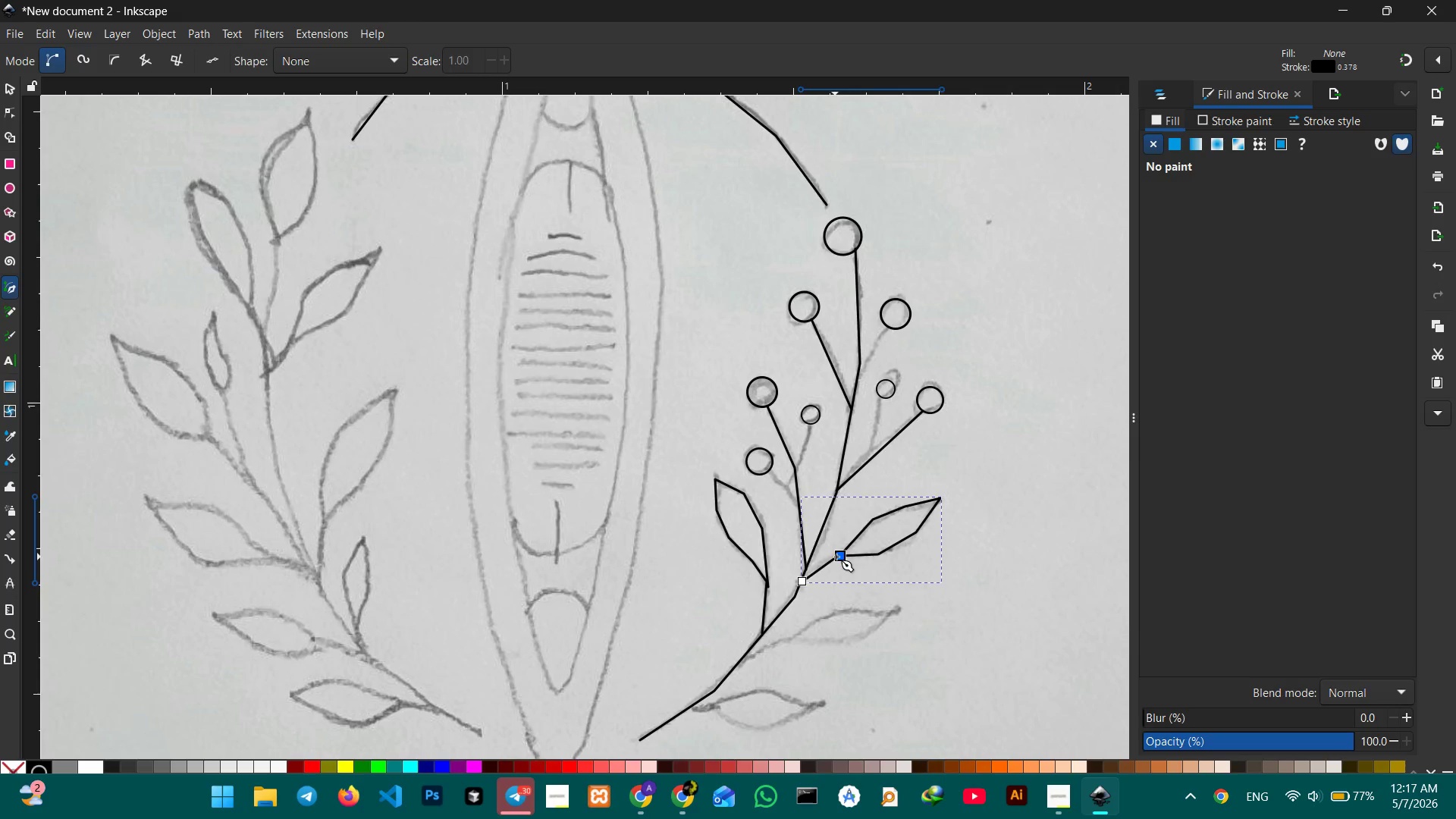 
scroll: coordinate [873, 563], scroll_direction: none, amount: 0.0
 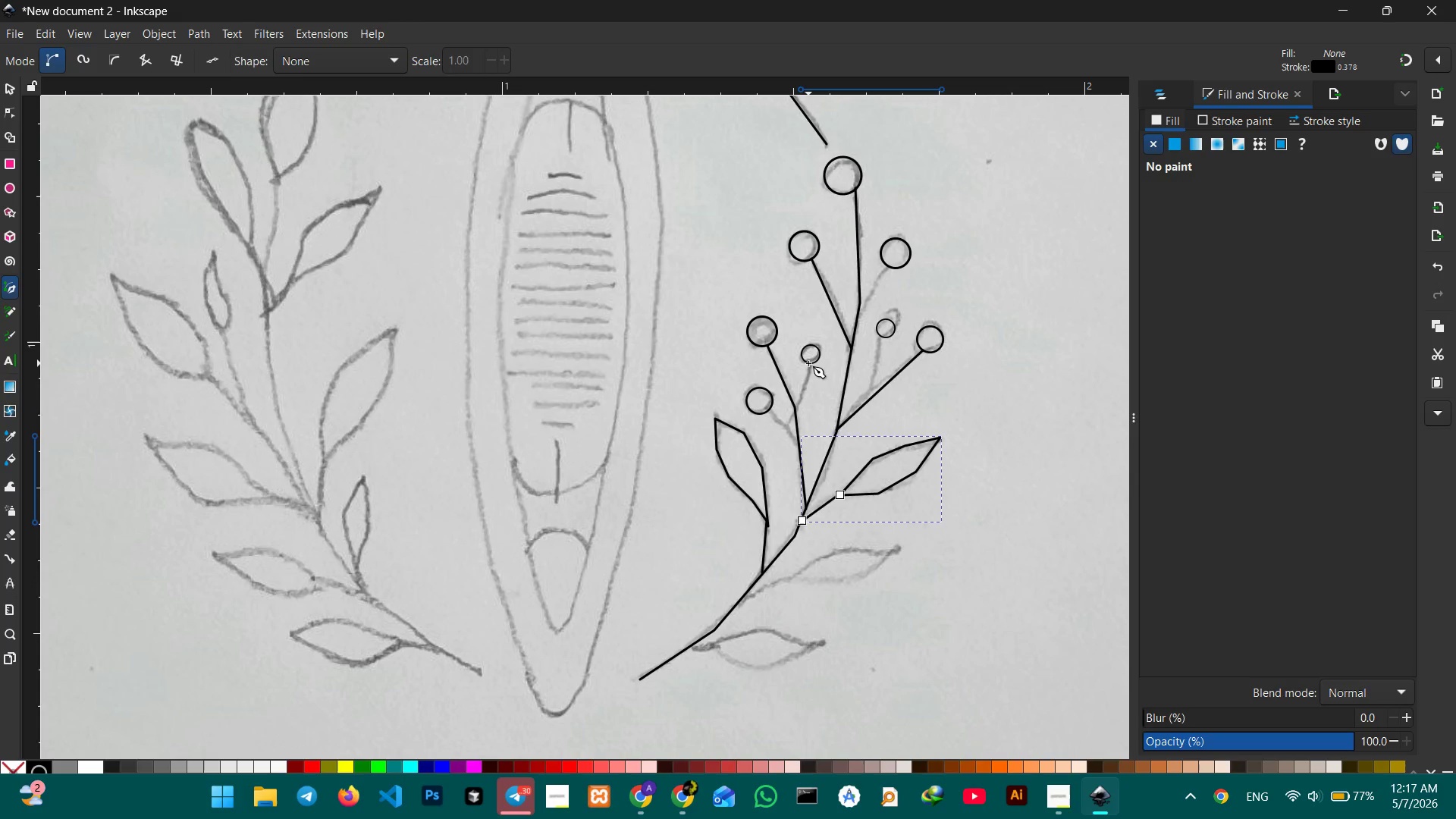 
left_click([811, 363])
 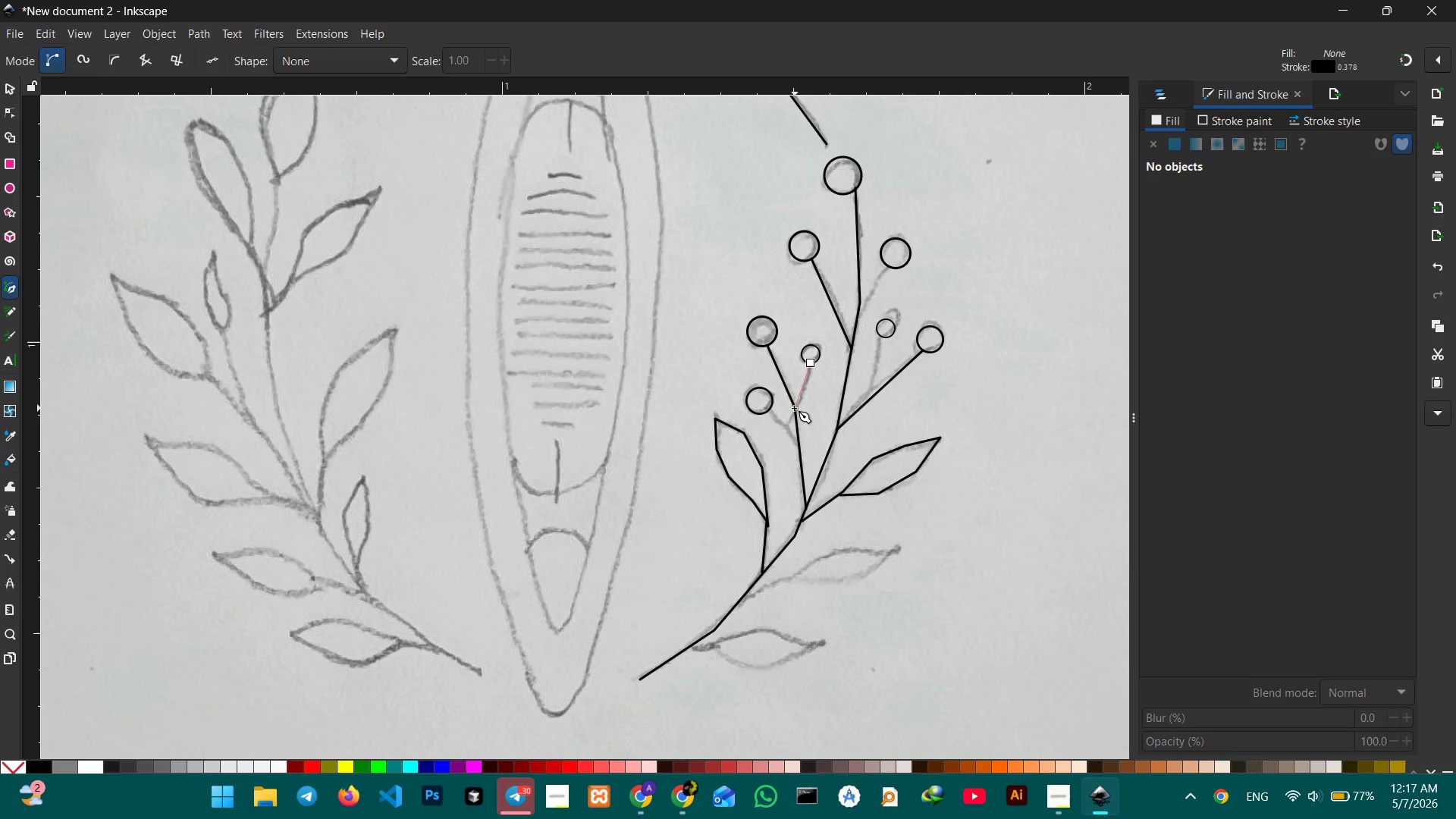 
key(Enter)
 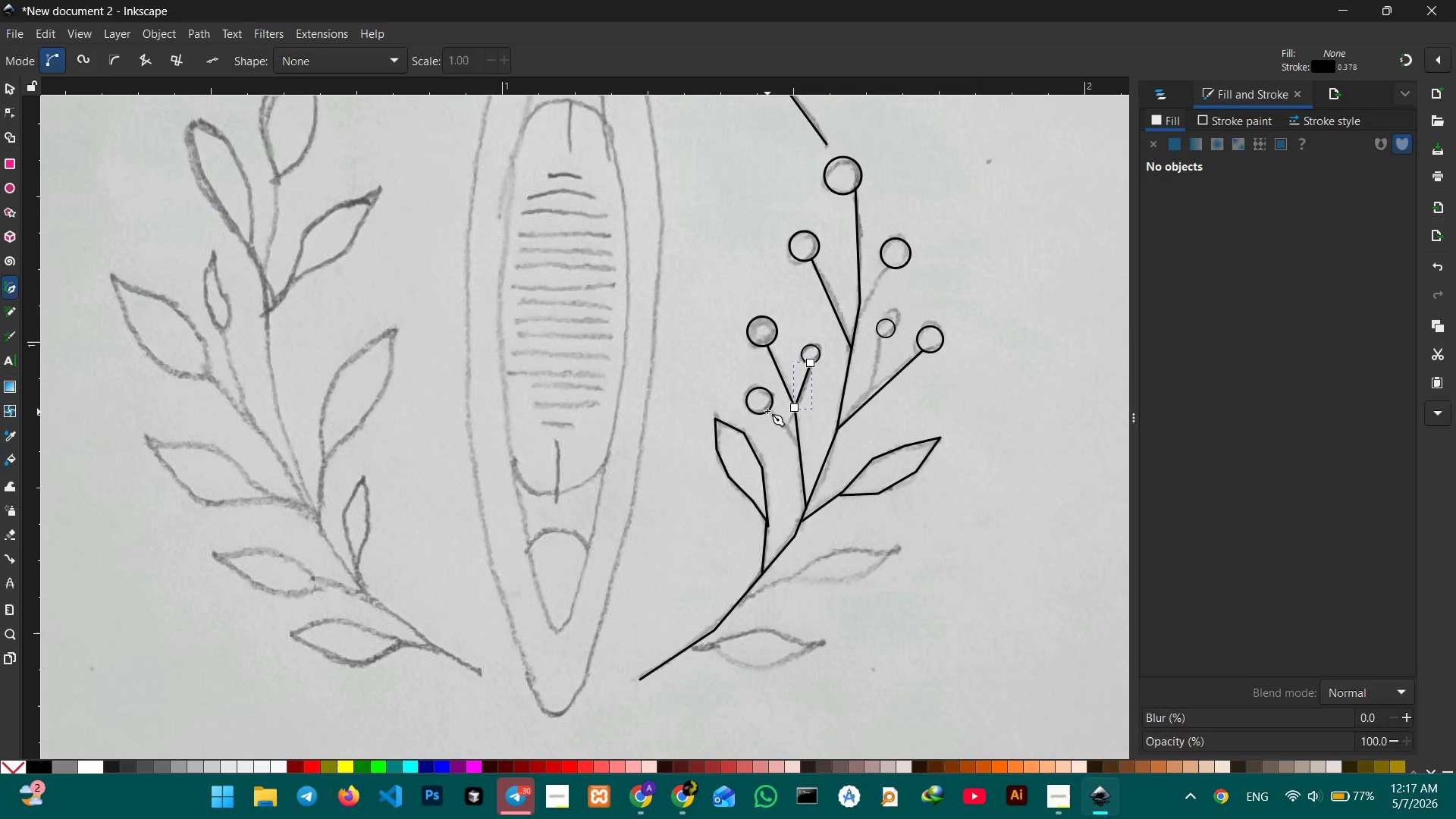 
wait(5.62)
 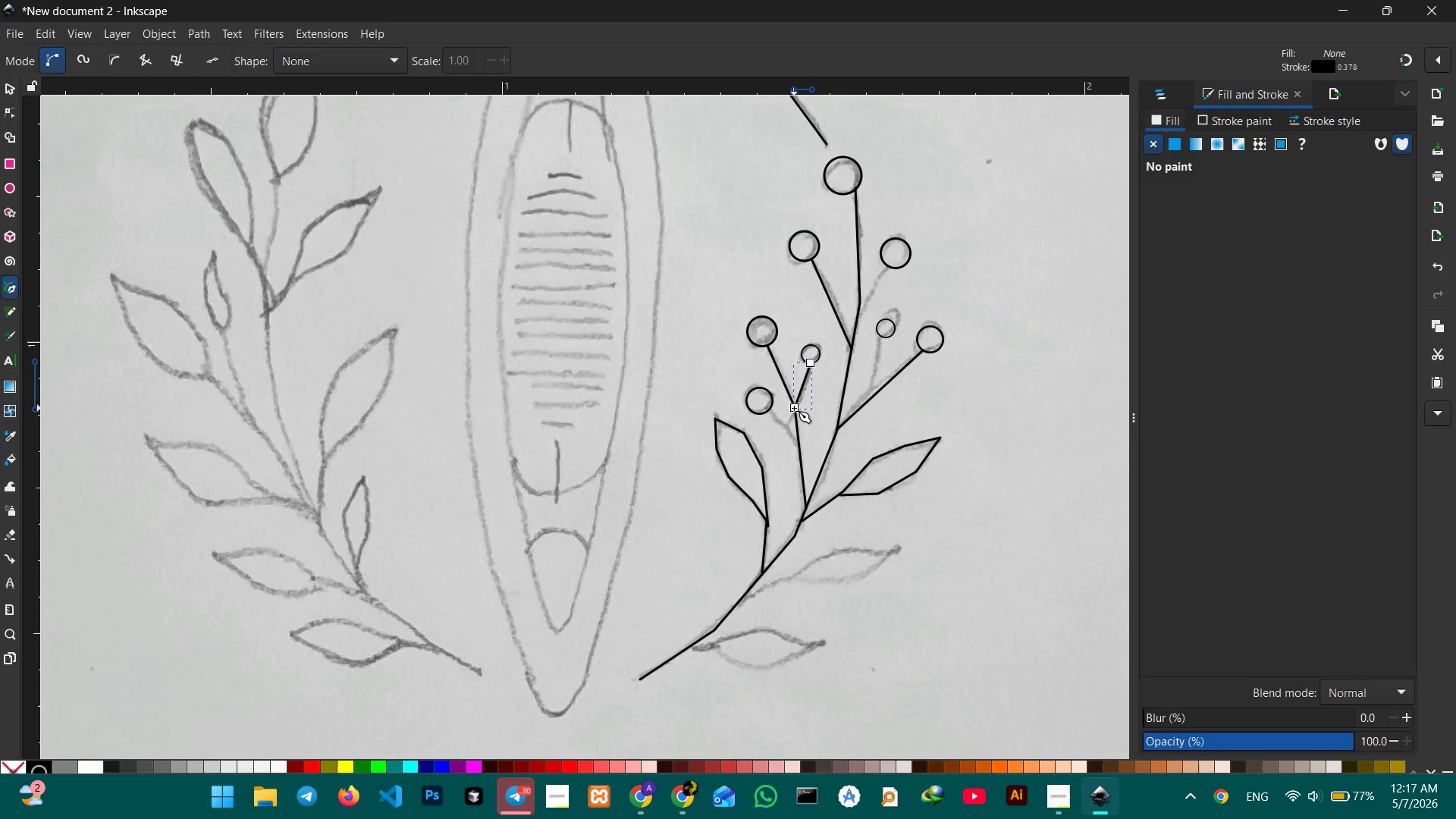 
left_click([799, 444])
 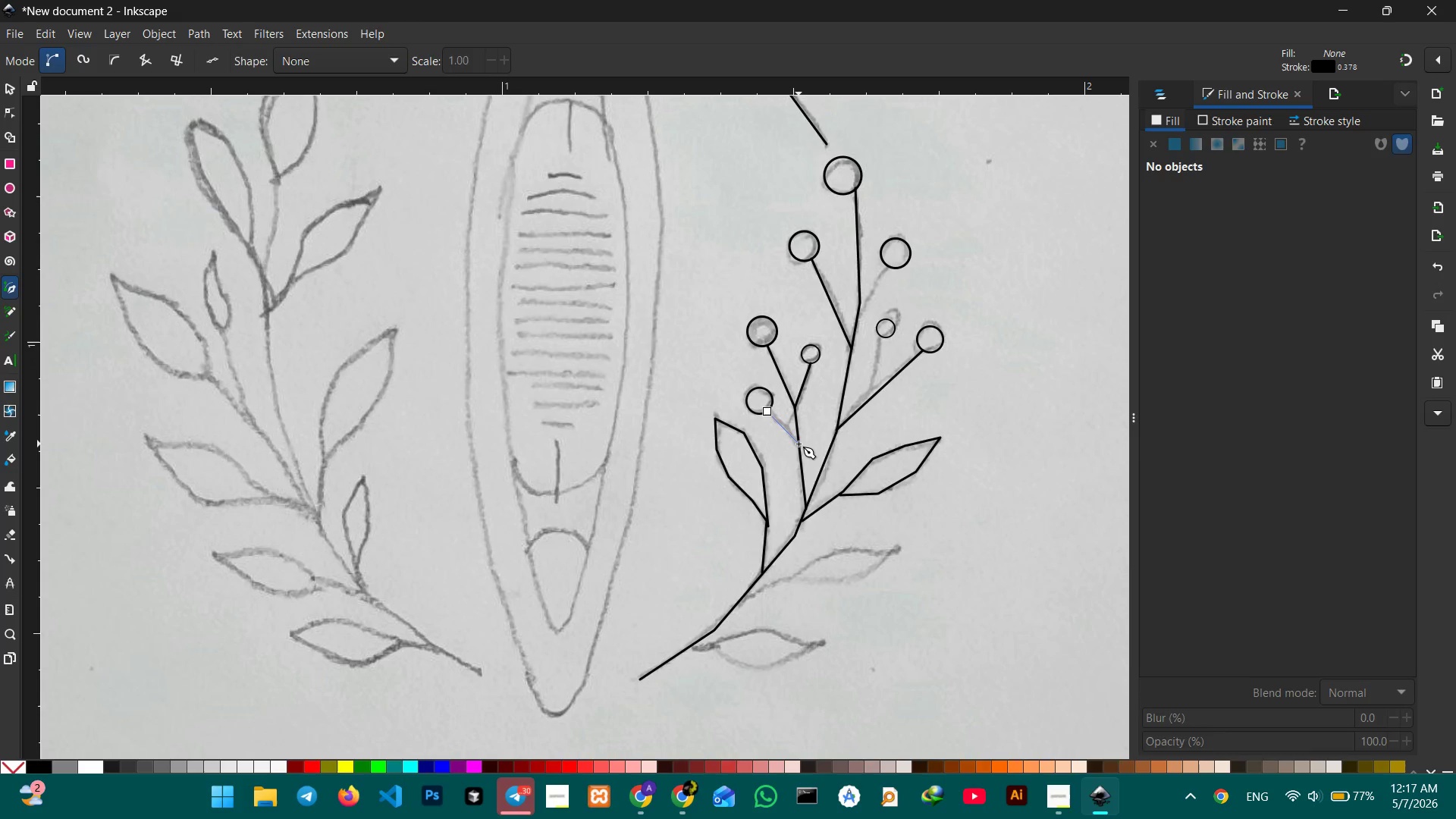 
key(Enter)
 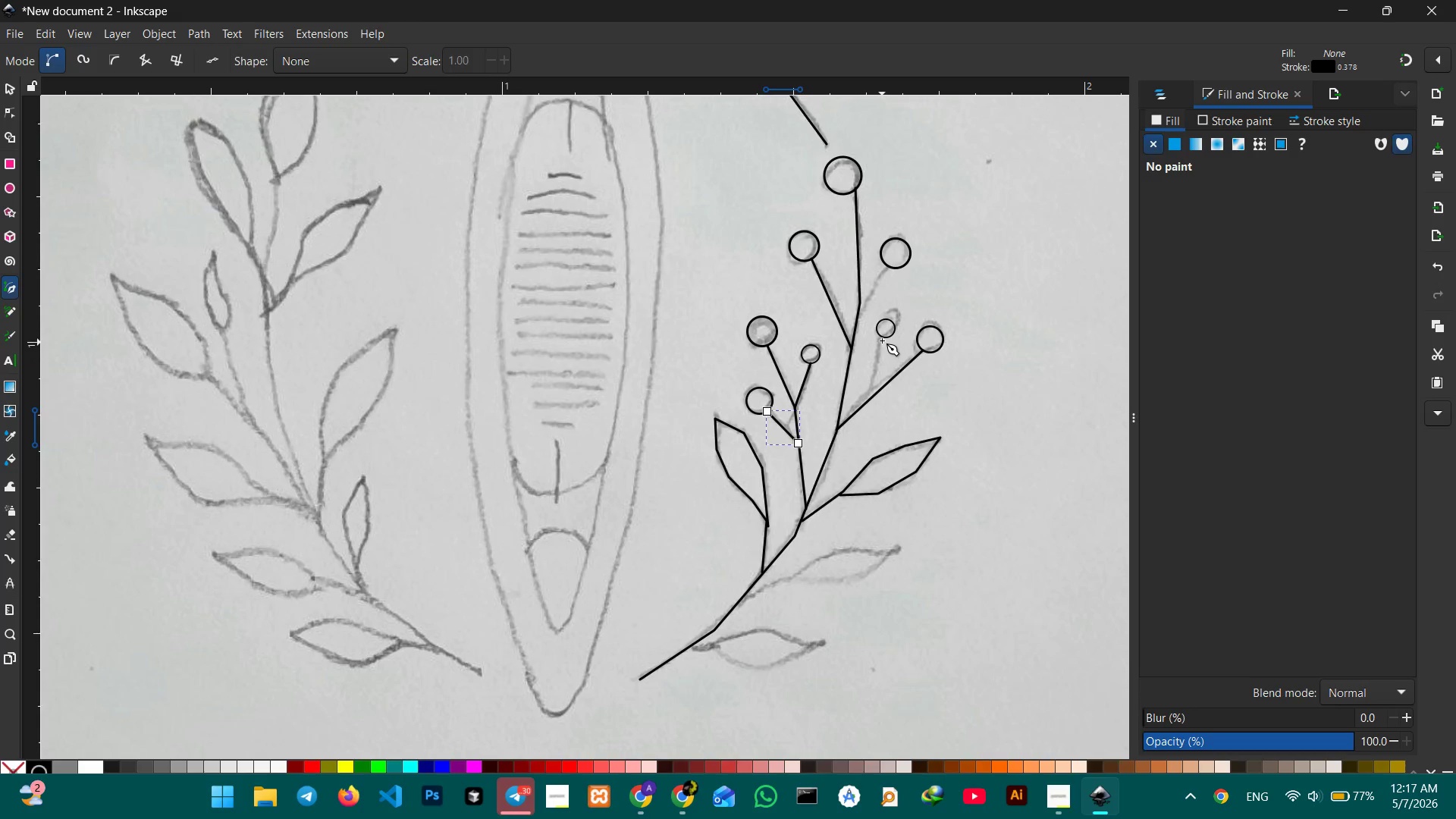 
left_click([882, 336])
 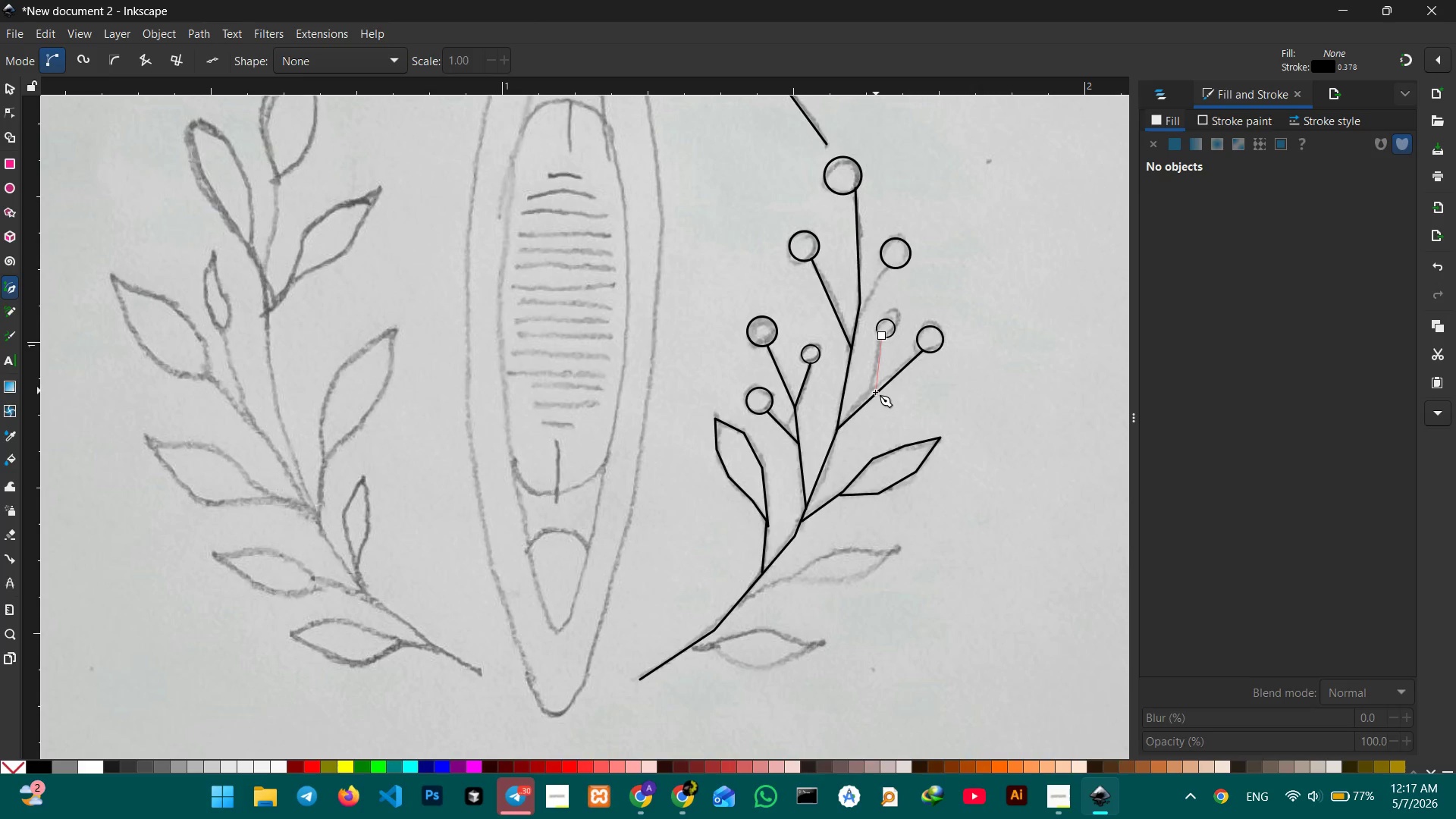 
left_click([875, 395])
 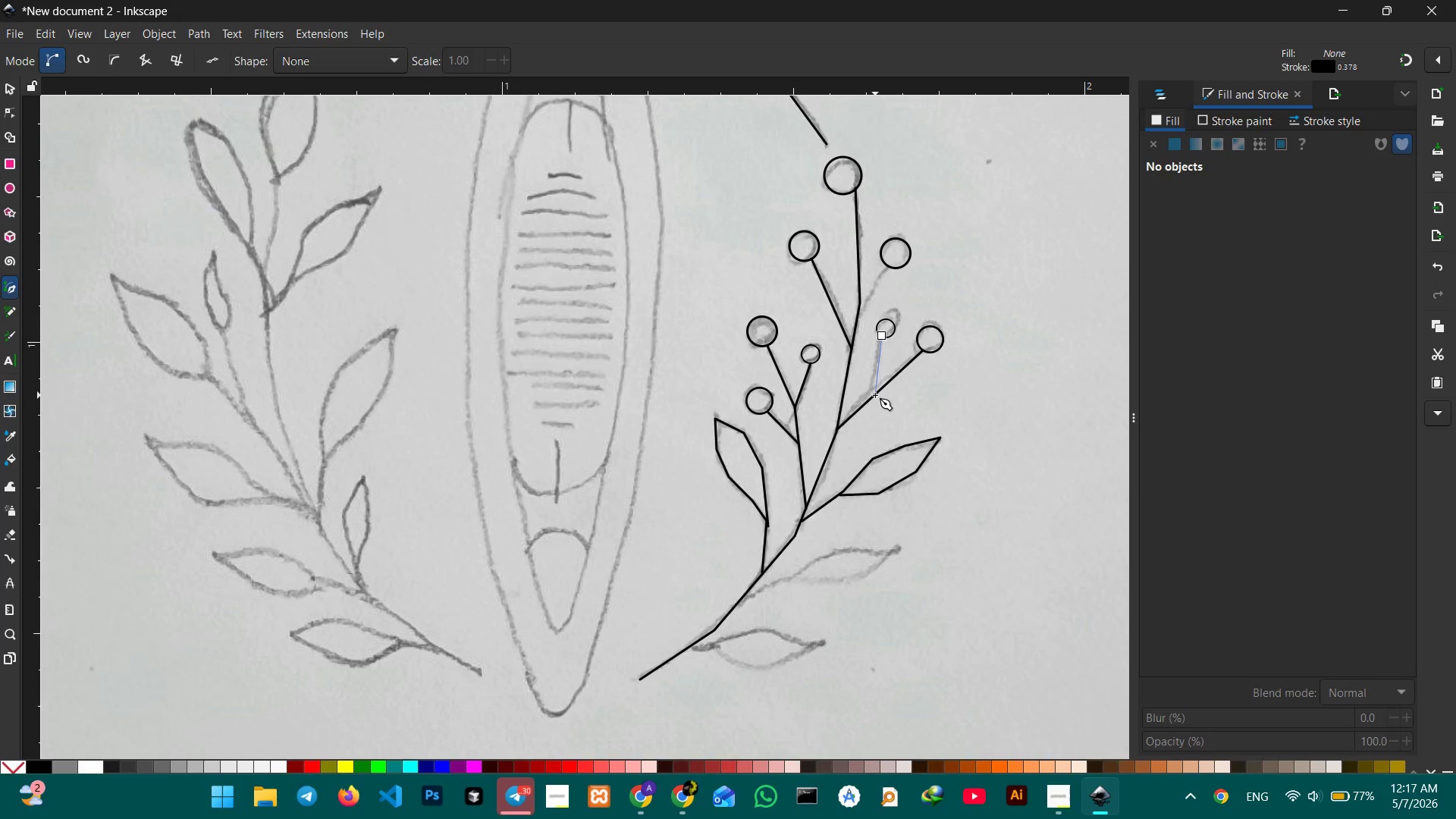 
key(Enter)
 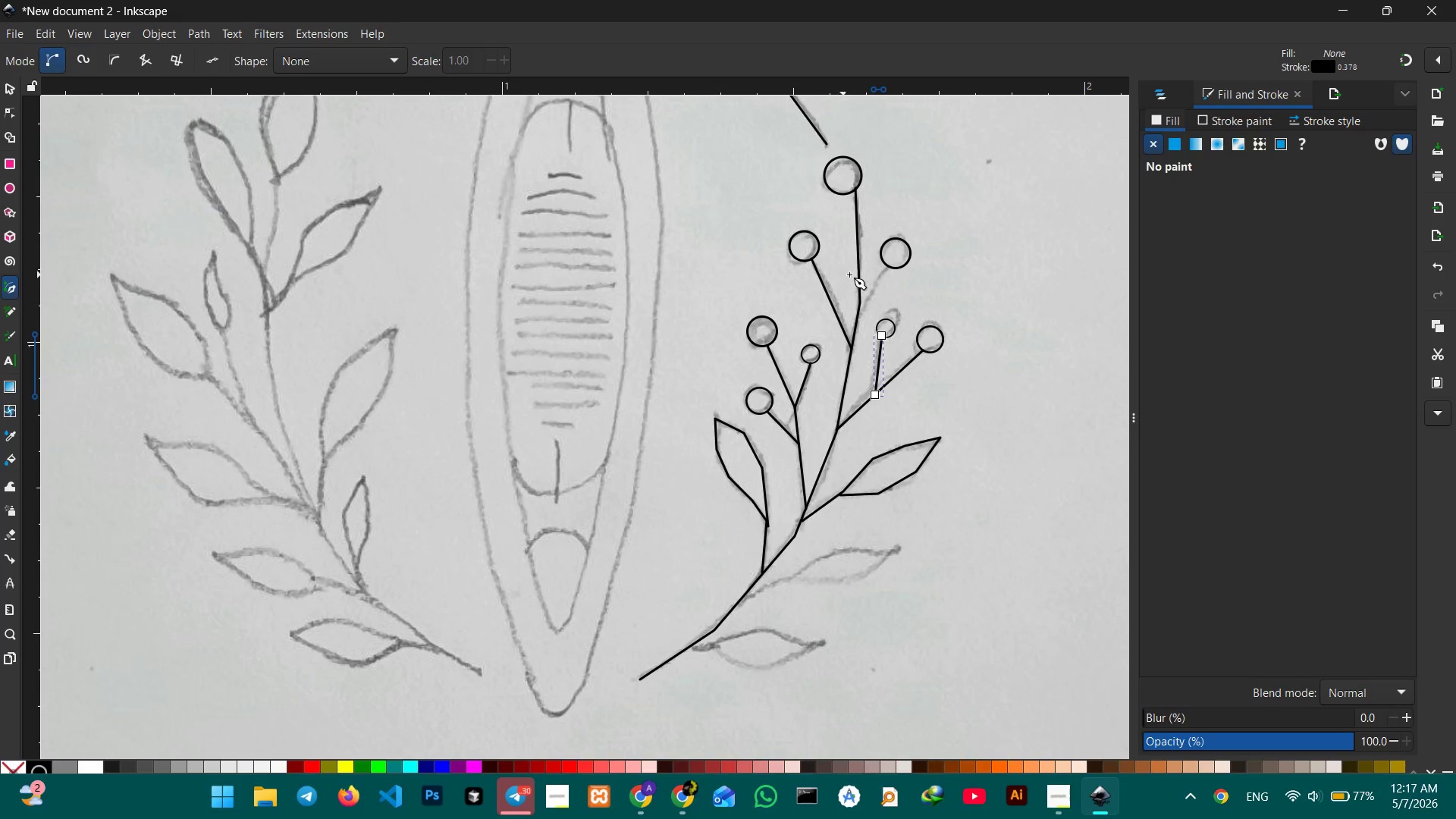 
left_click([886, 267])
 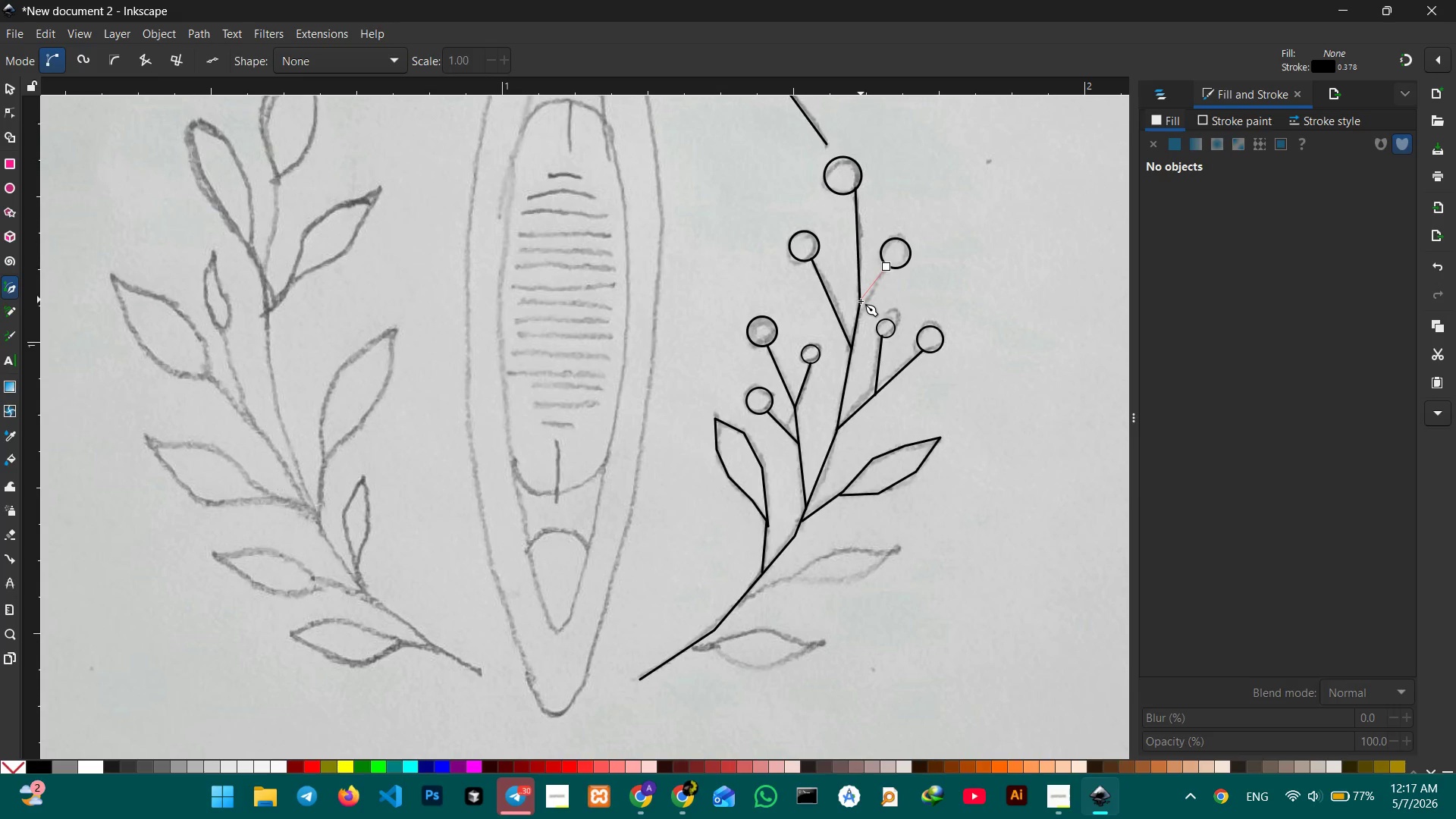 
left_click([861, 301])
 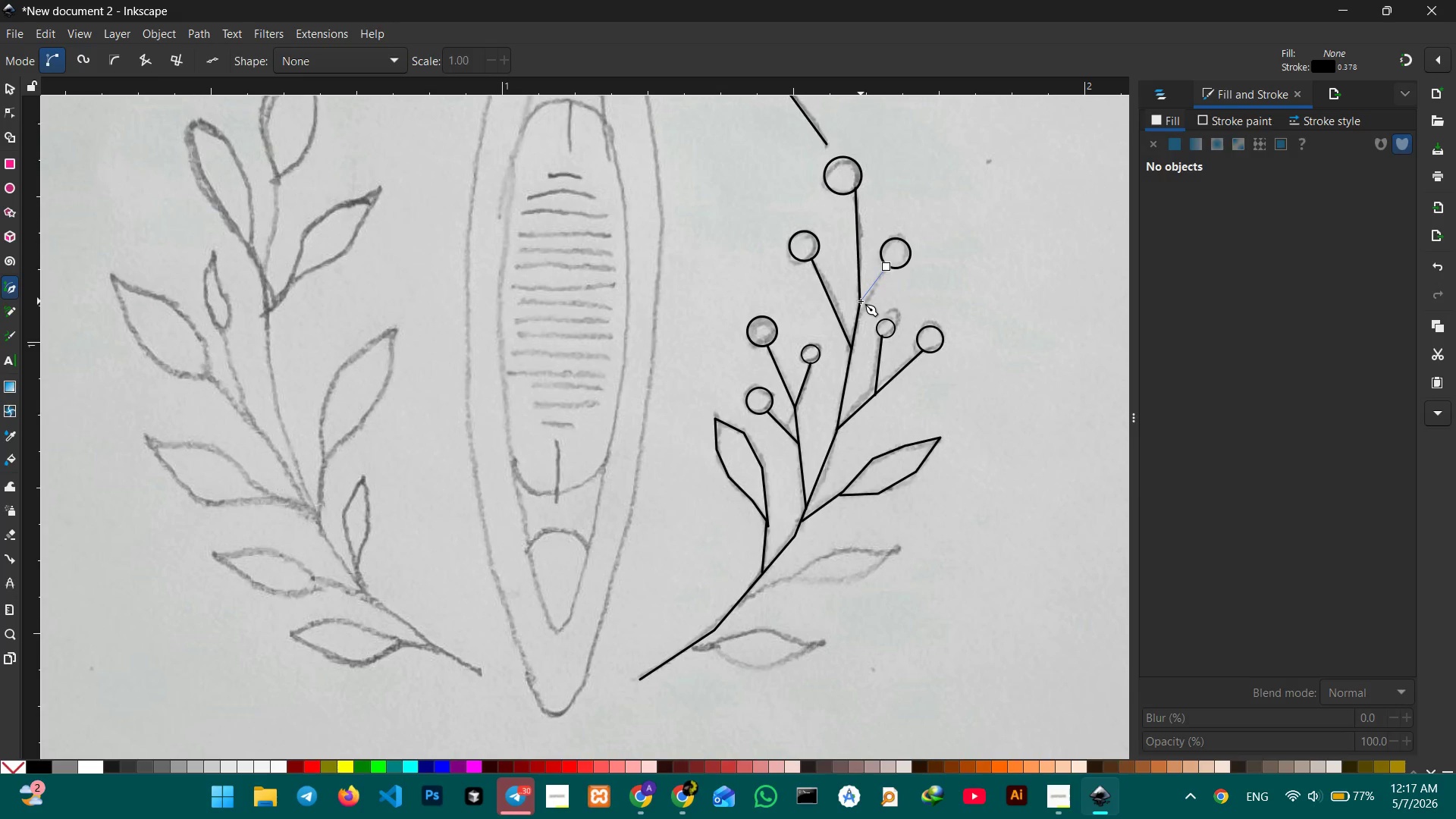 
key(Enter)
 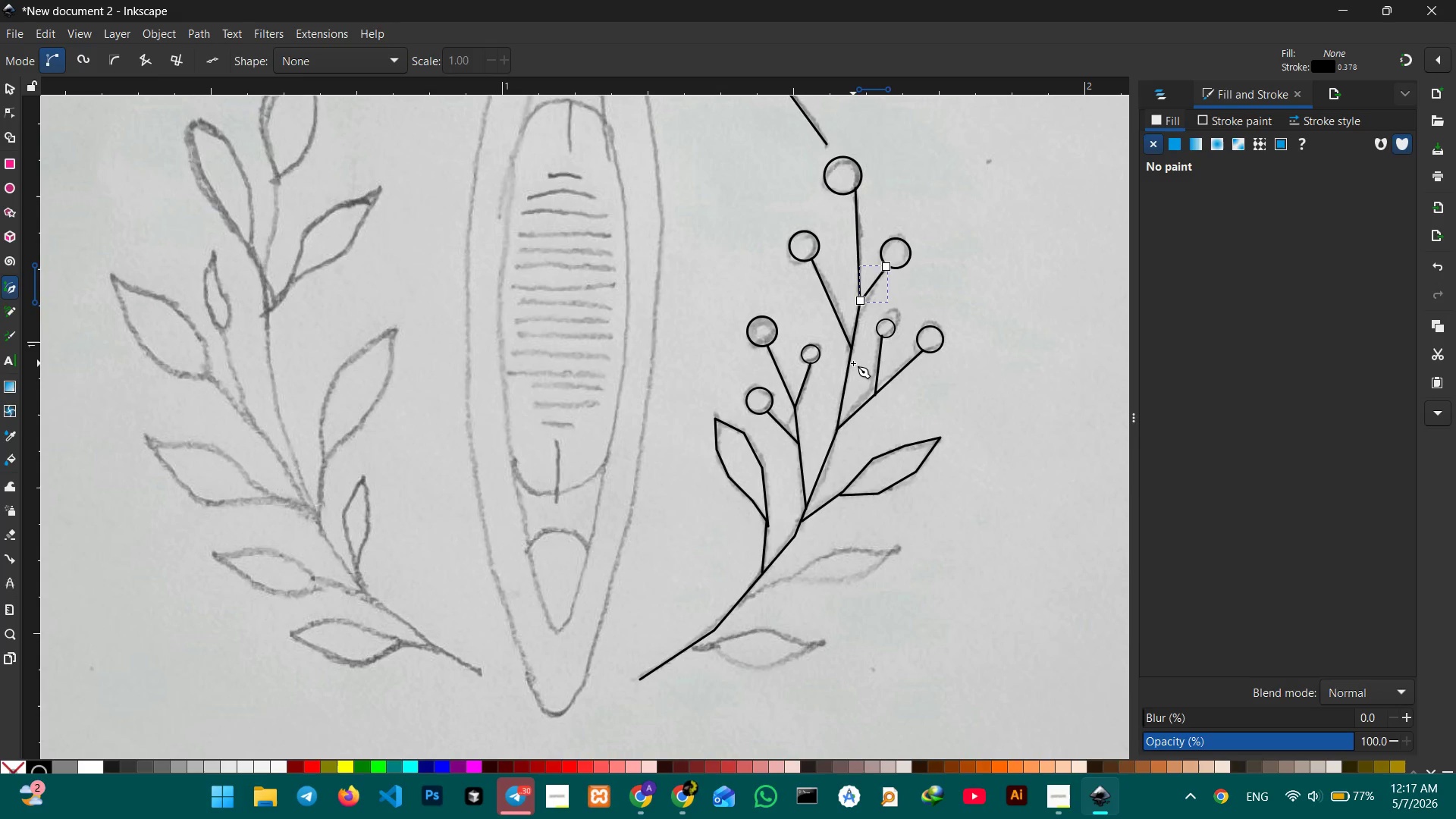 
wait(6.7)
 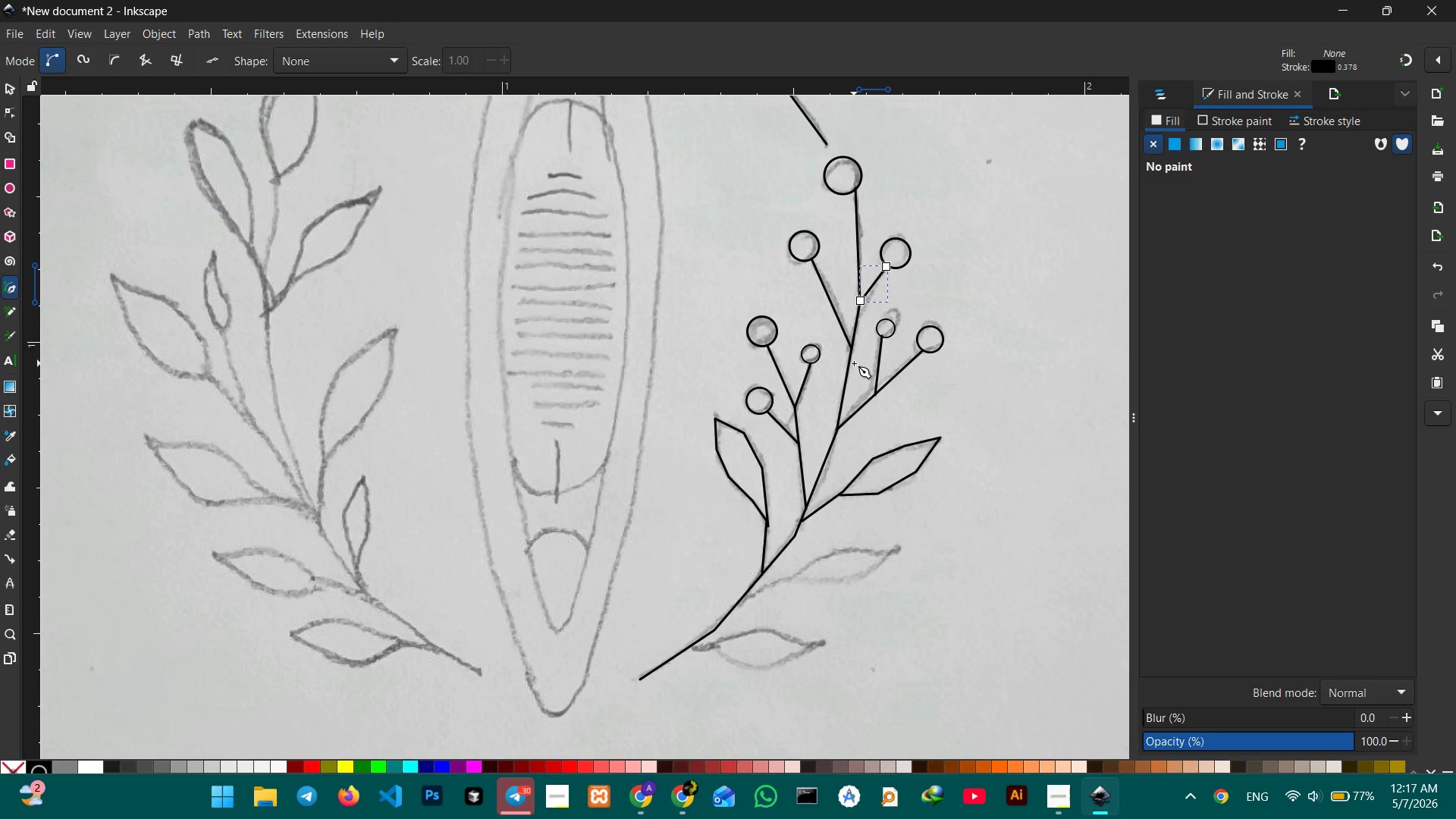 
scroll: coordinate [849, 394], scroll_direction: down, amount: 2.0
 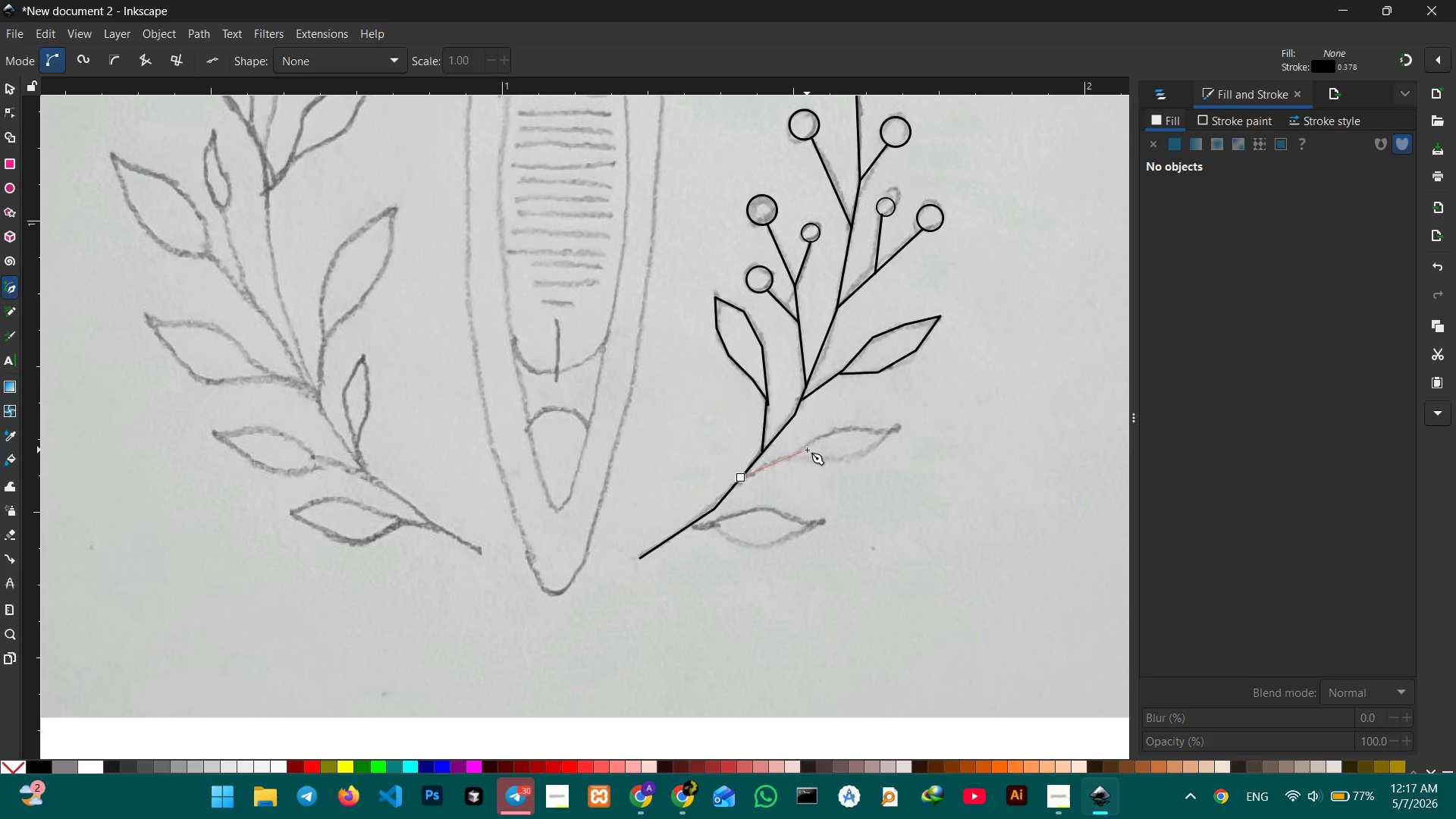 
left_click([797, 455])
 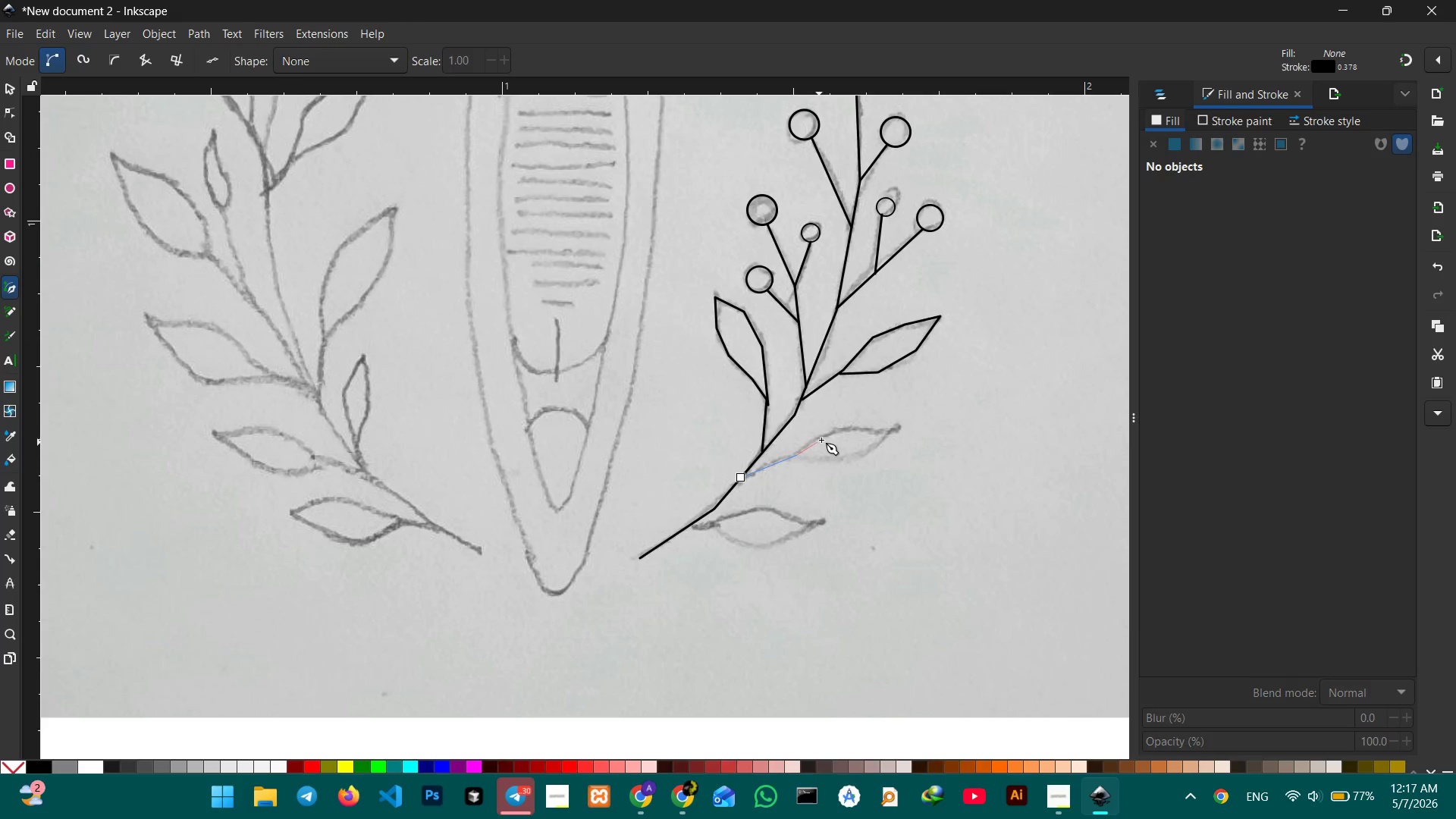 
left_click([832, 431])
 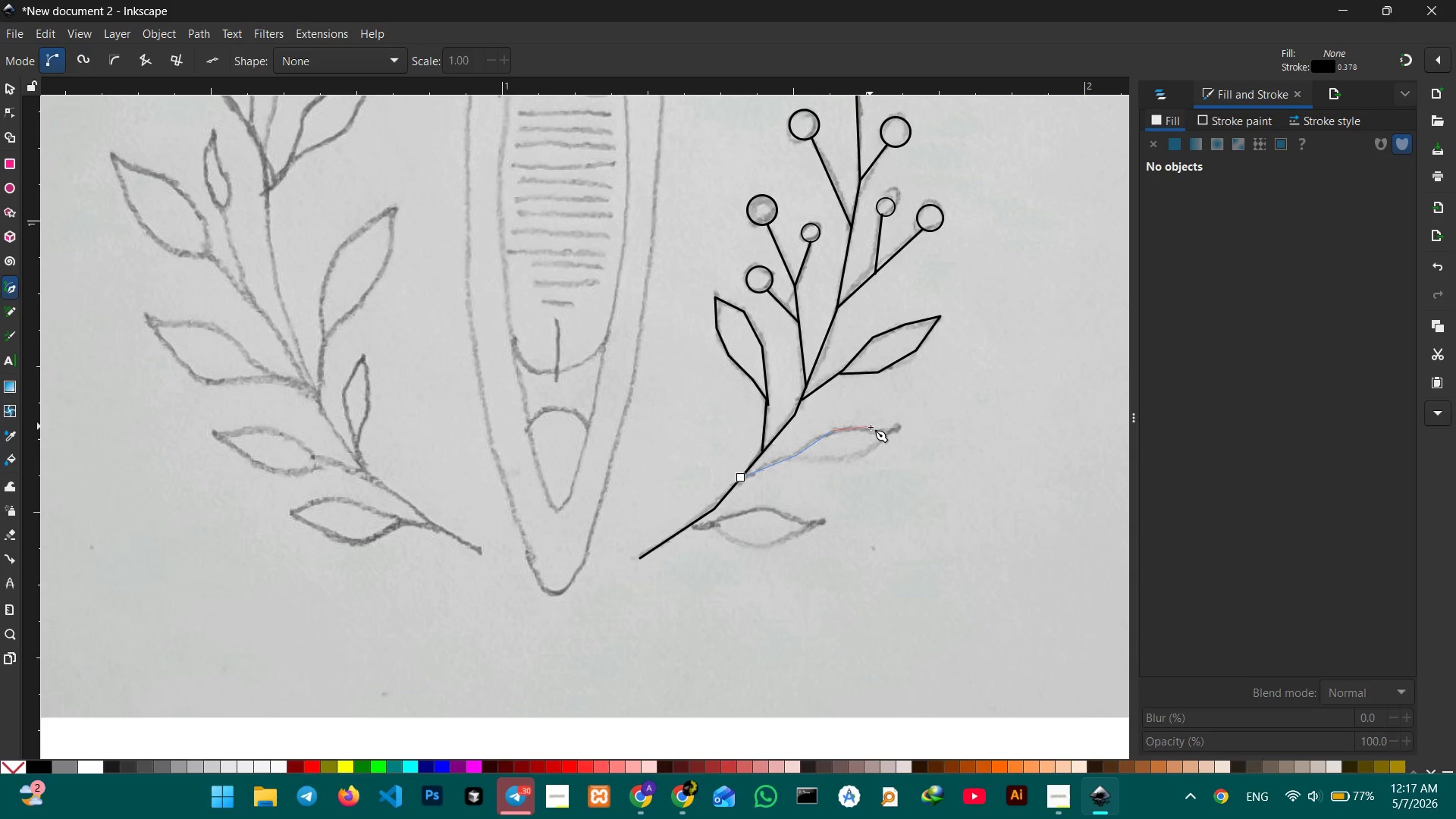 
left_click([871, 428])
 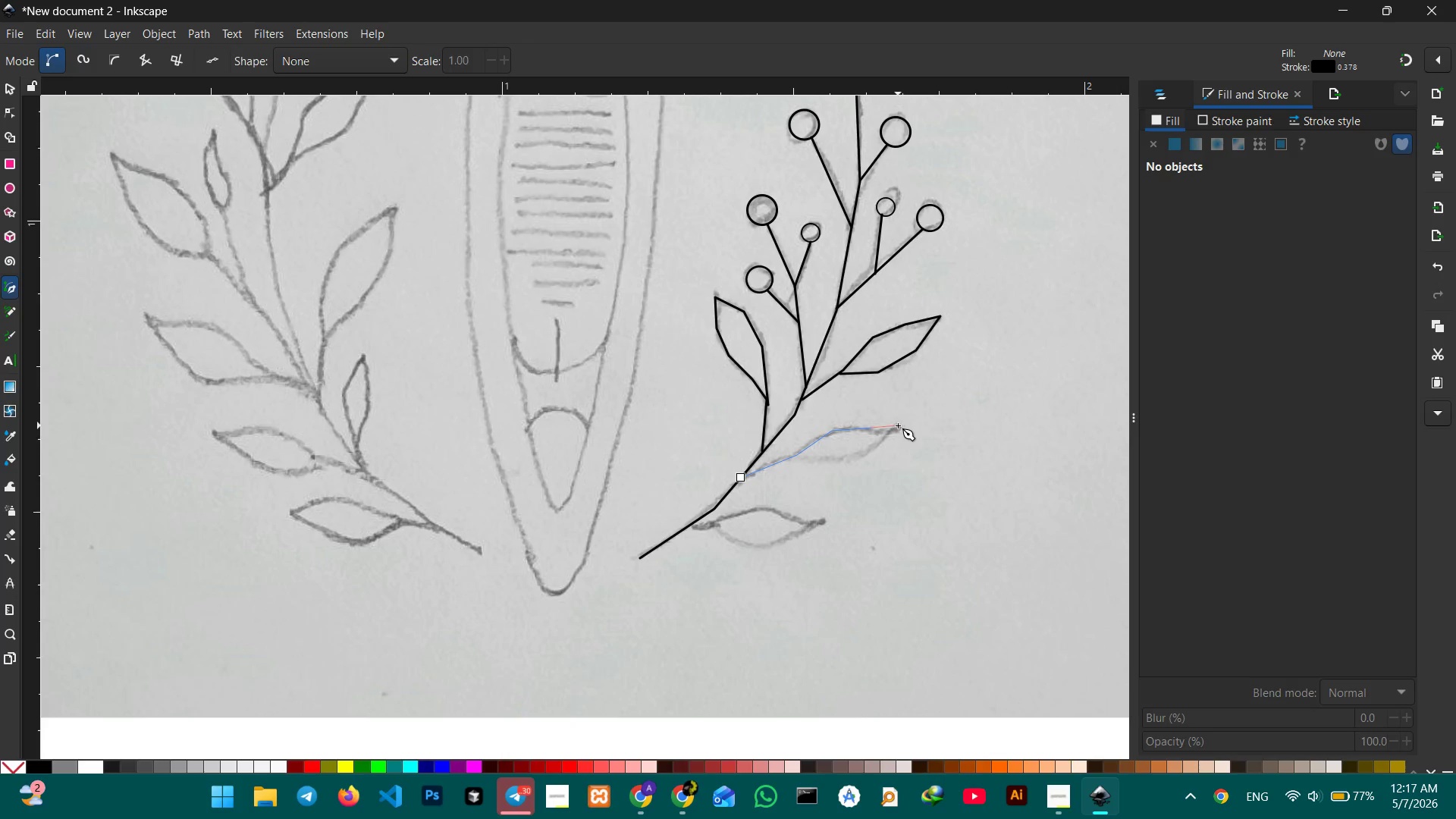 
left_click([898, 425])
 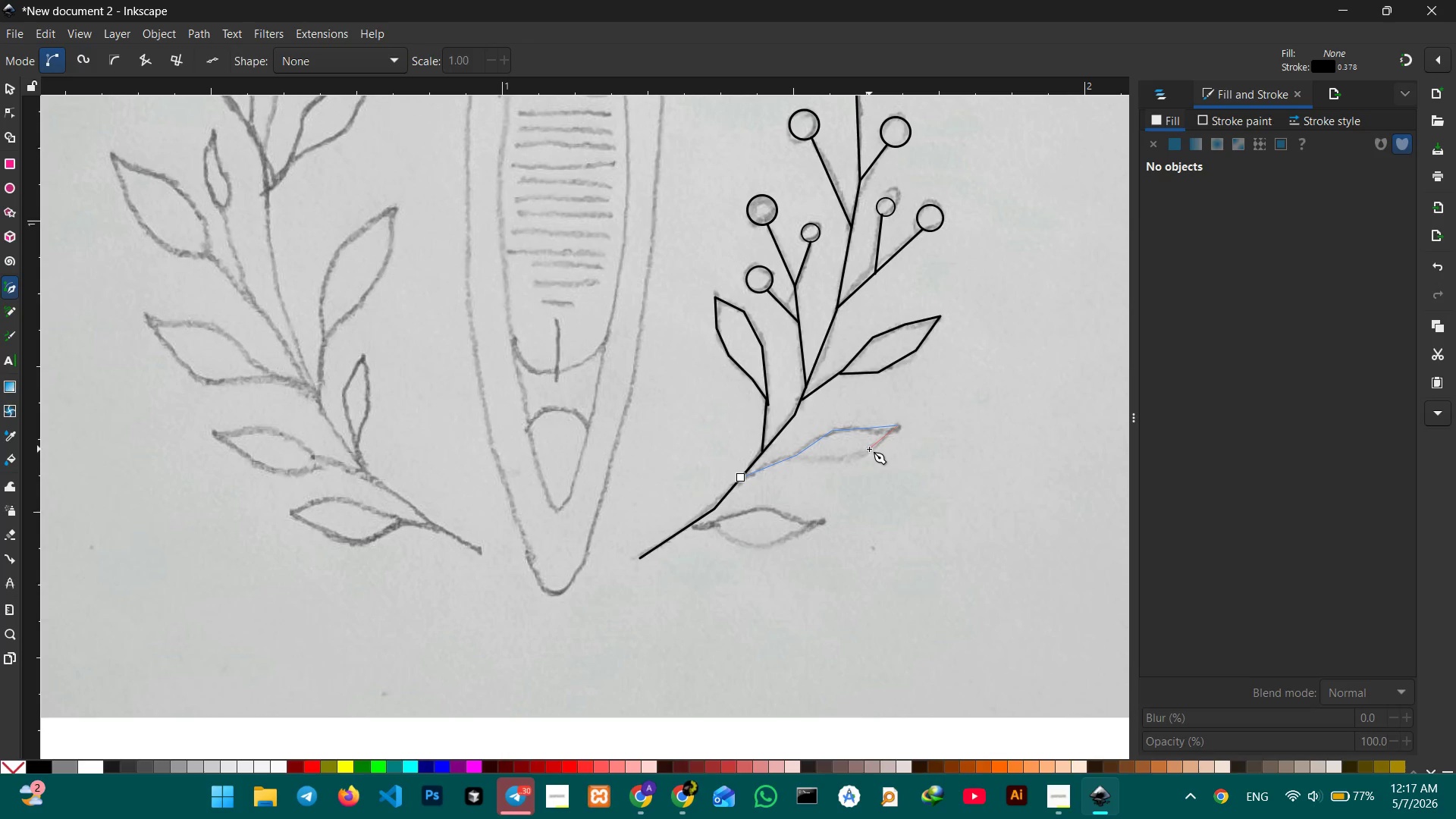 
left_click([869, 449])
 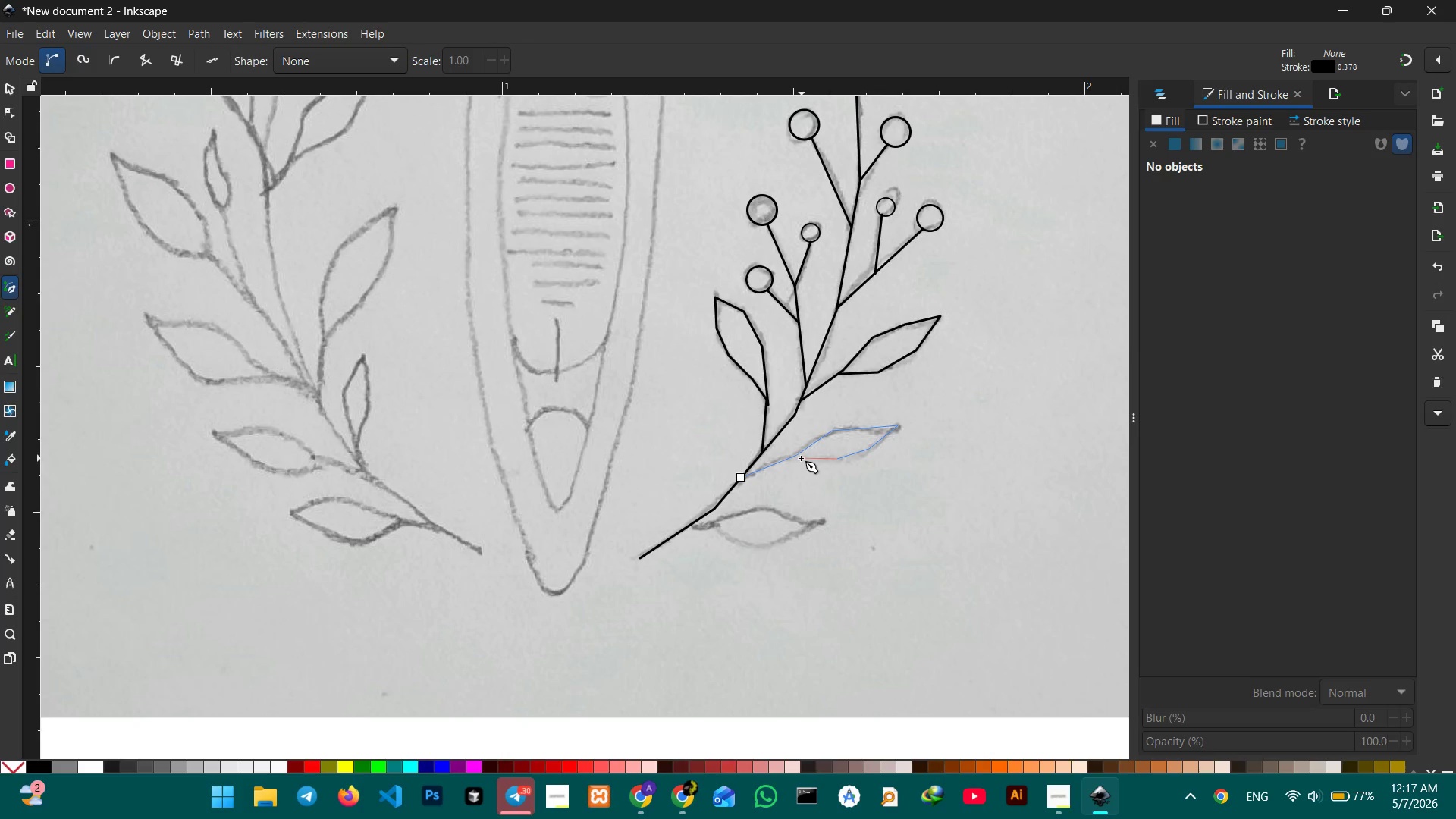 
left_click([797, 459])
 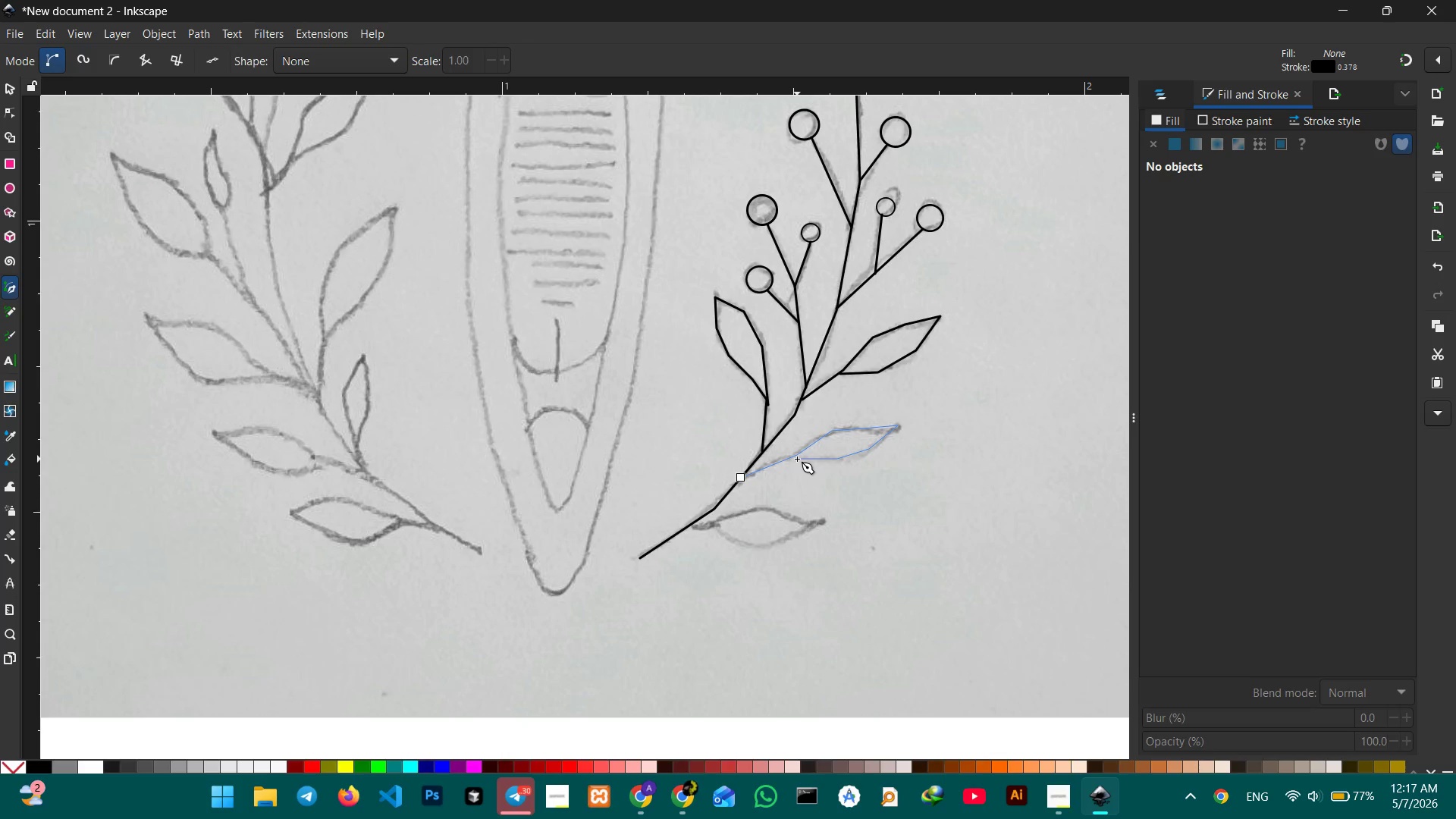 
key(Enter)
 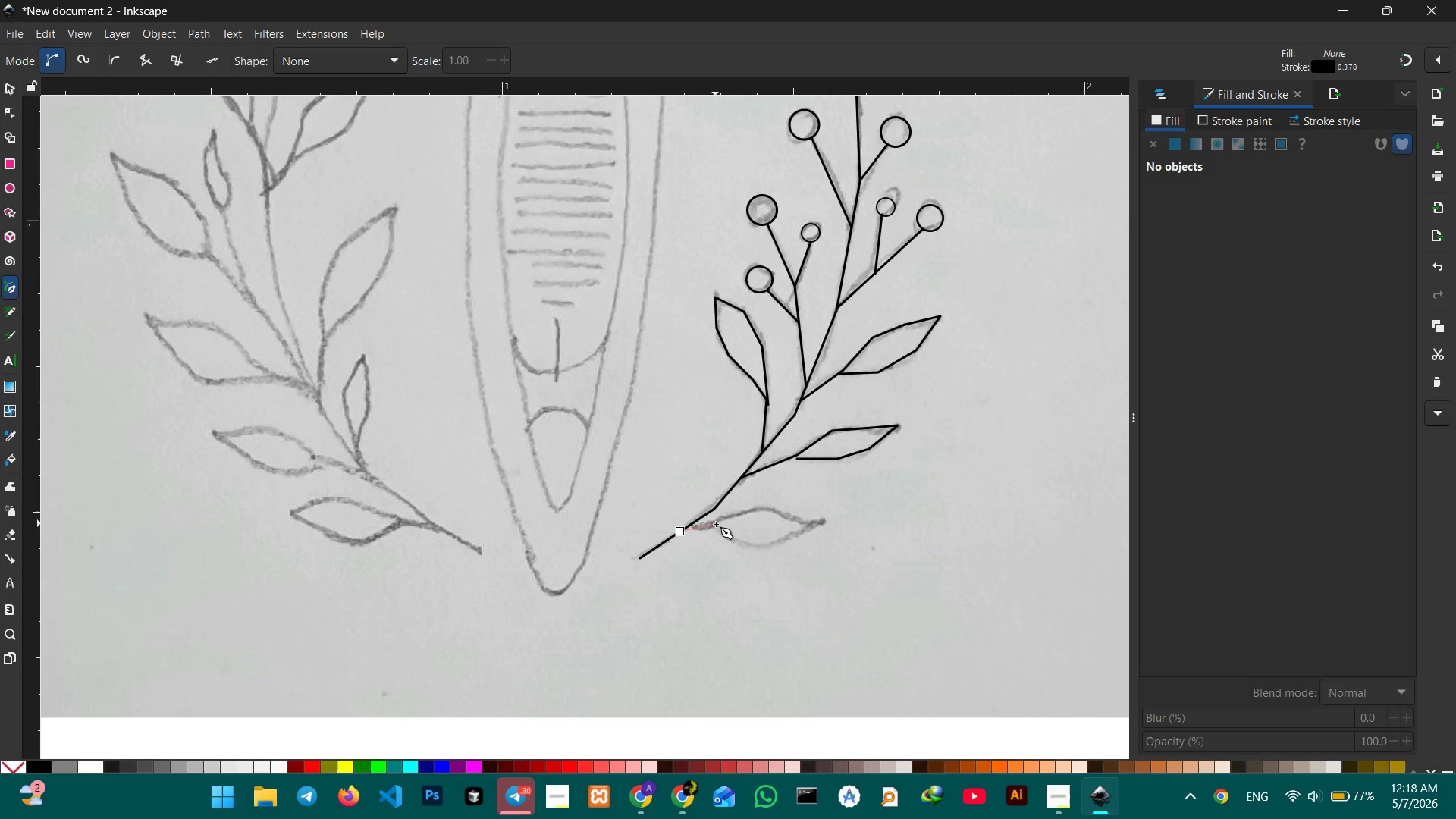 
left_click([758, 509])
 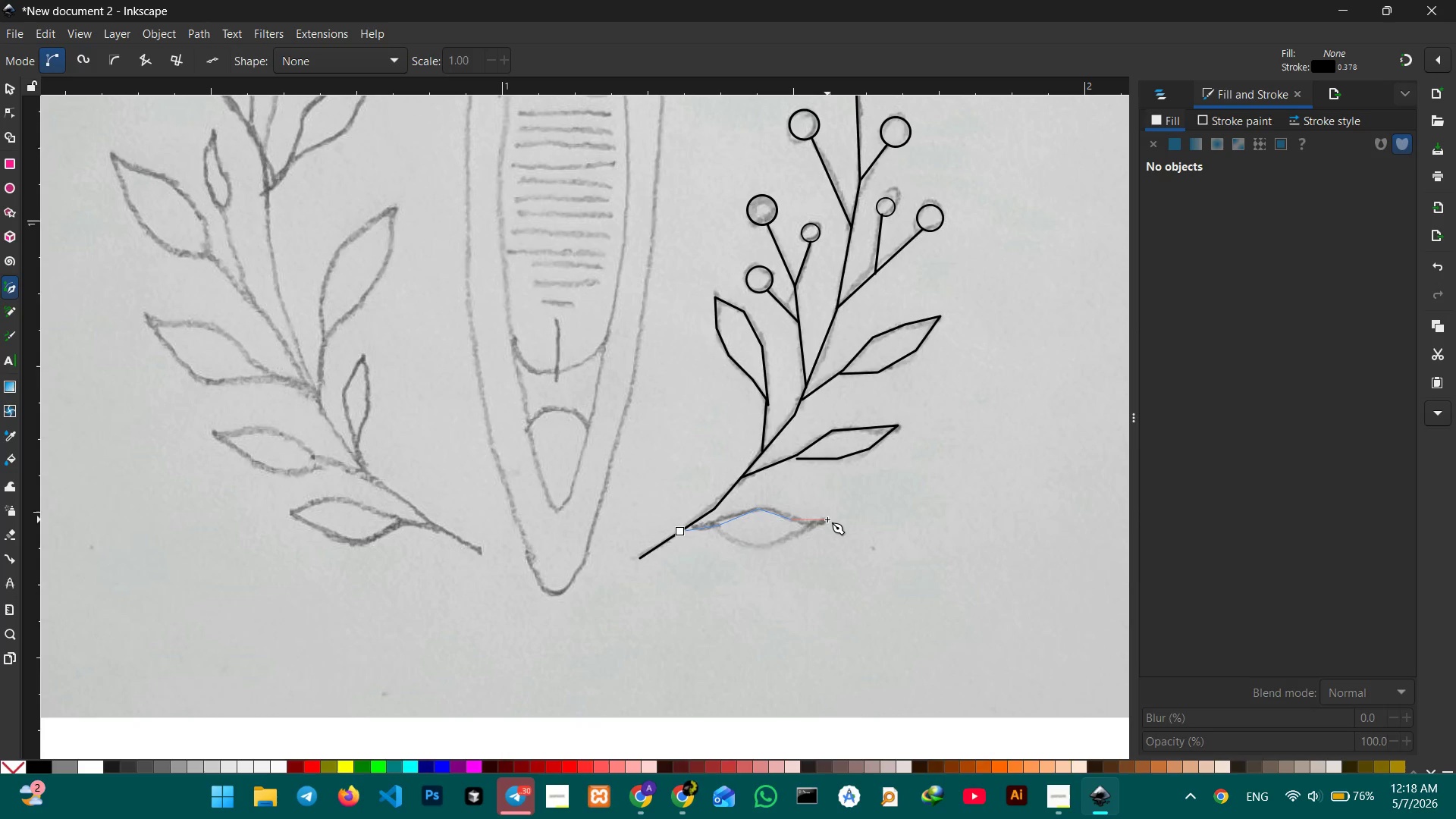 
left_click([819, 522])
 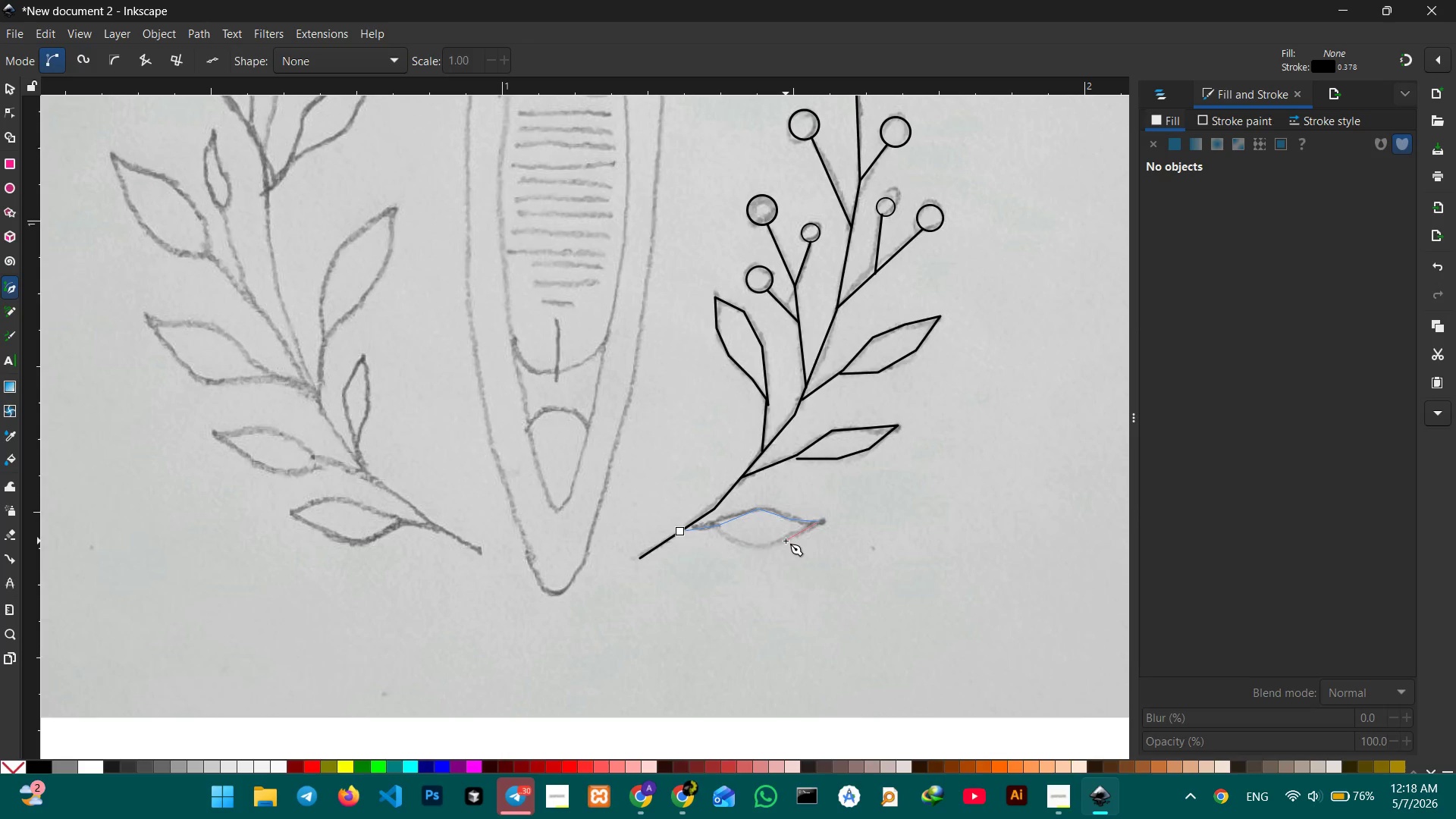 
left_click([786, 541])
 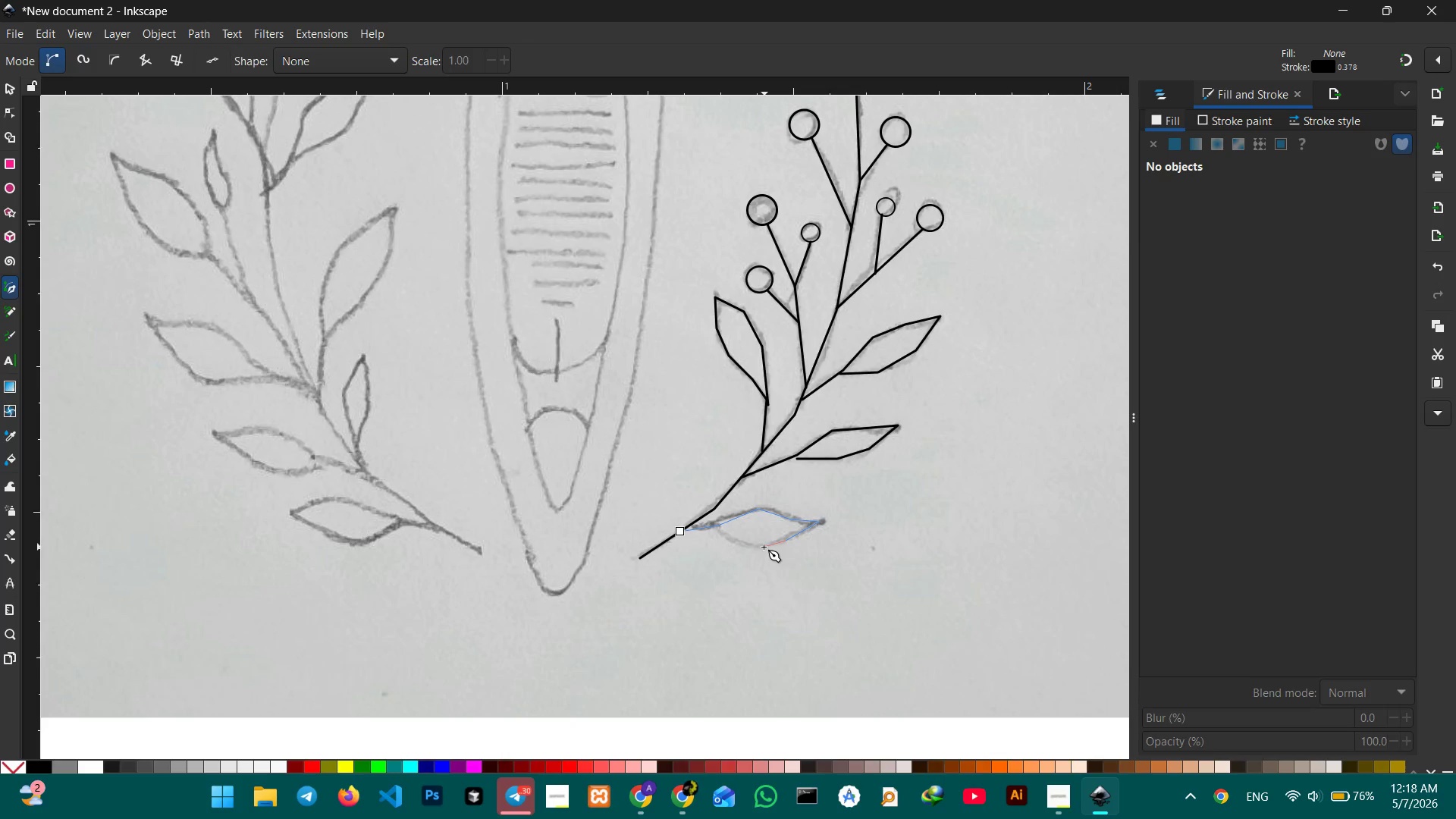 
left_click([755, 547])
 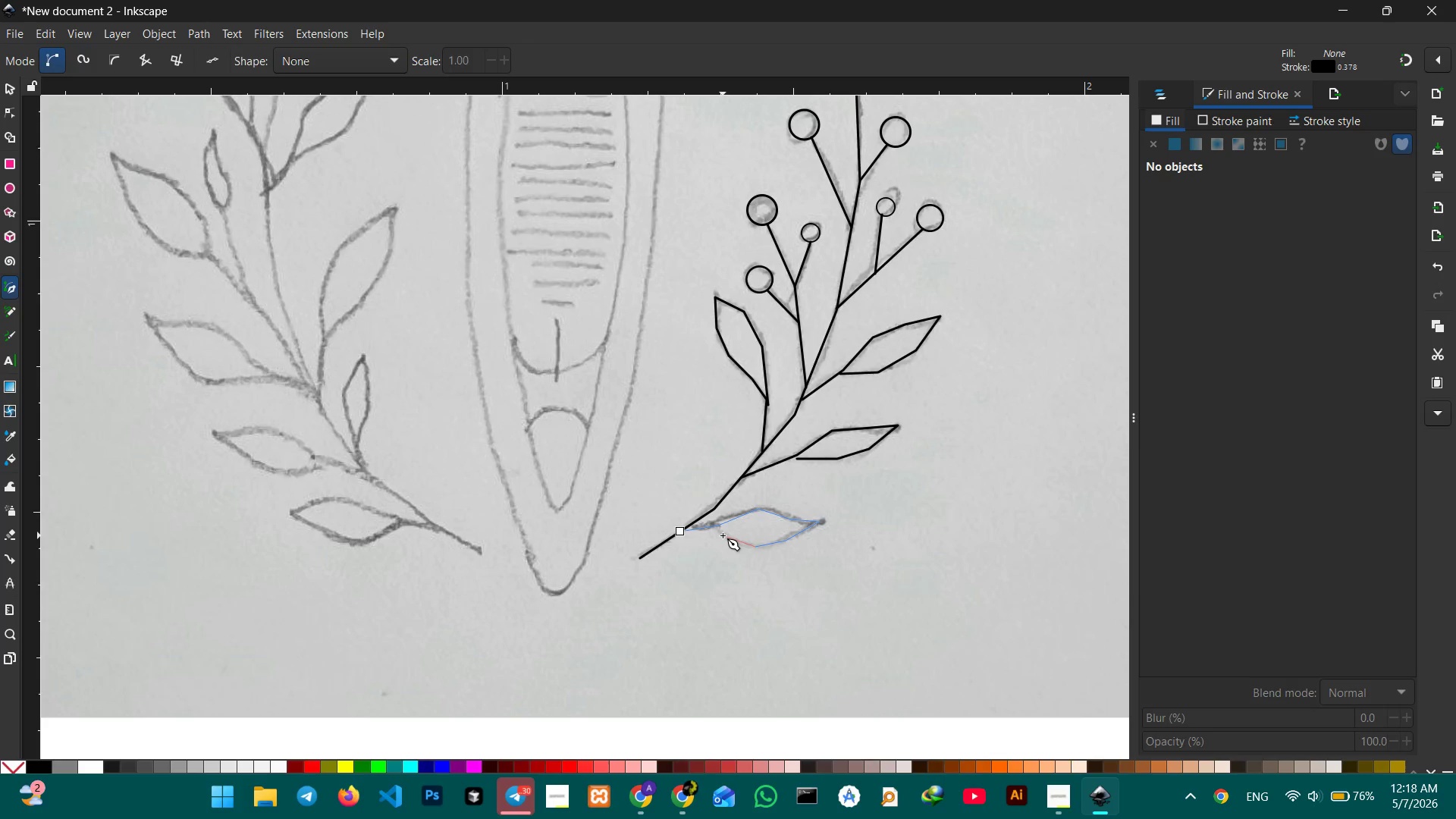 
left_click([723, 535])
 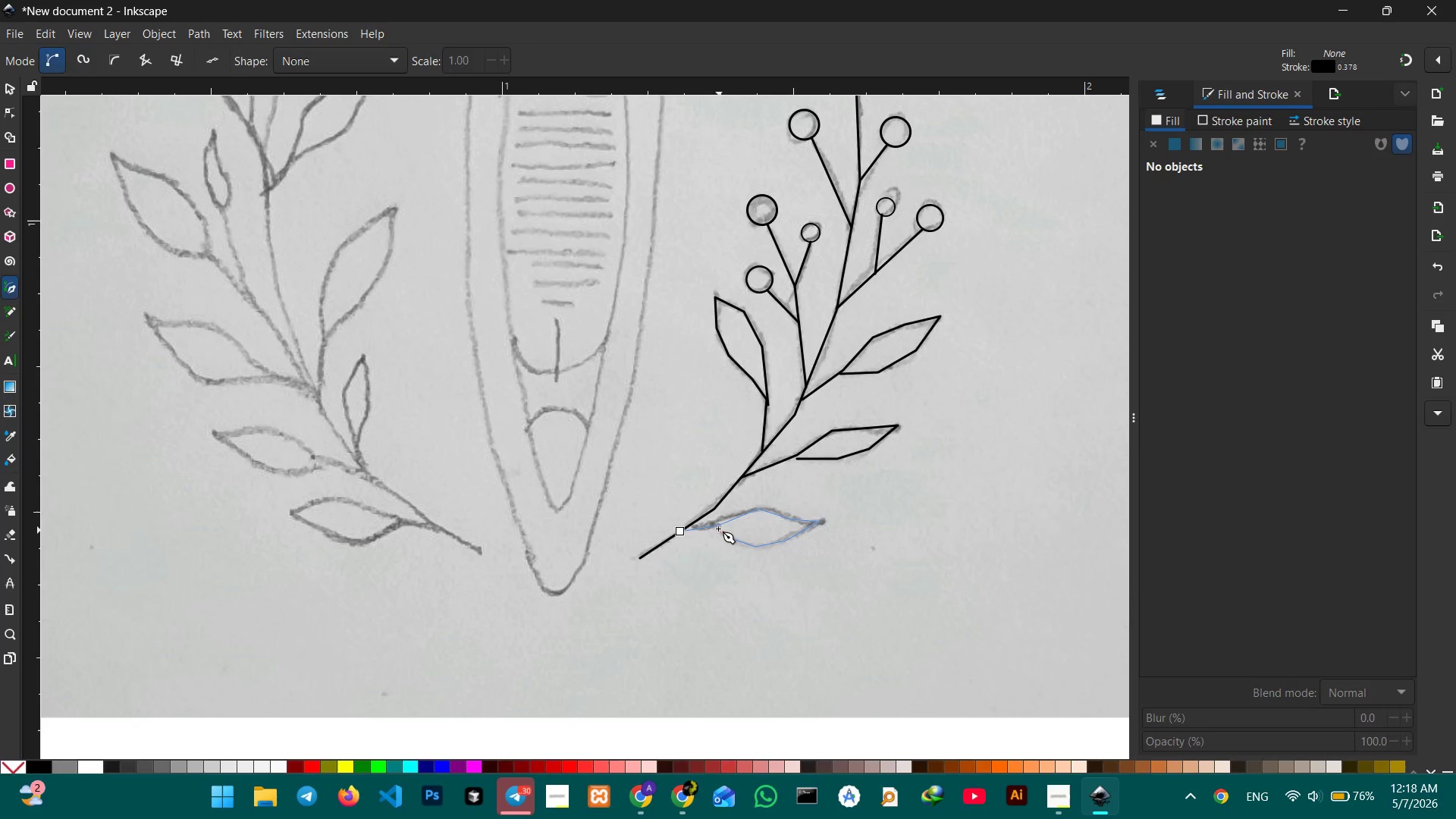 
left_click([718, 527])
 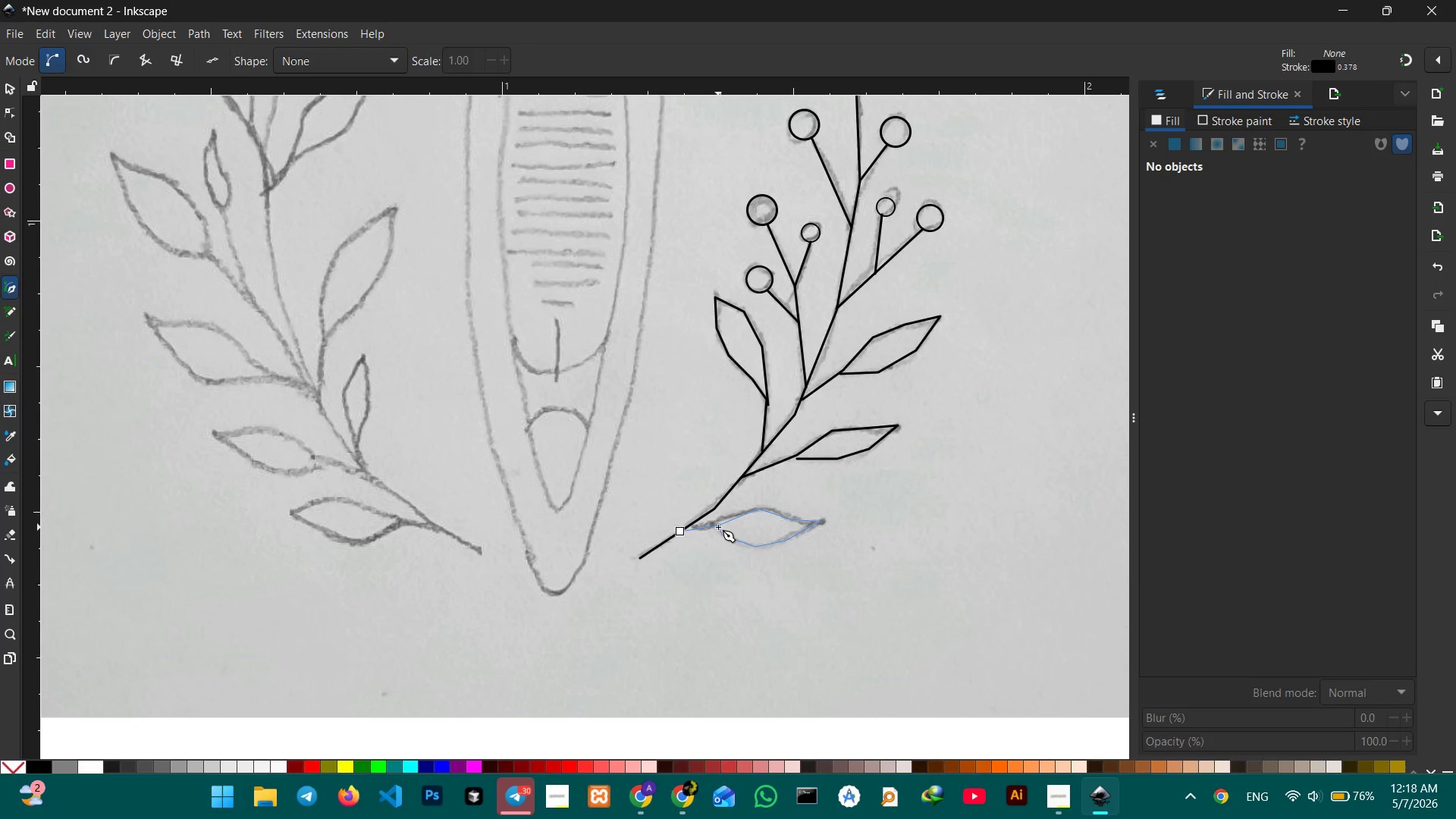 
key(Enter)
 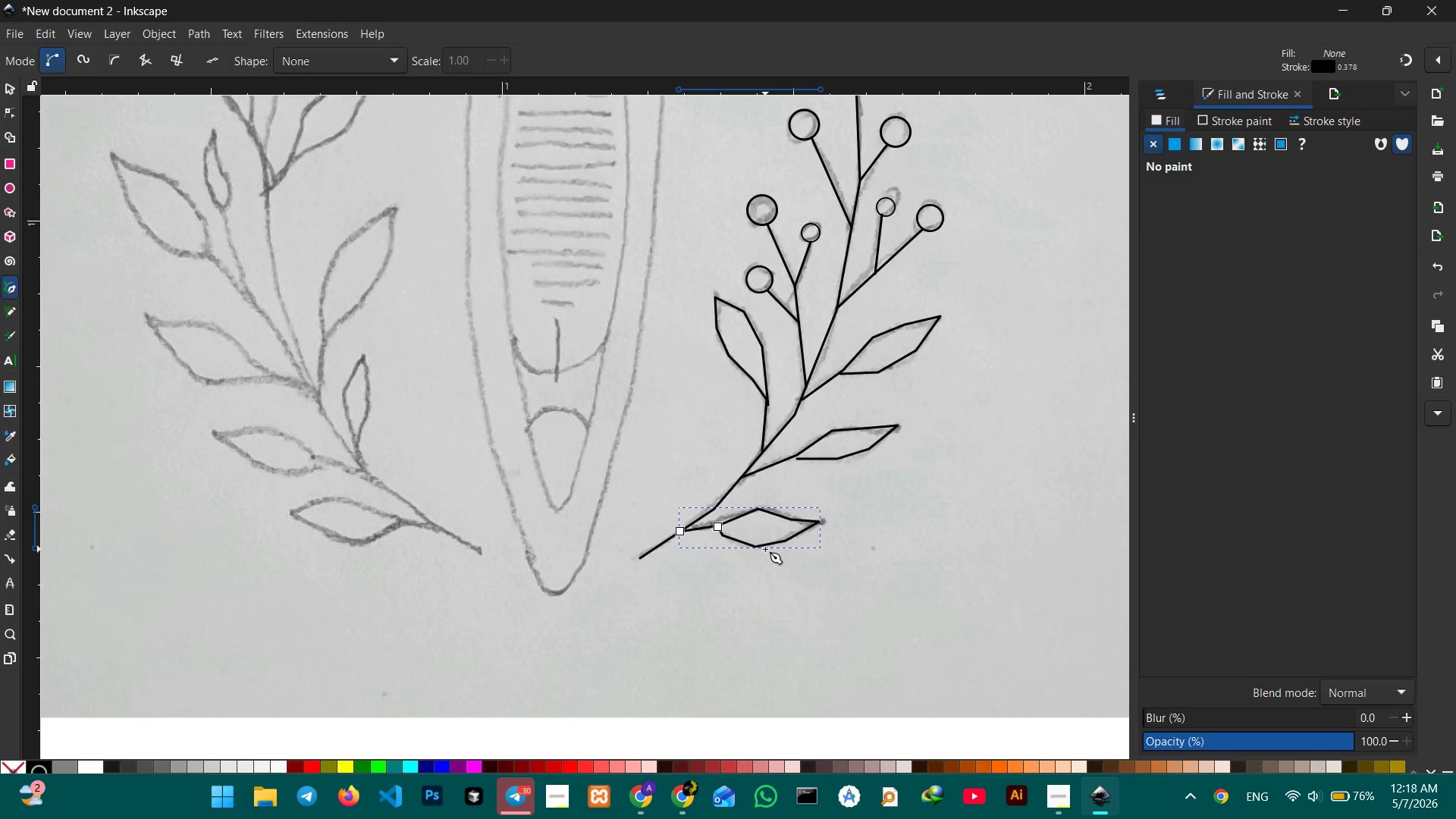 
scroll: coordinate [546, 518], scroll_direction: up, amount: 3.0
 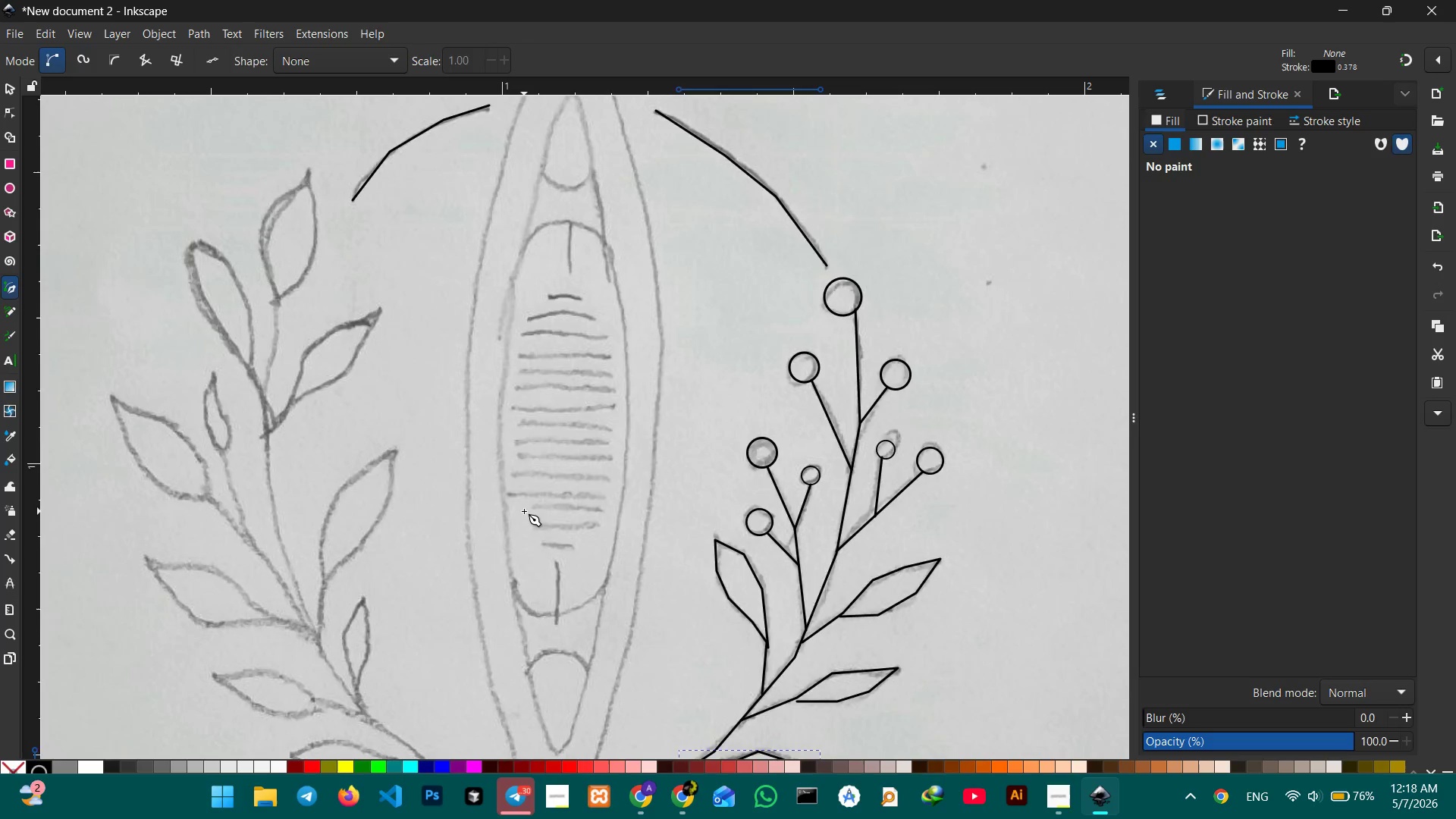 
scroll: coordinate [524, 511], scroll_direction: down, amount: 1.0
 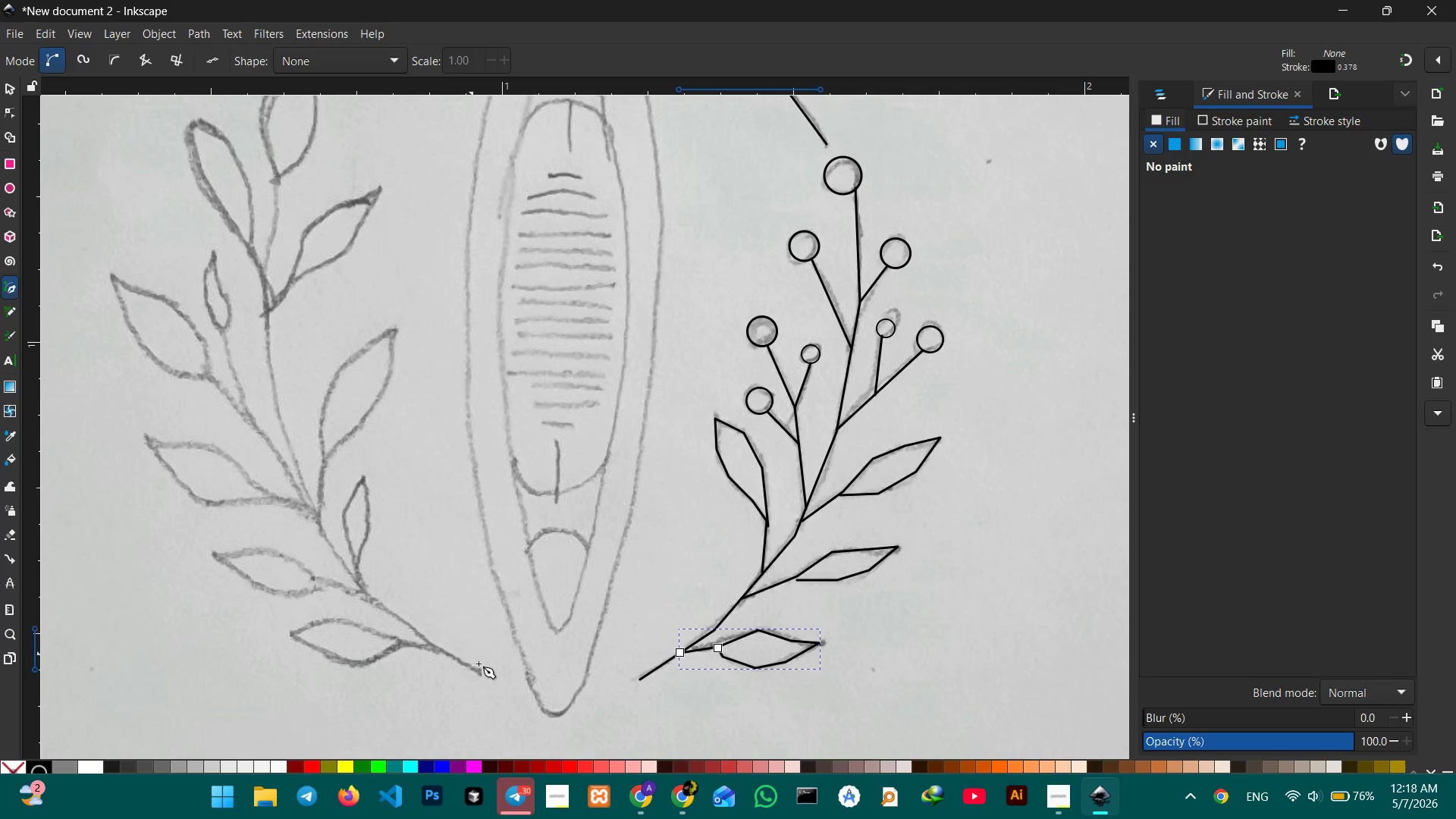 
left_click([481, 673])
 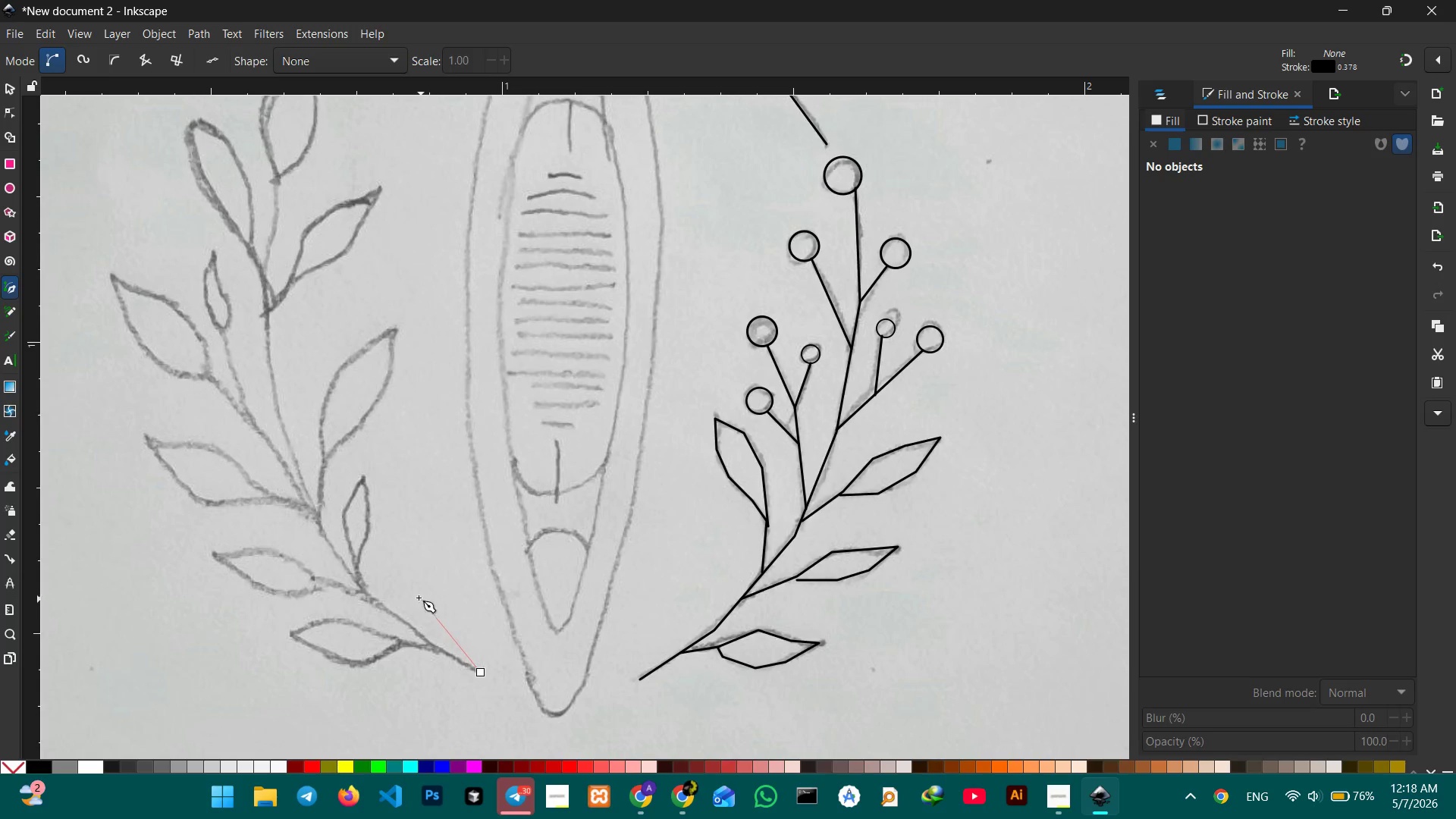 
wait(7.38)
 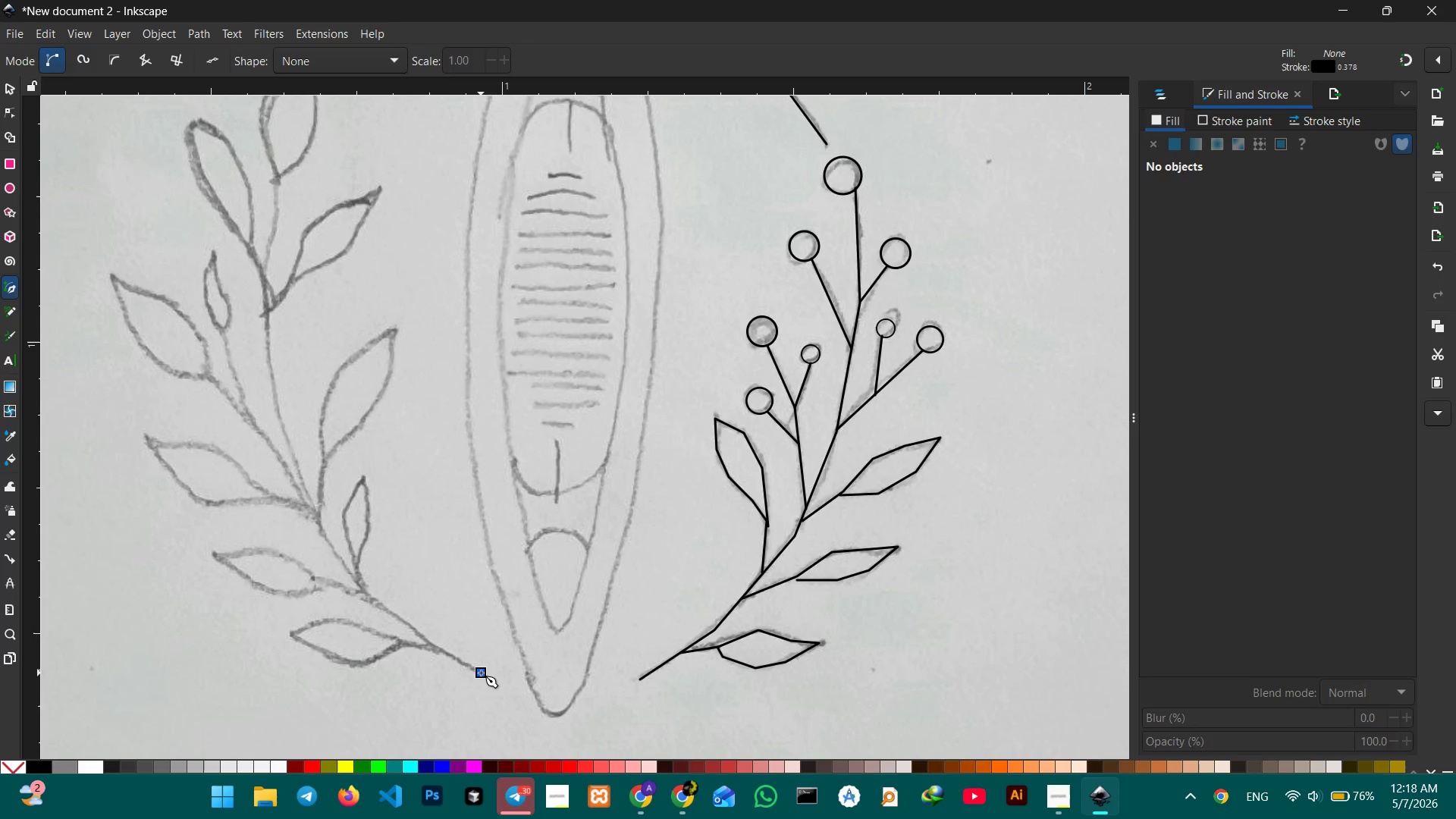 
left_click([371, 598])
 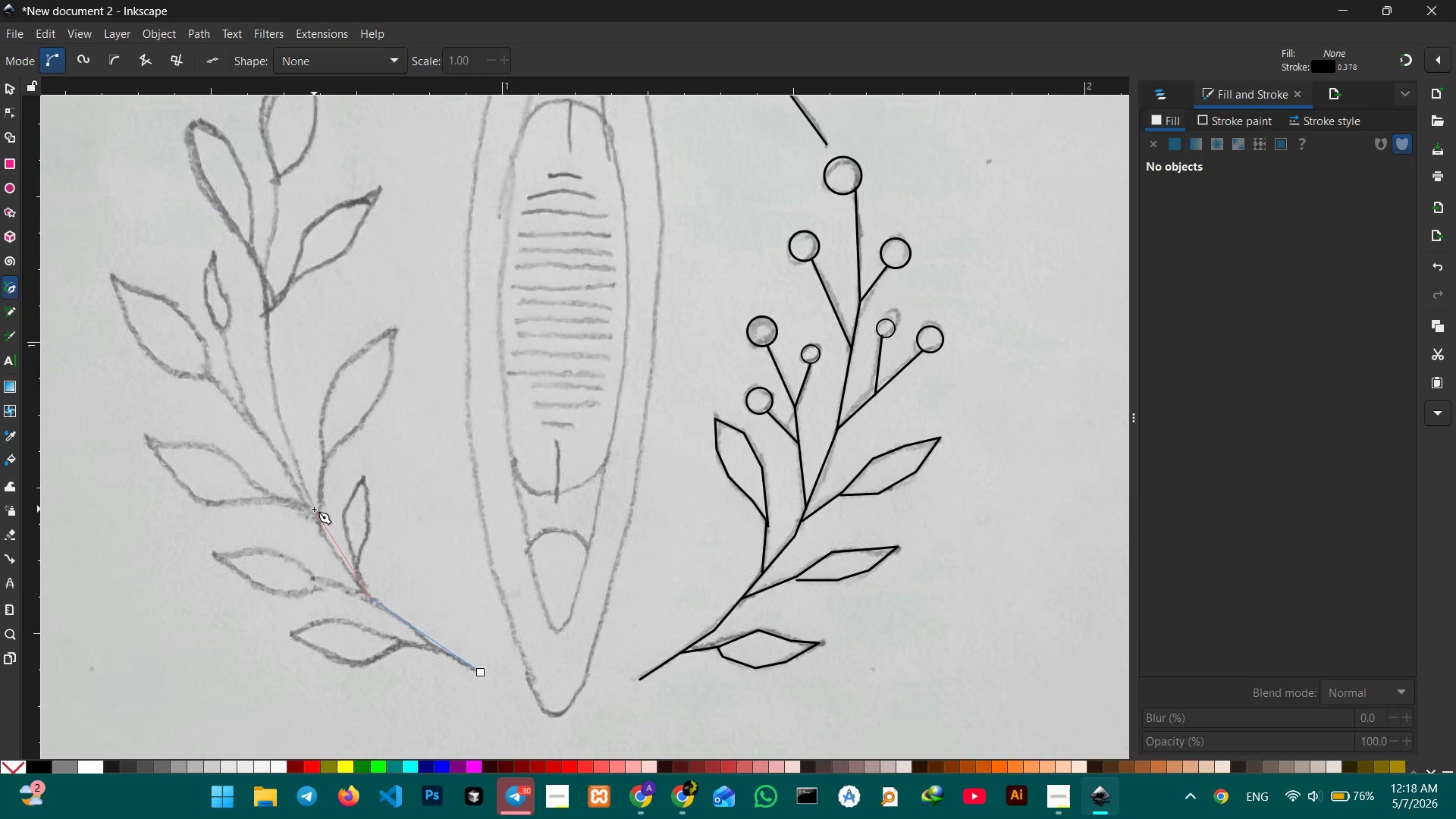 
left_click([313, 509])
 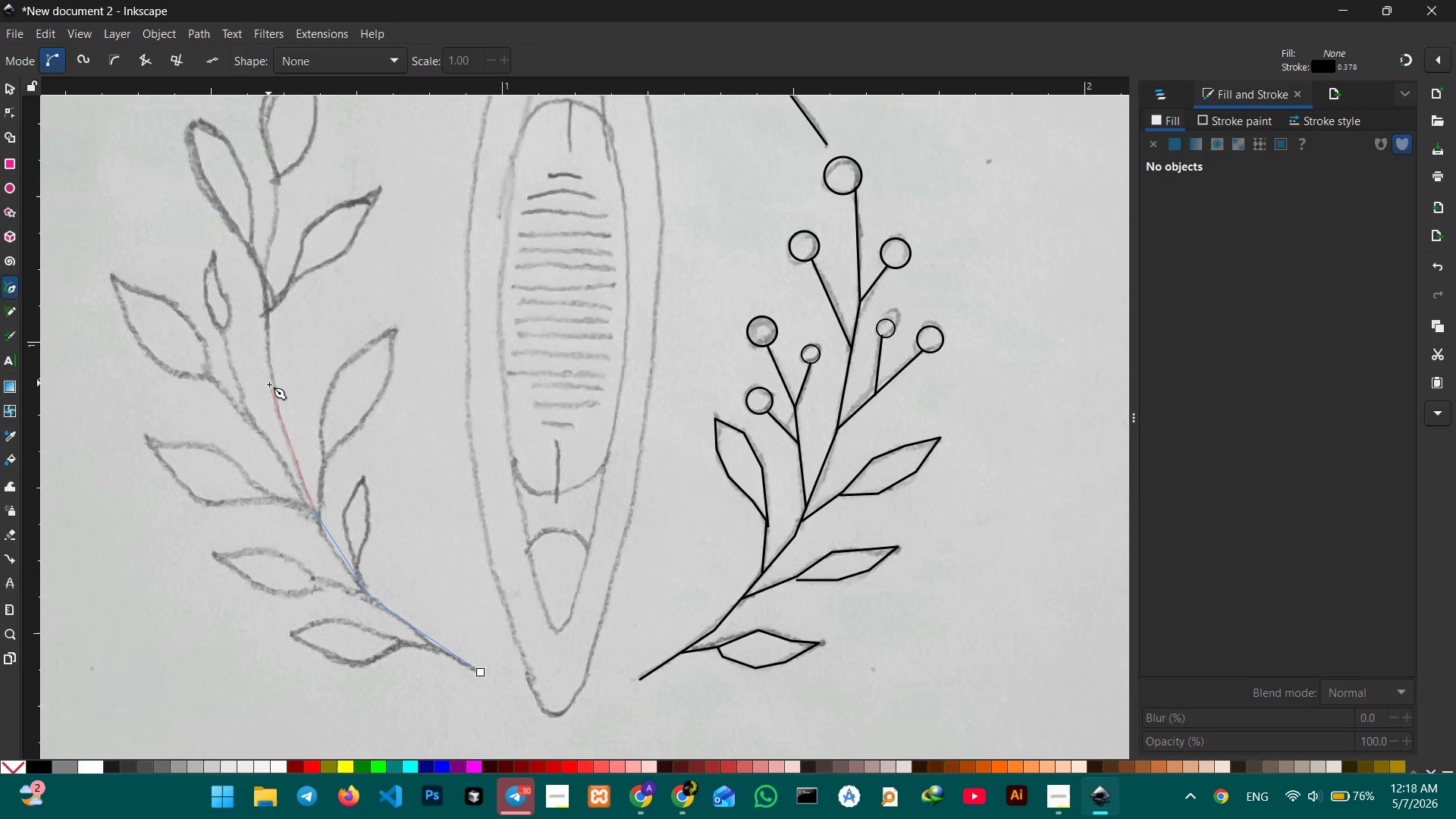 
wait(7.38)
 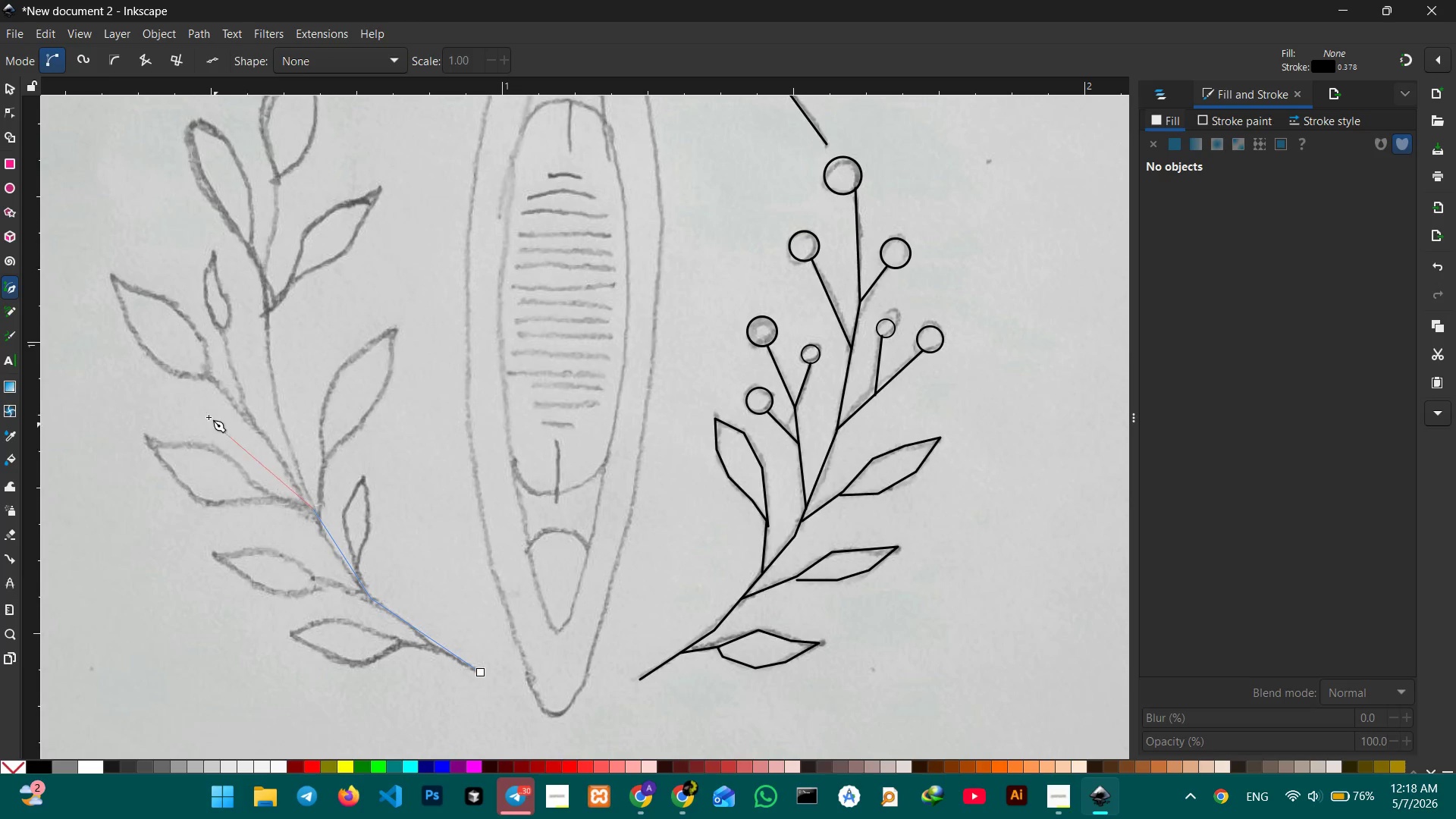 
left_click([276, 407])
 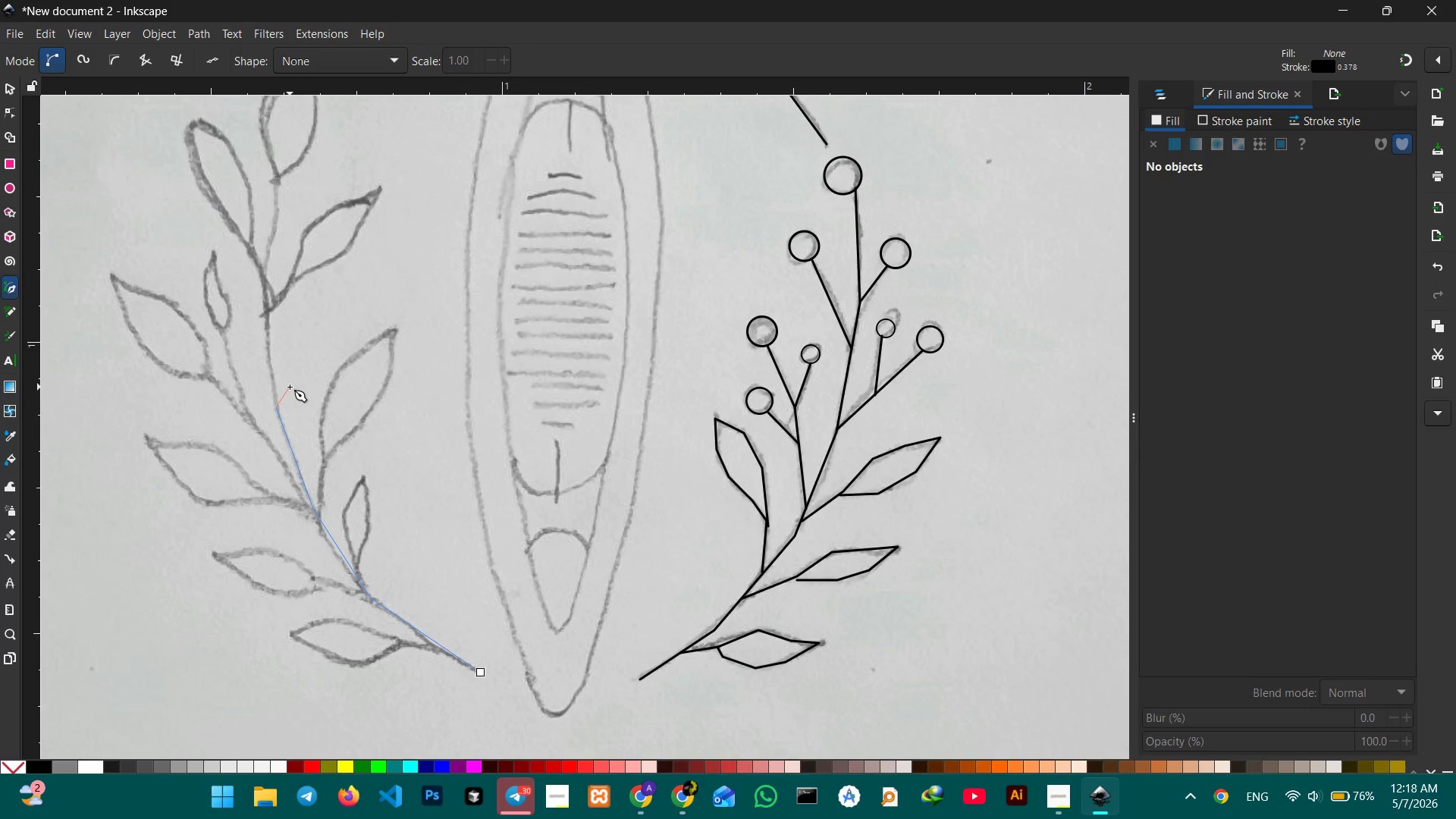 
scroll: coordinate [290, 387], scroll_direction: none, amount: 0.0
 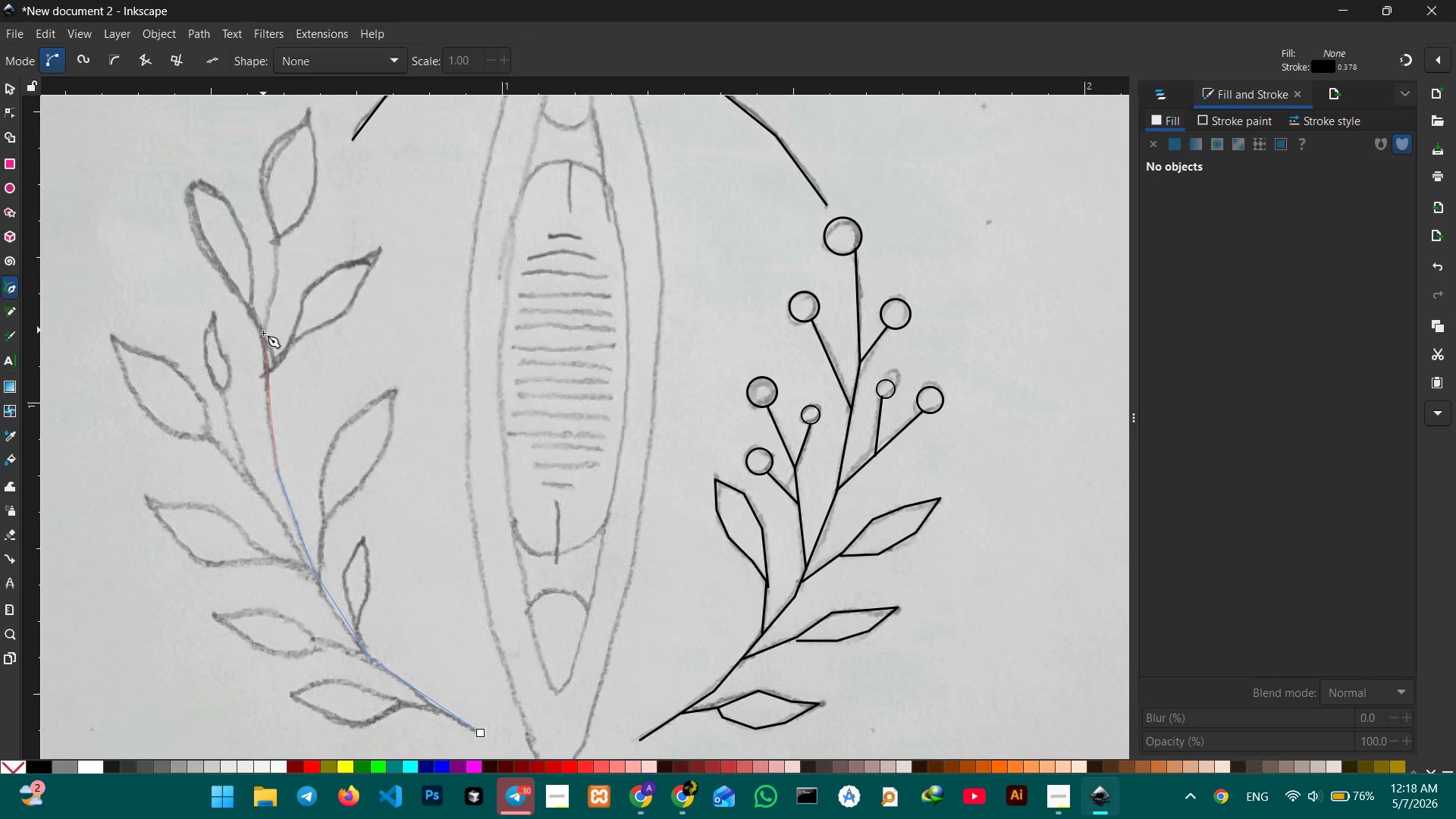 
left_click_drag(start_coordinate=[264, 337], to_coordinate=[262, 333])
 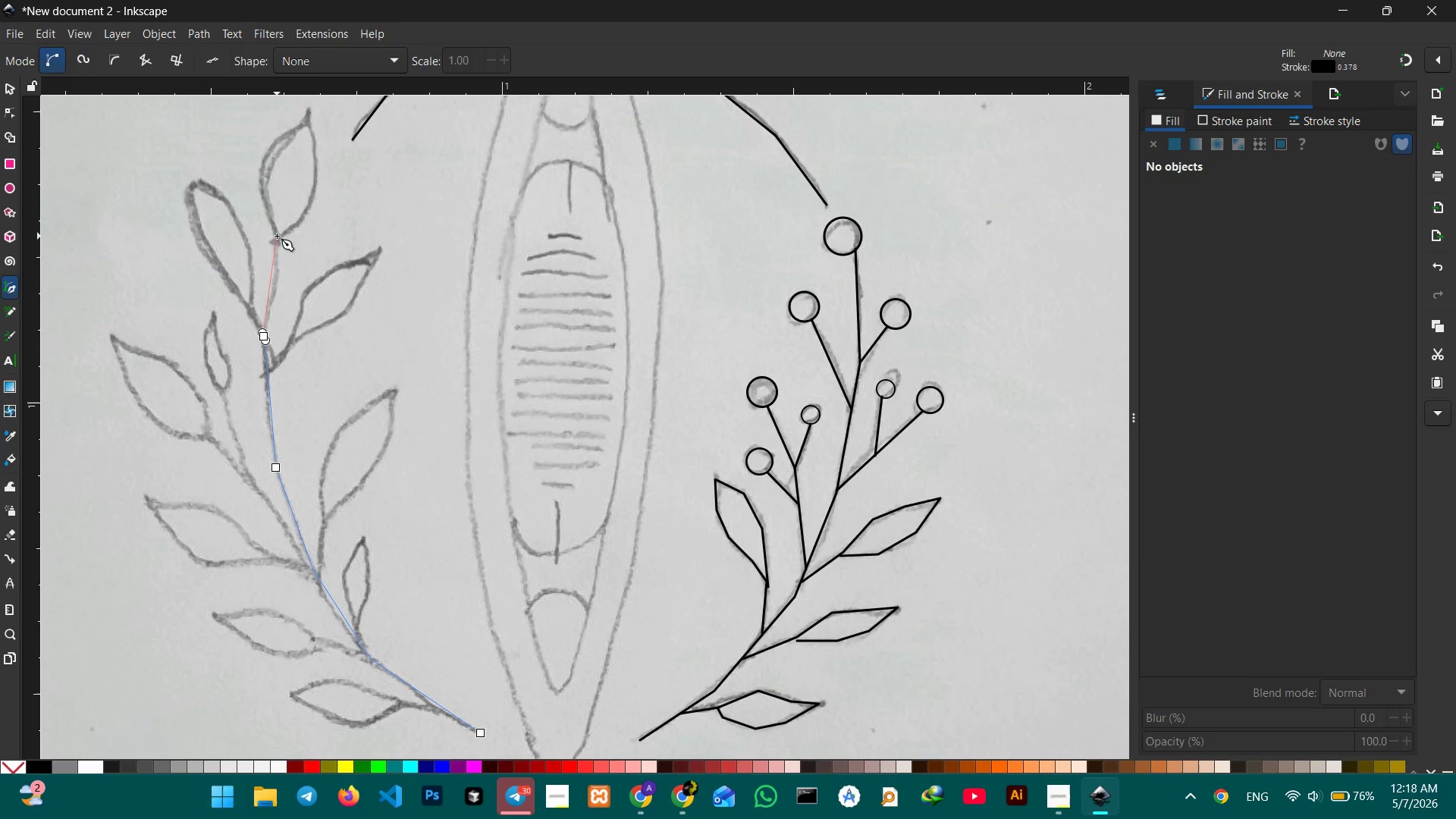 
left_click([278, 236])
 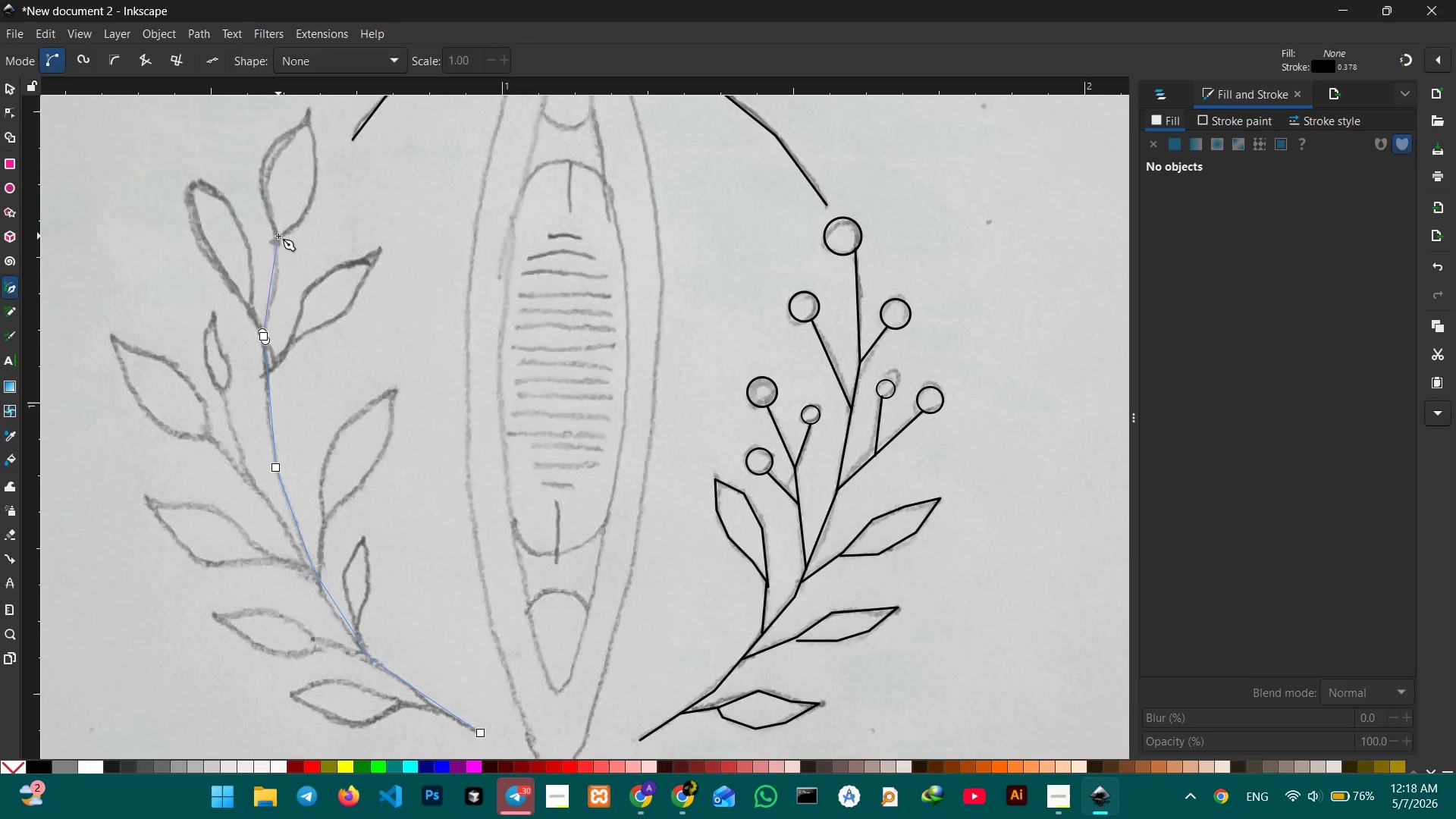 
key(Enter)
 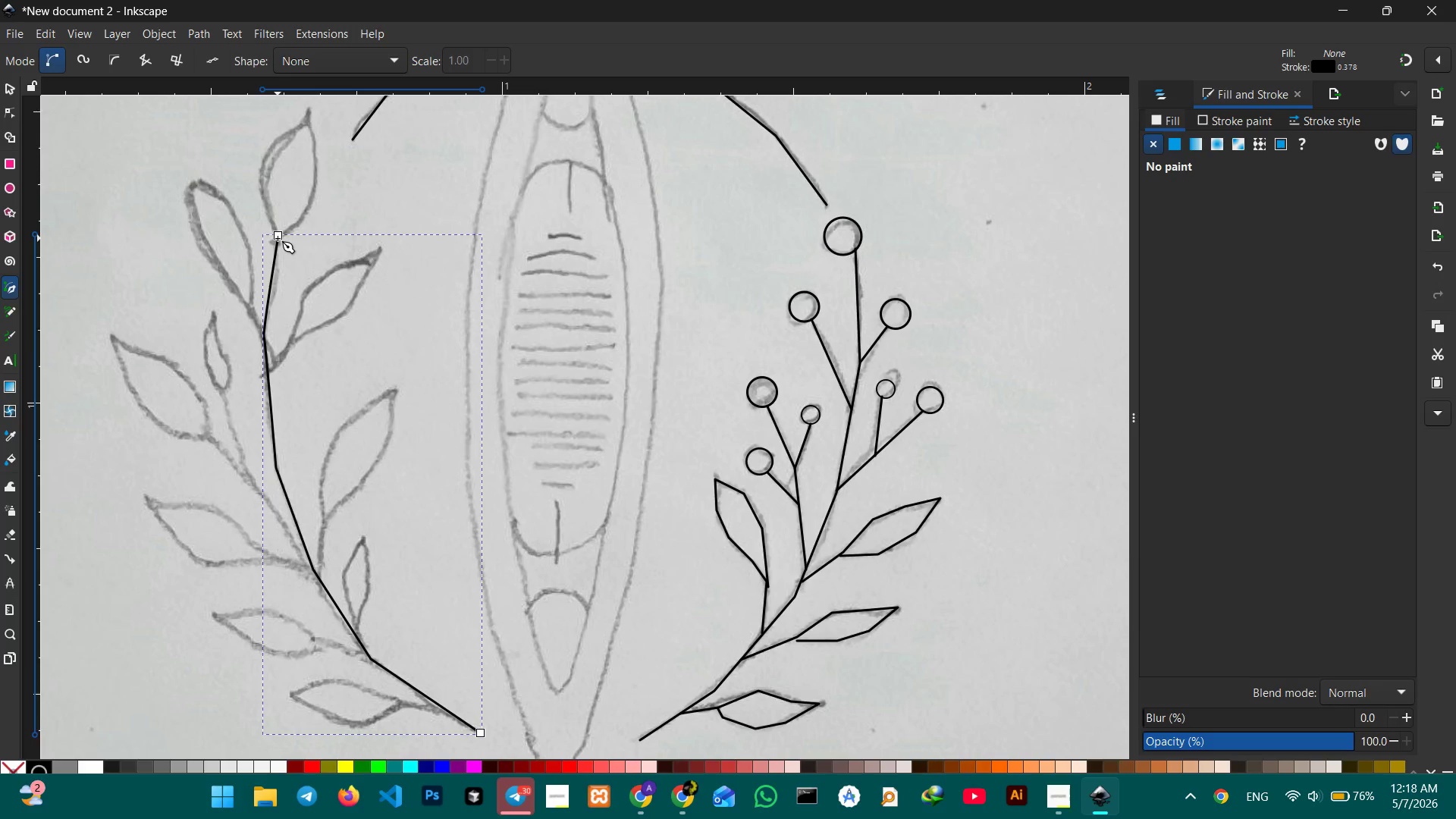 
key(Control+Z)
 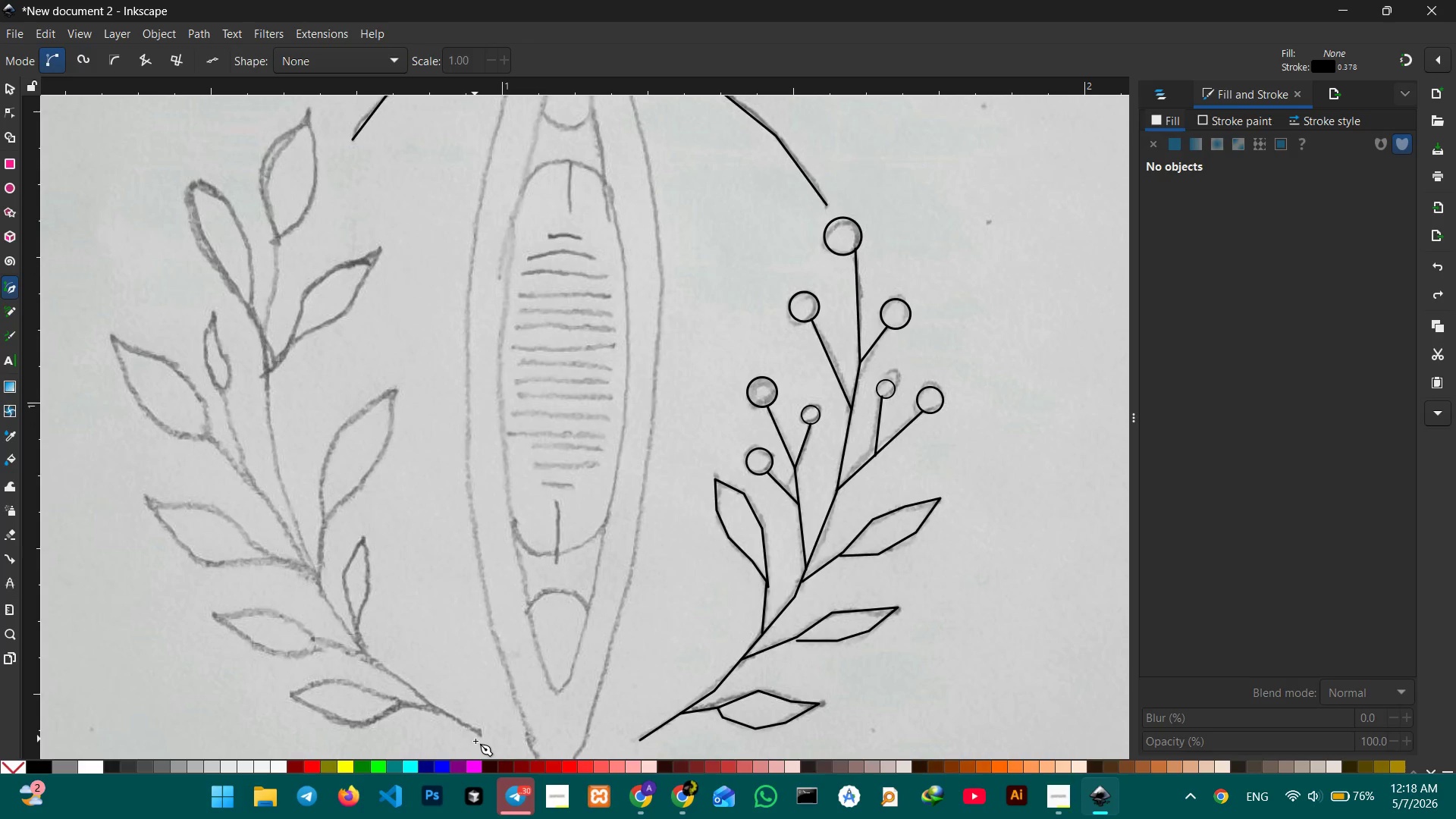 
left_click([479, 733])
 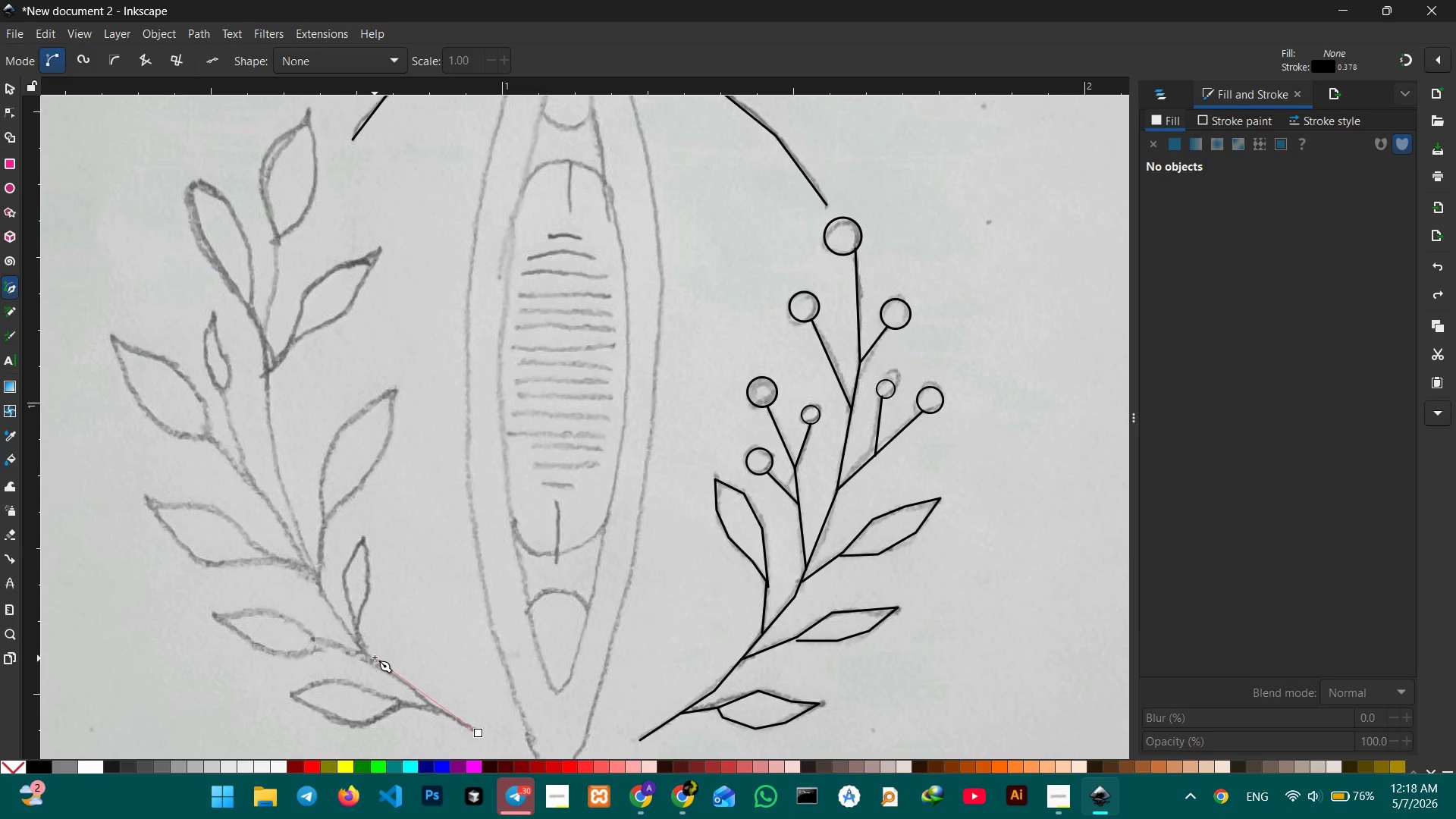 
left_click([375, 657])
 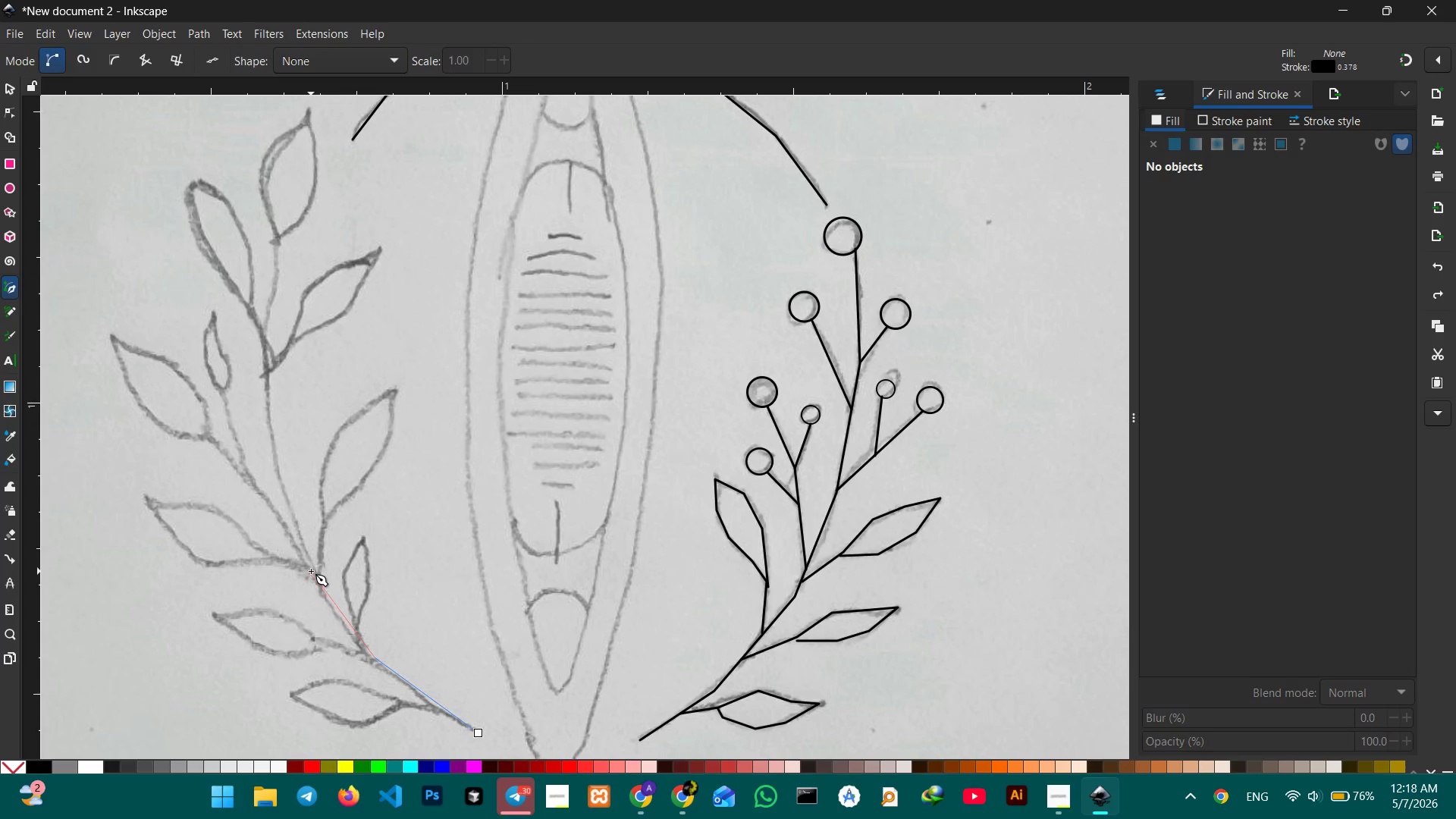 
left_click([315, 571])
 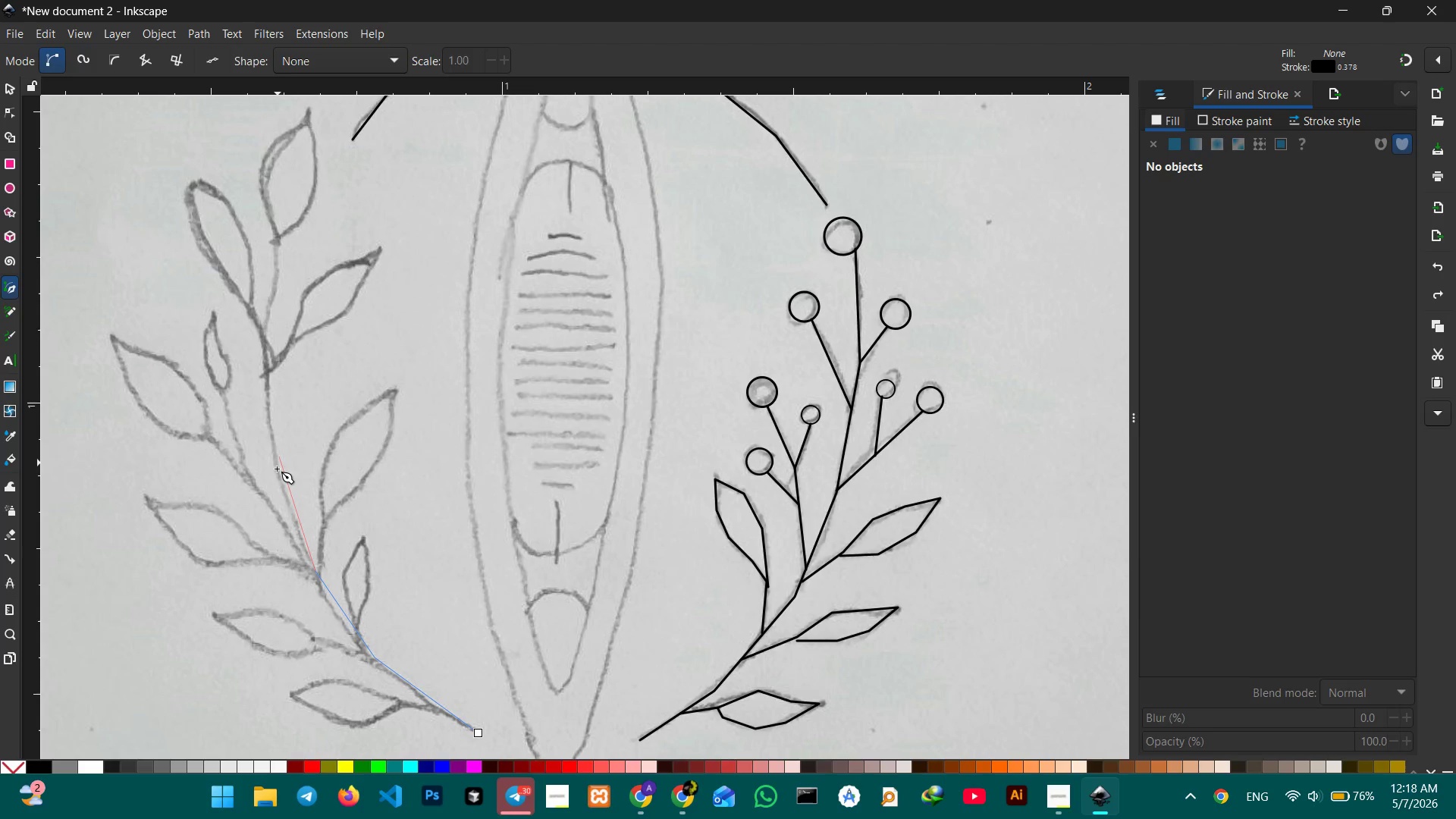 
left_click([276, 466])
 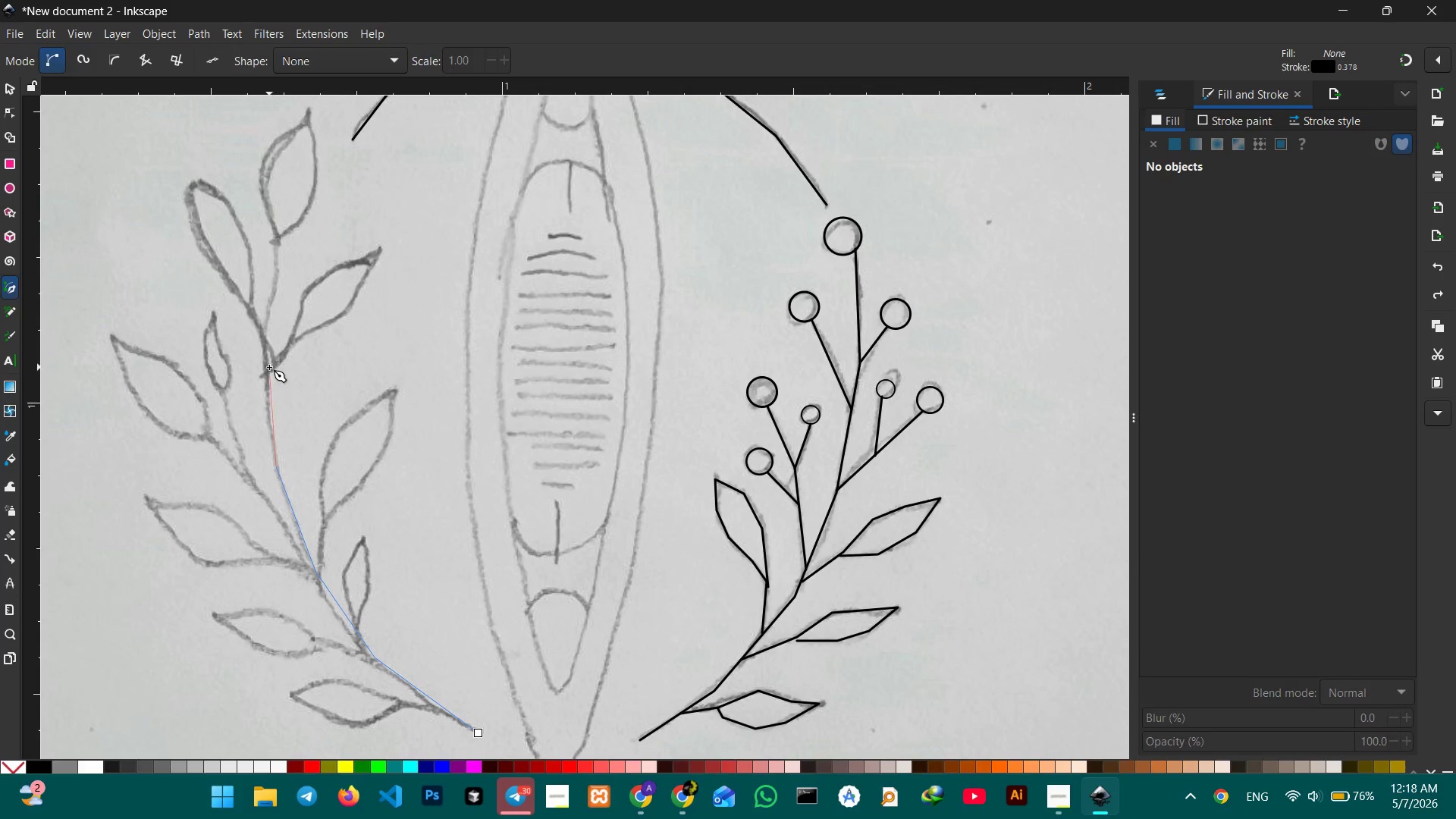 
left_click([267, 361])
 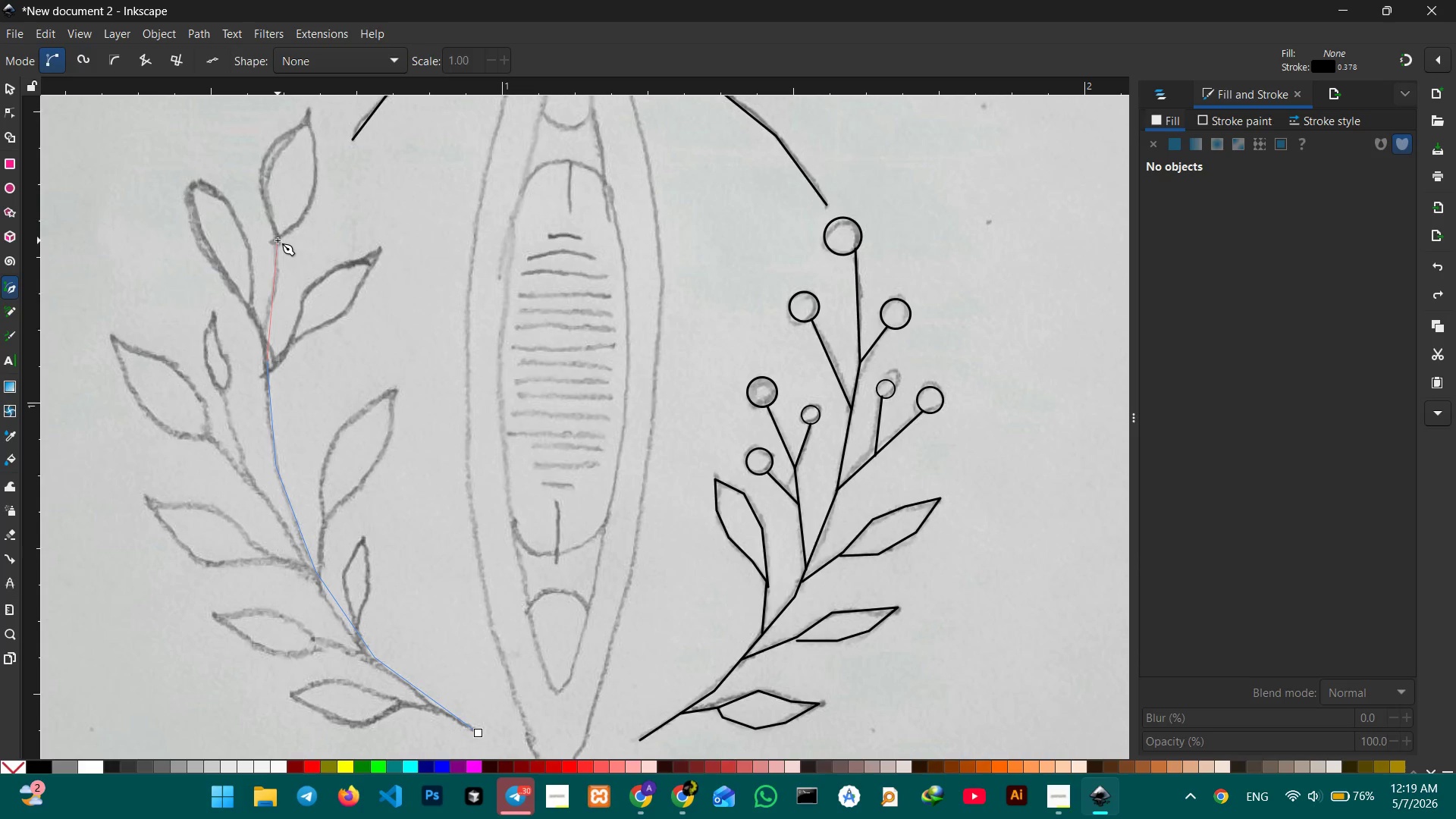 
left_click([278, 240])
 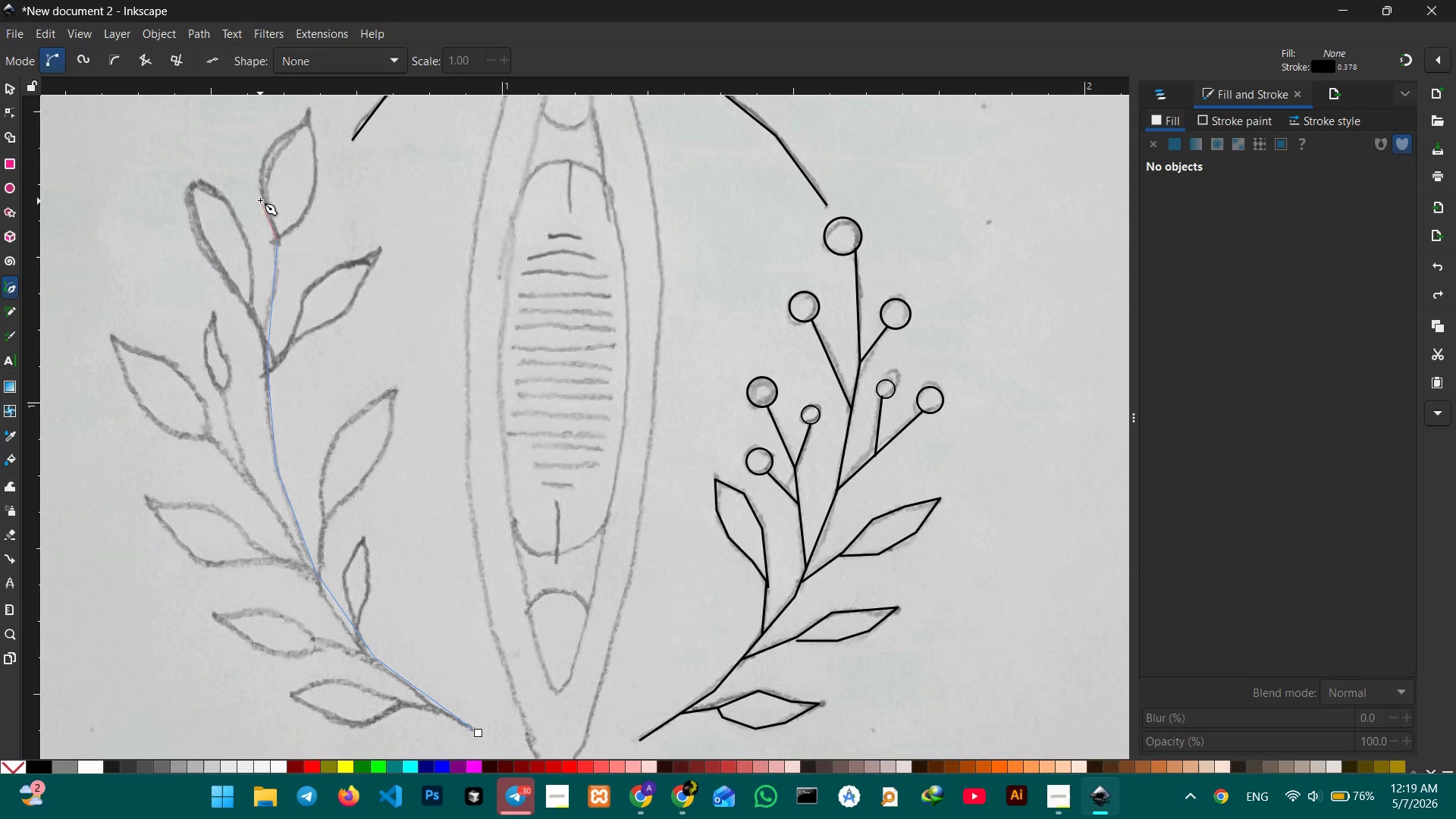 
left_click([262, 196])
 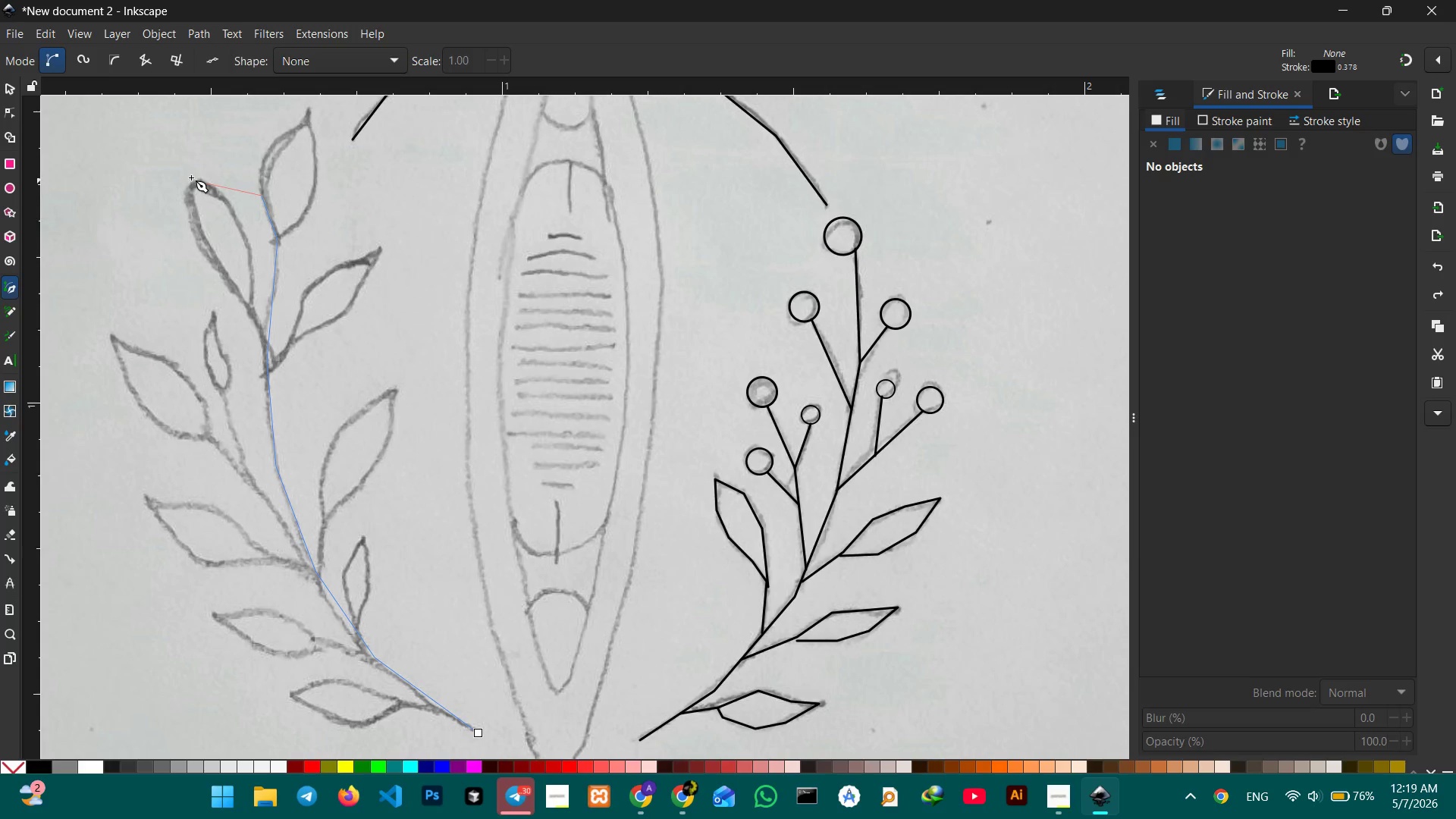 
wait(7.09)
 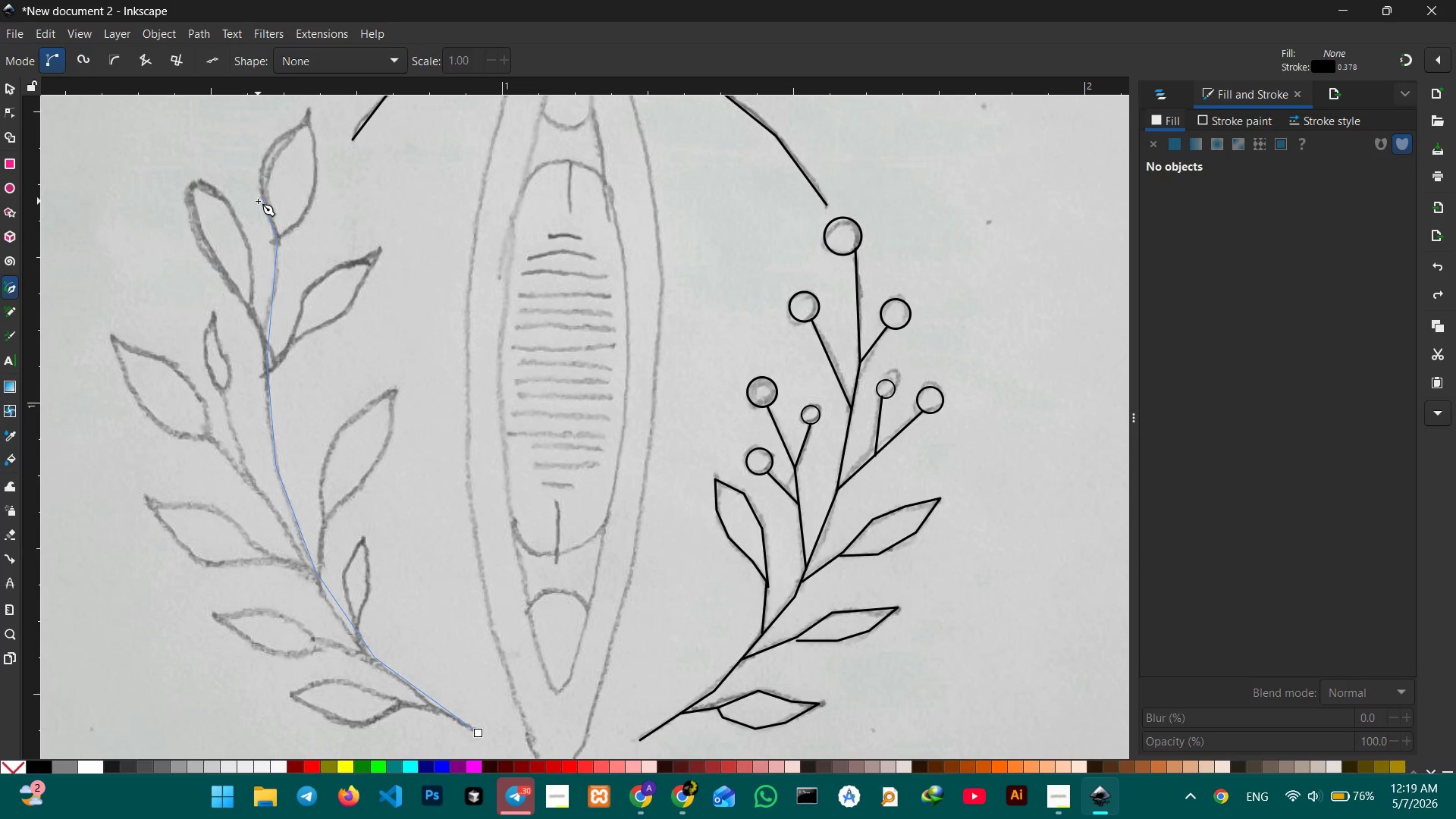 
left_click([266, 154])
 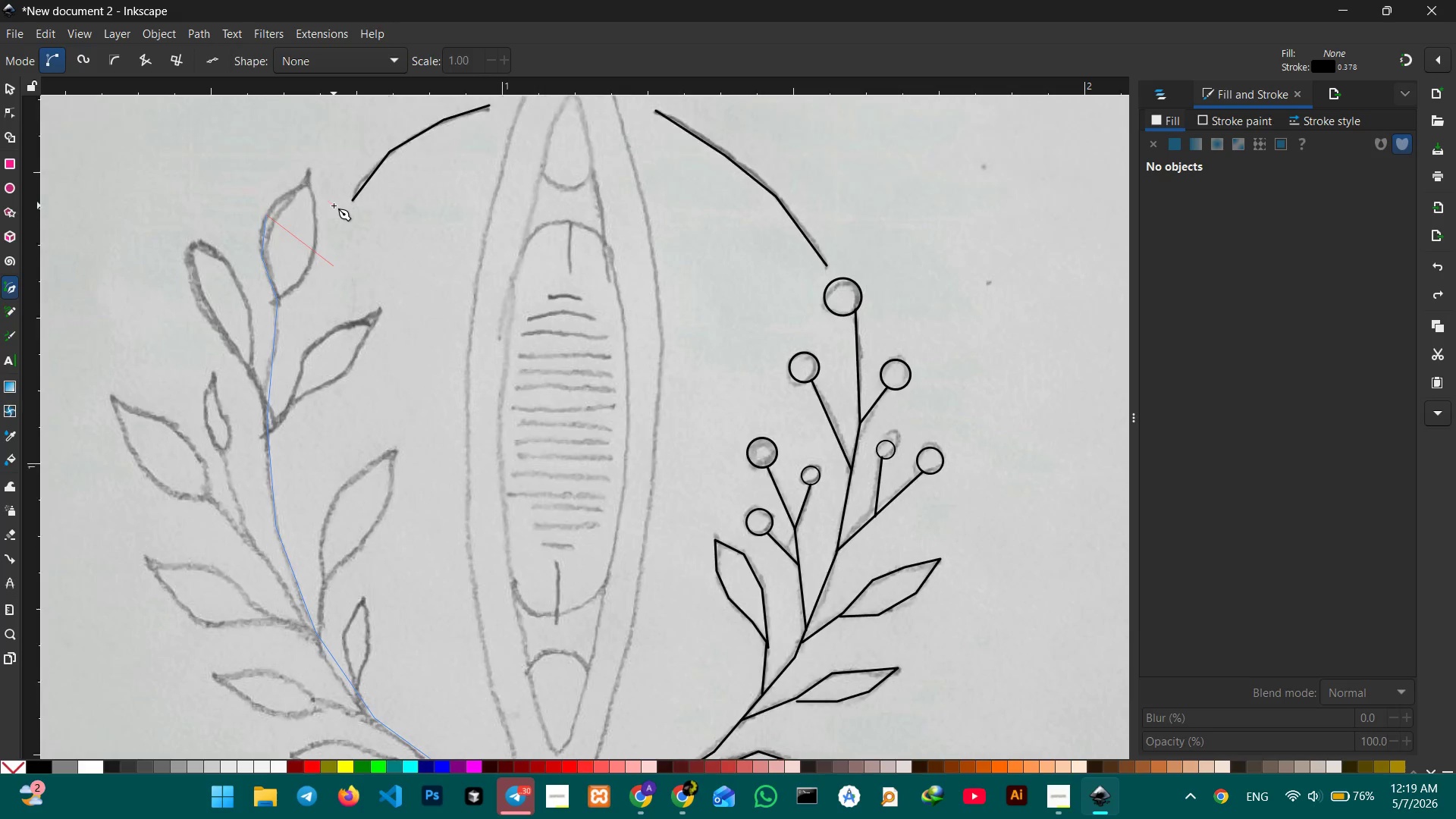 
scroll: coordinate [334, 206], scroll_direction: up, amount: 2.0
 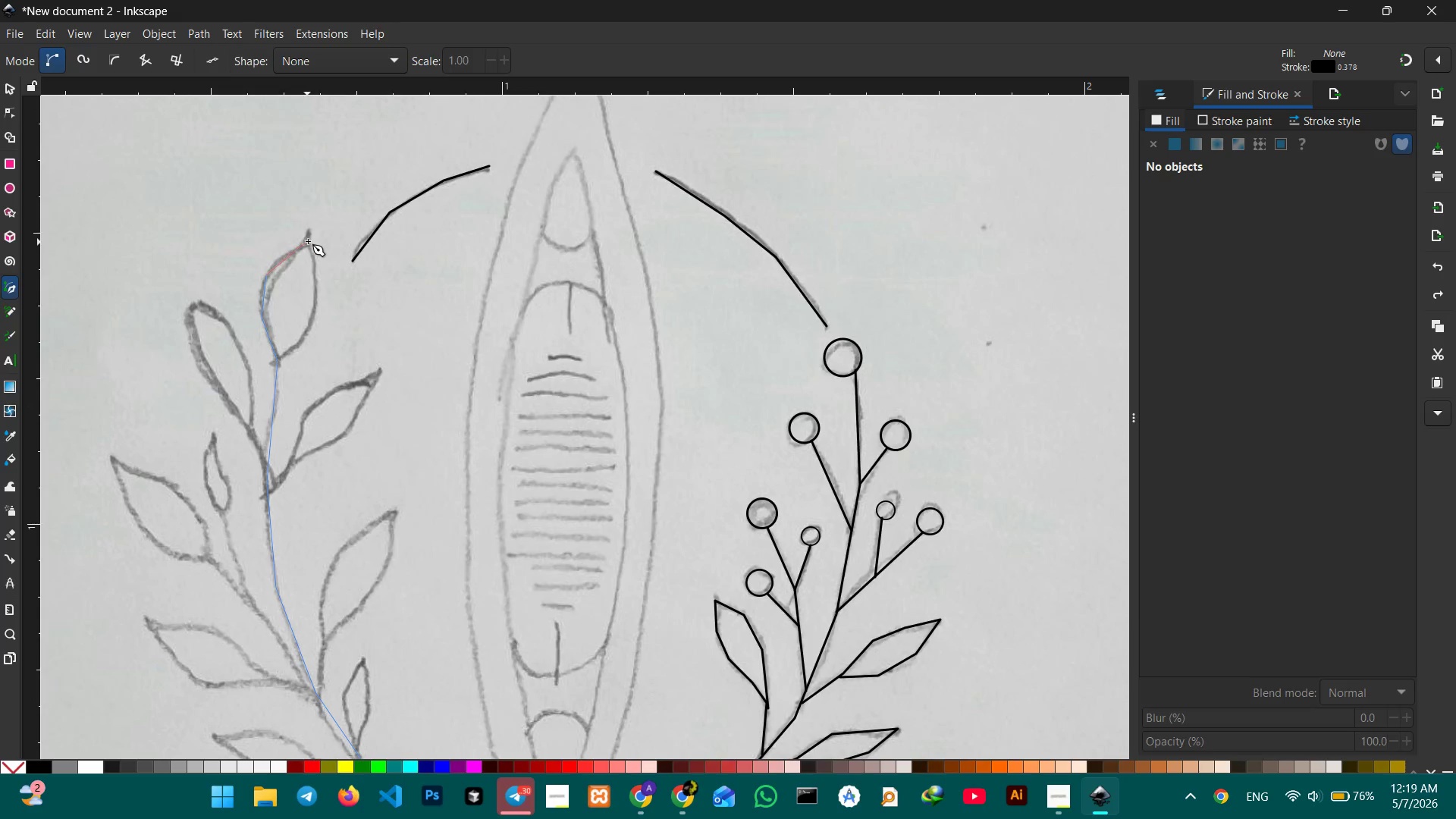 
left_click([309, 236])
 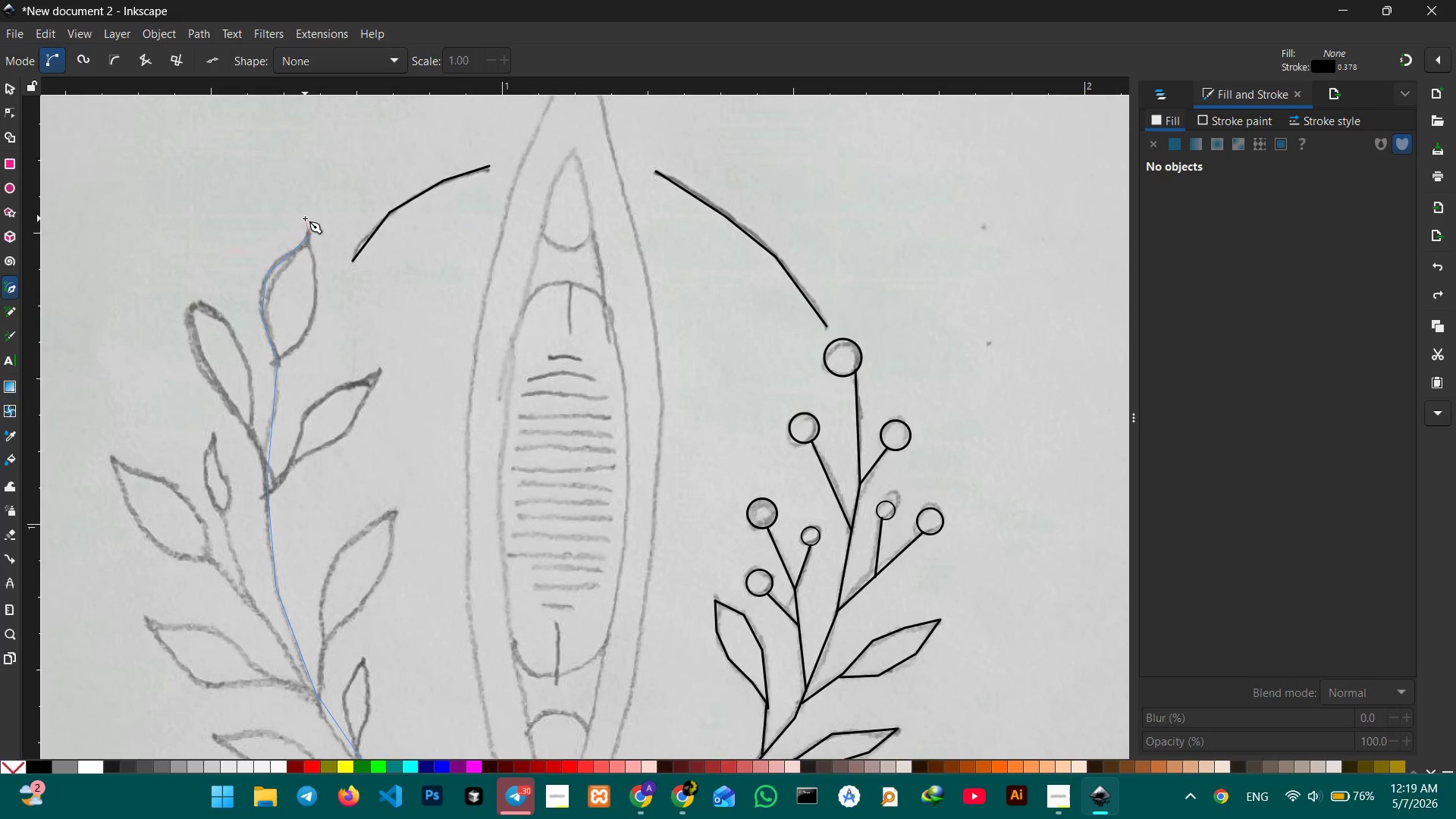 
scroll: coordinate [305, 218], scroll_direction: down, amount: 1.0
 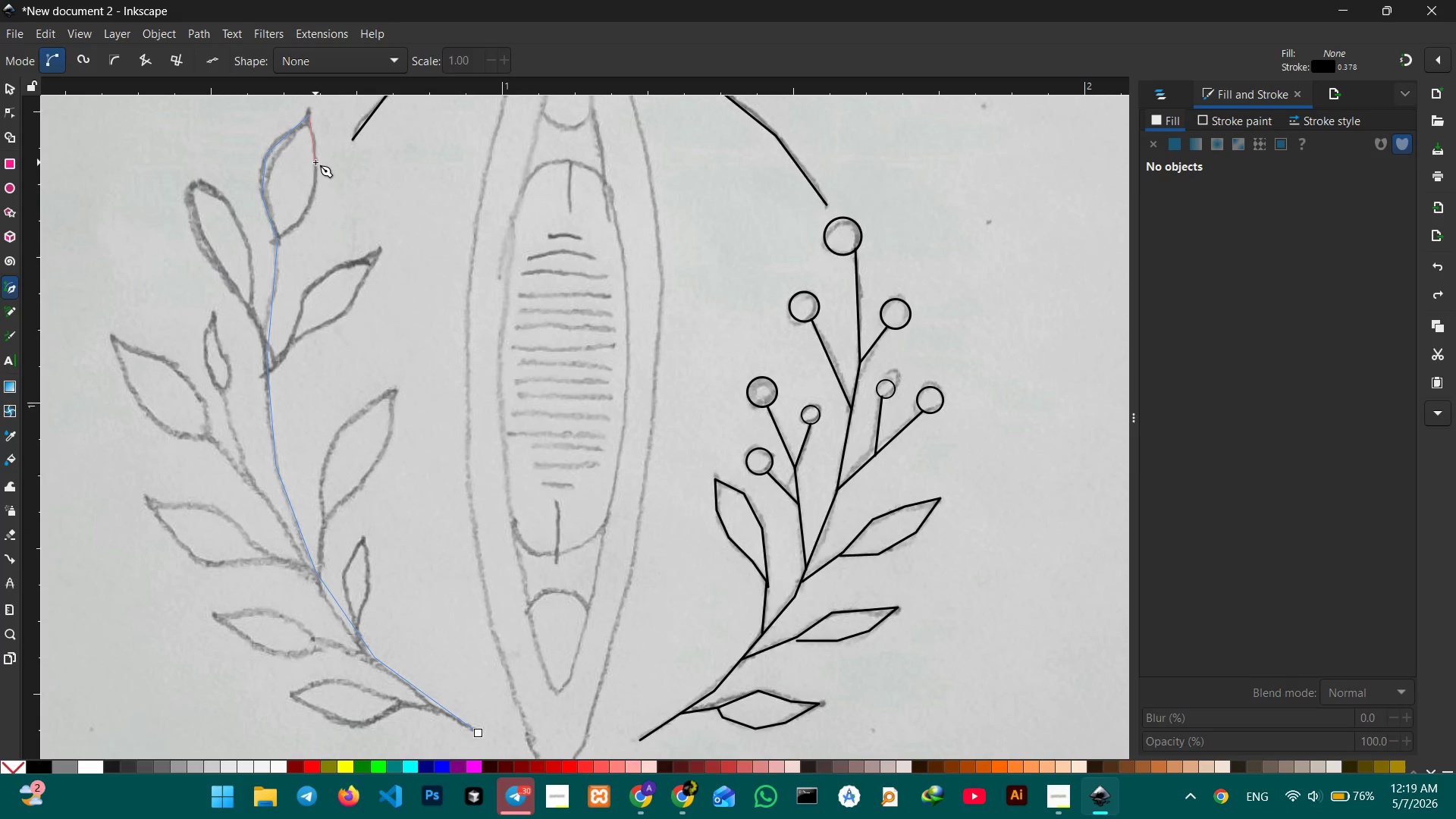 
left_click([315, 162])
 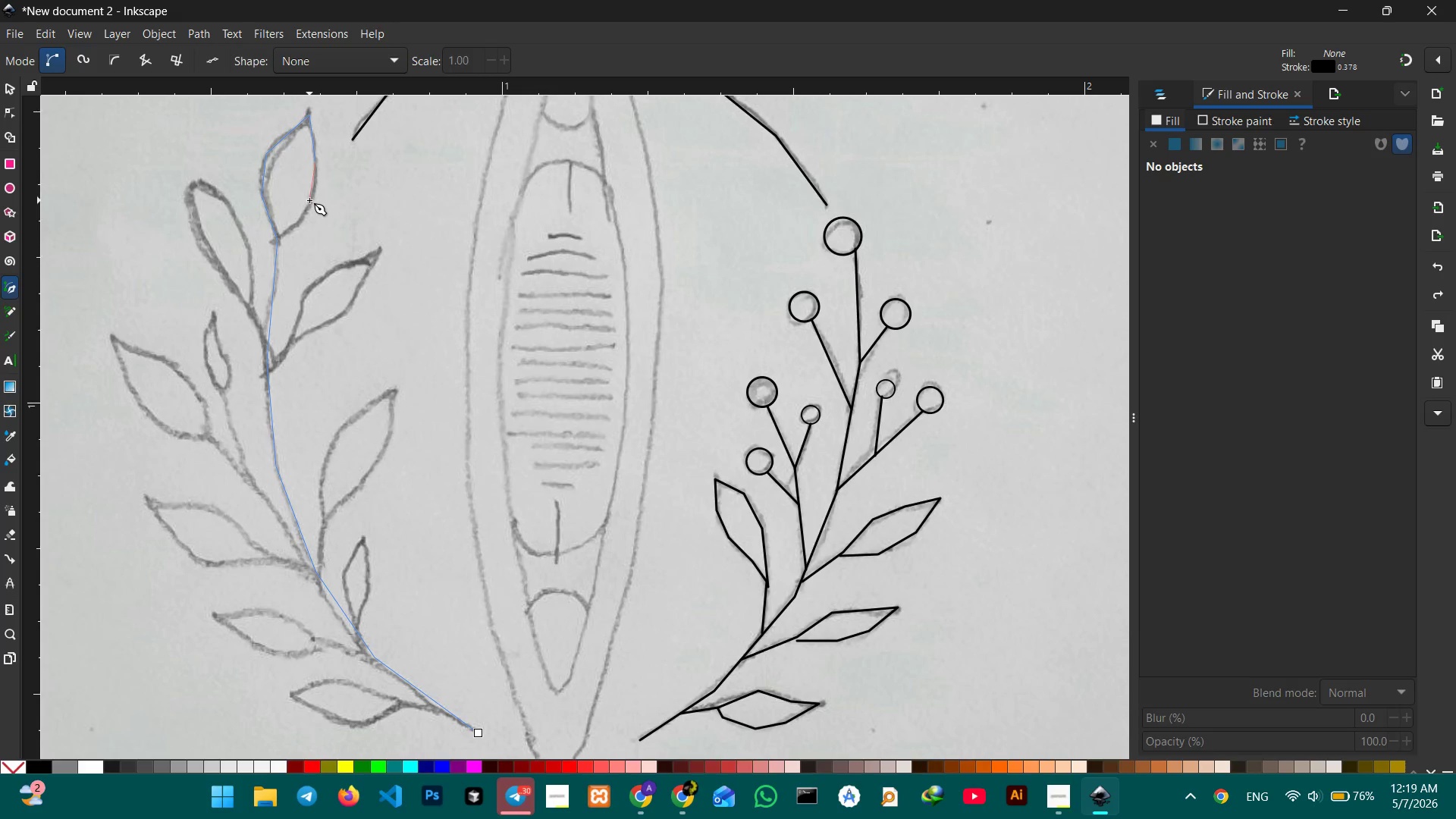 
left_click([309, 200])
 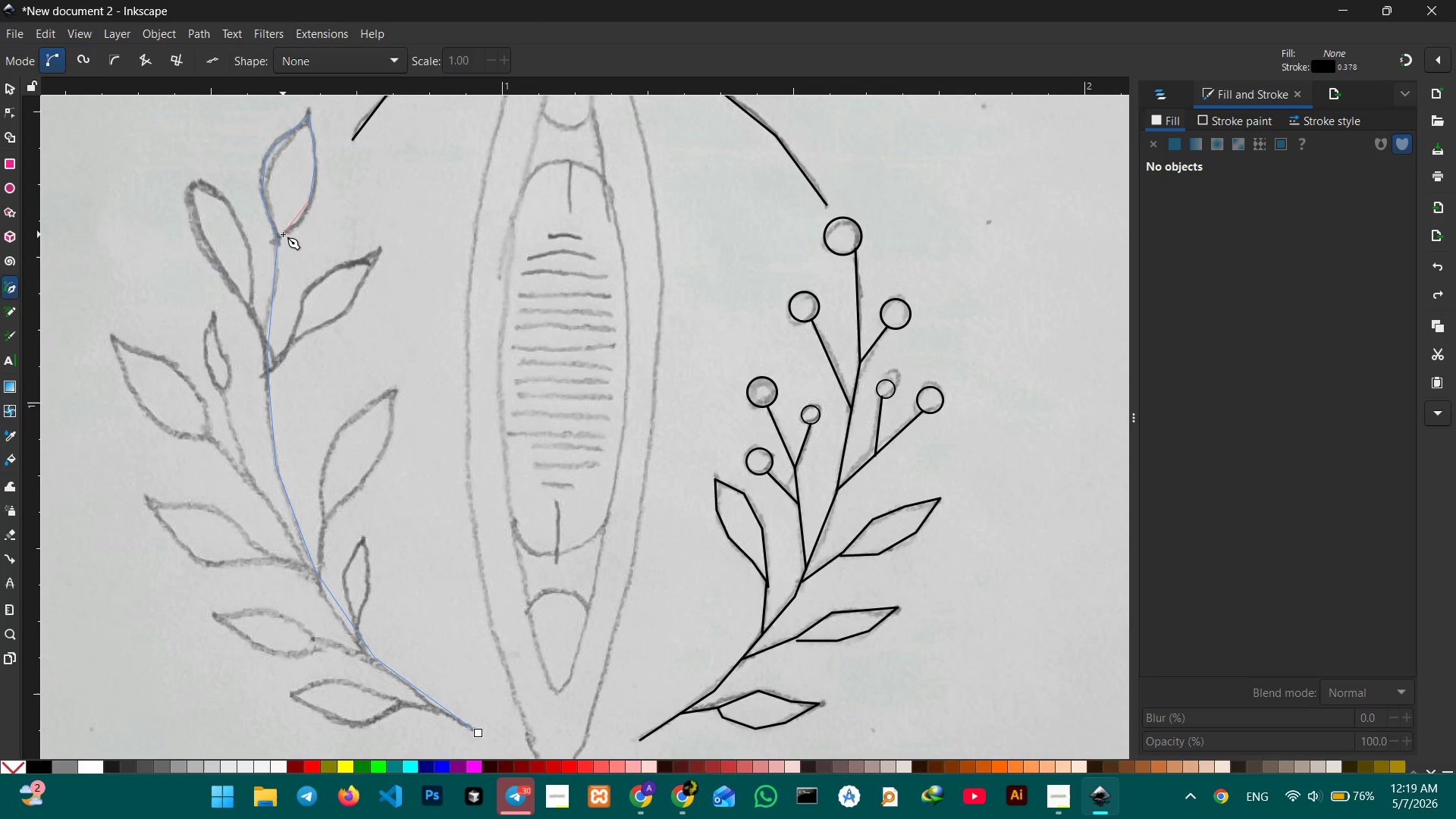 
left_click([283, 235])
 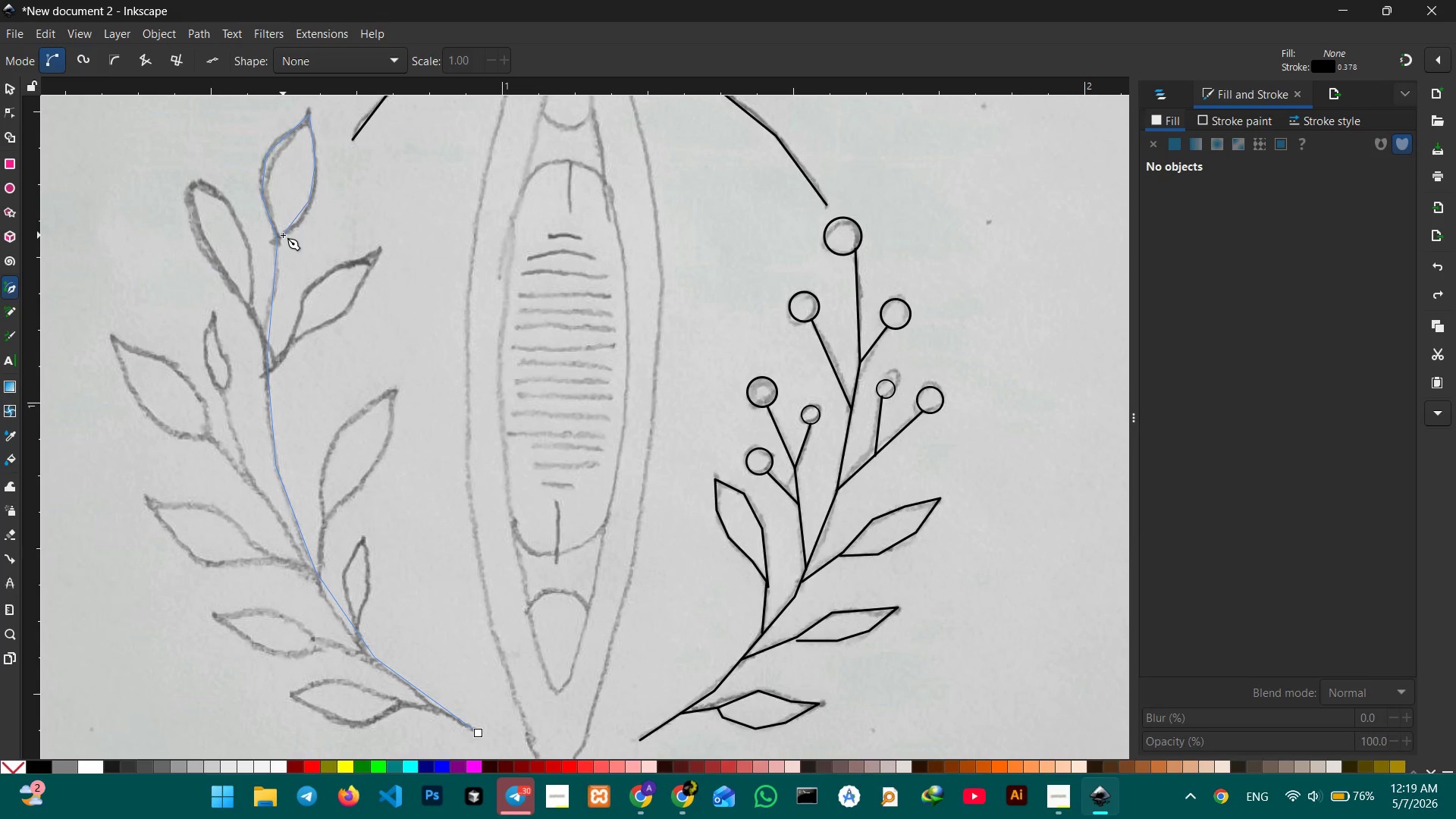 
hold_key(key=Enter, duration=0.55)
 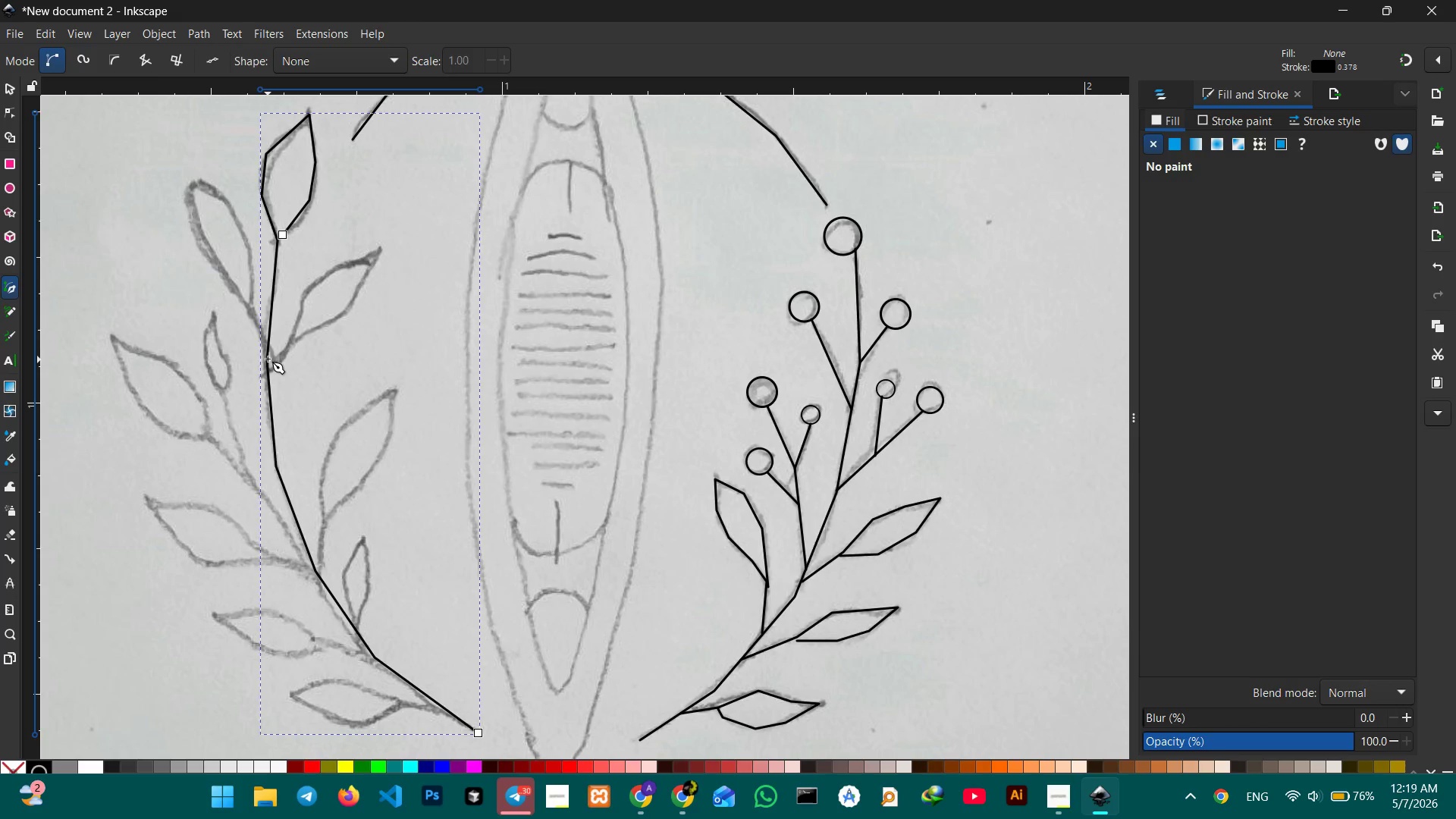 
key(Backslash)
 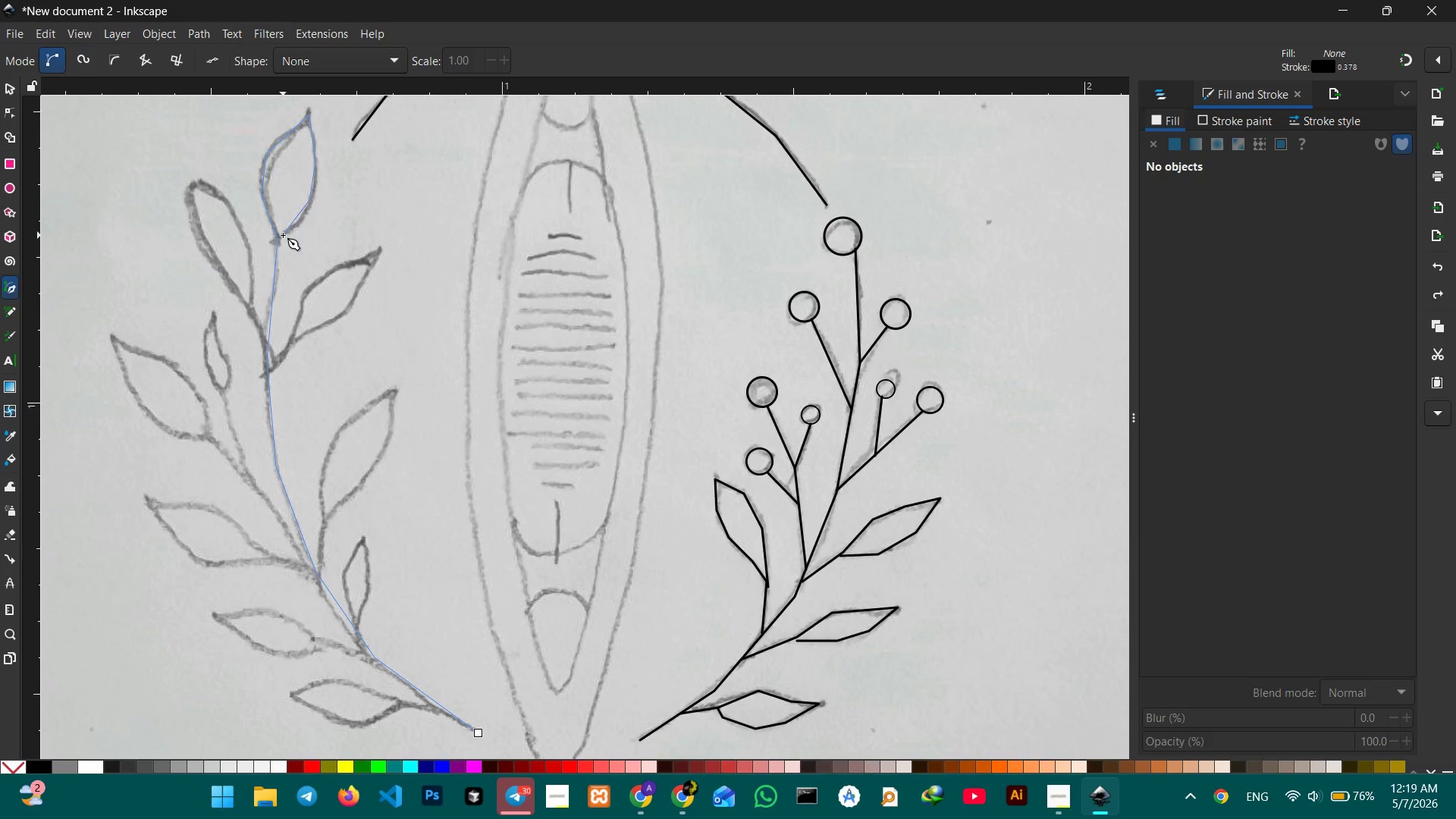 
left_click([268, 356])
 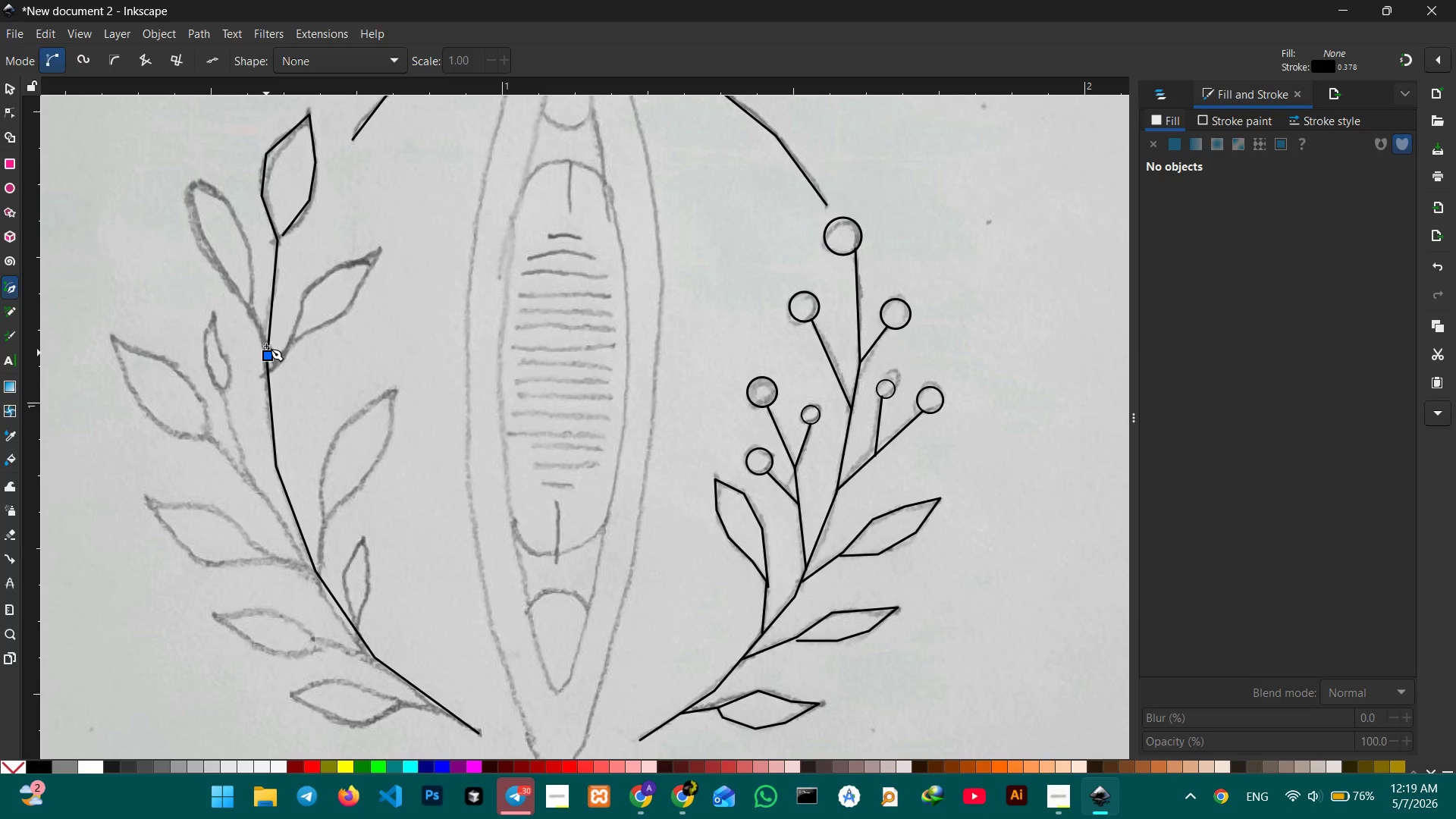 
wait(5.14)
 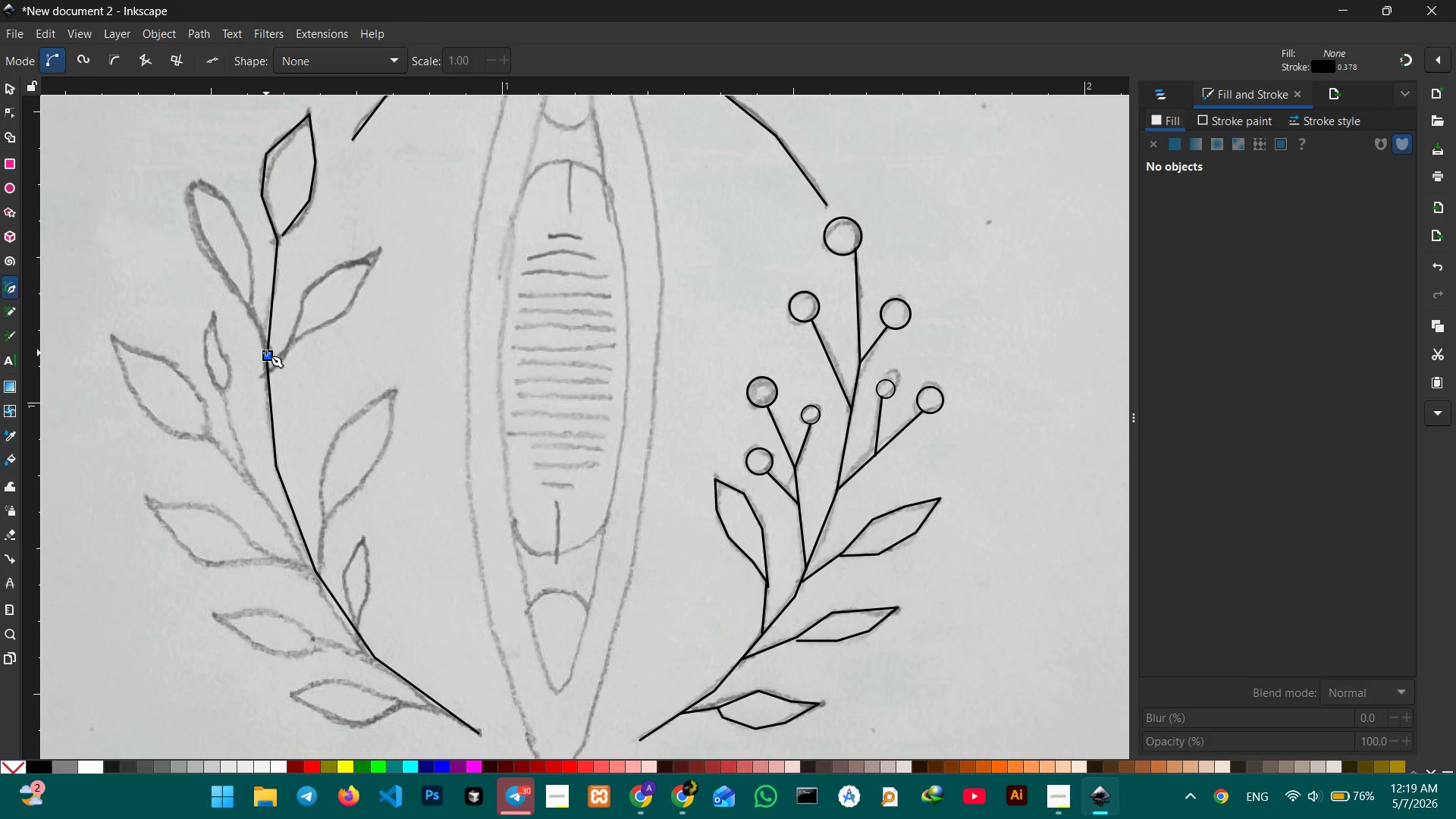 
left_click([246, 304])
 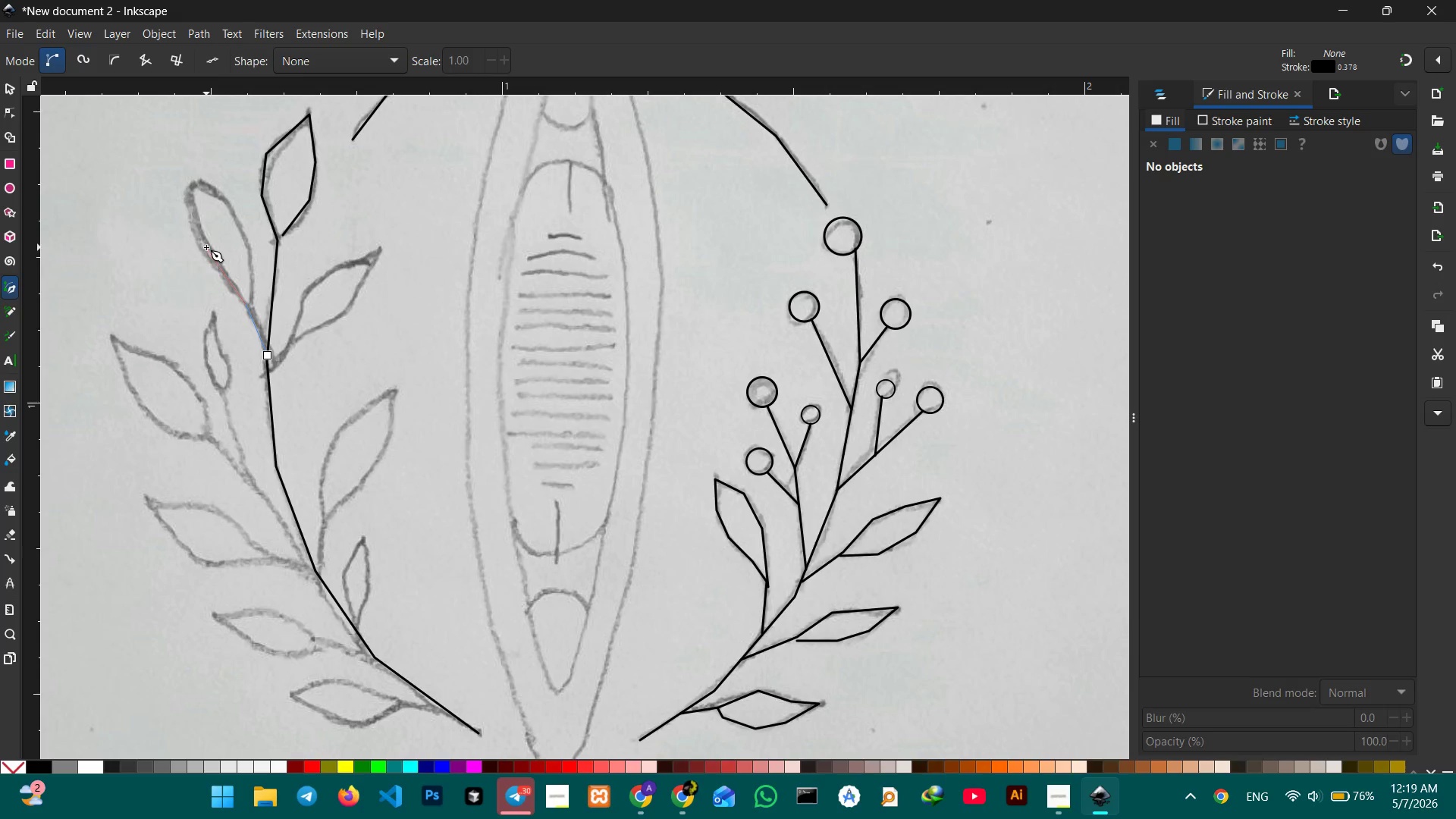 
left_click([206, 246])
 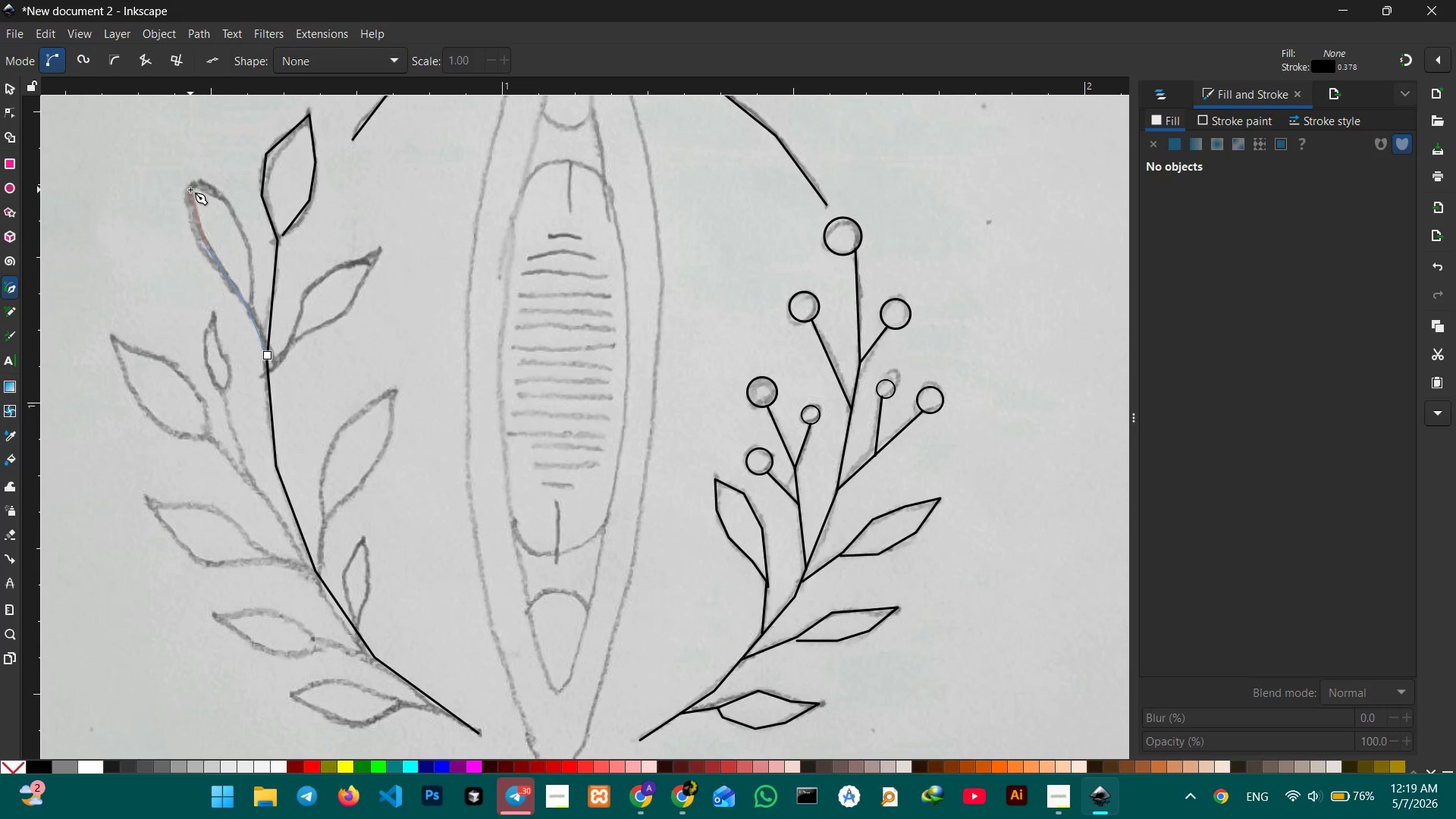 
left_click([190, 190])
 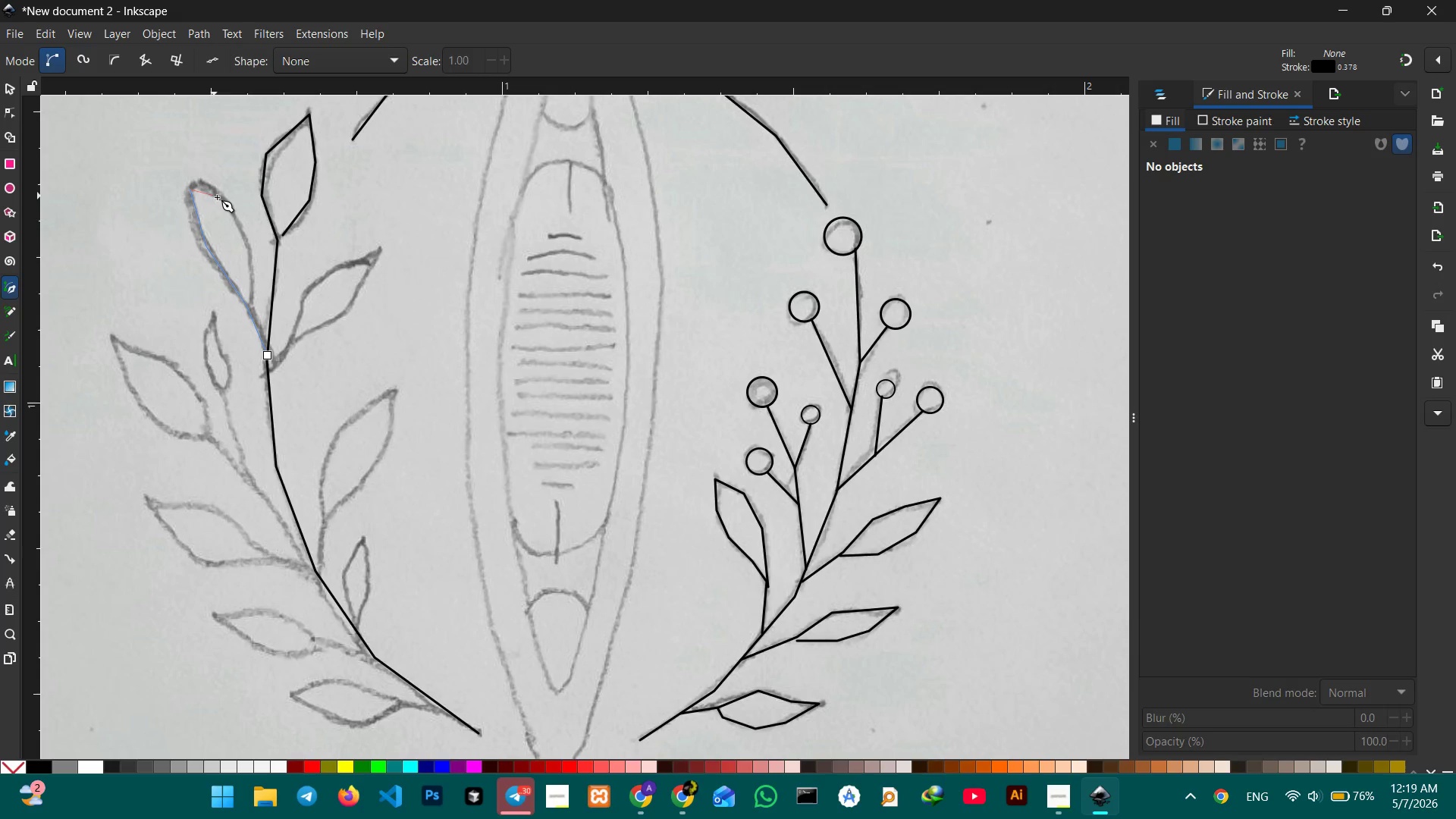 
left_click([226, 202])
 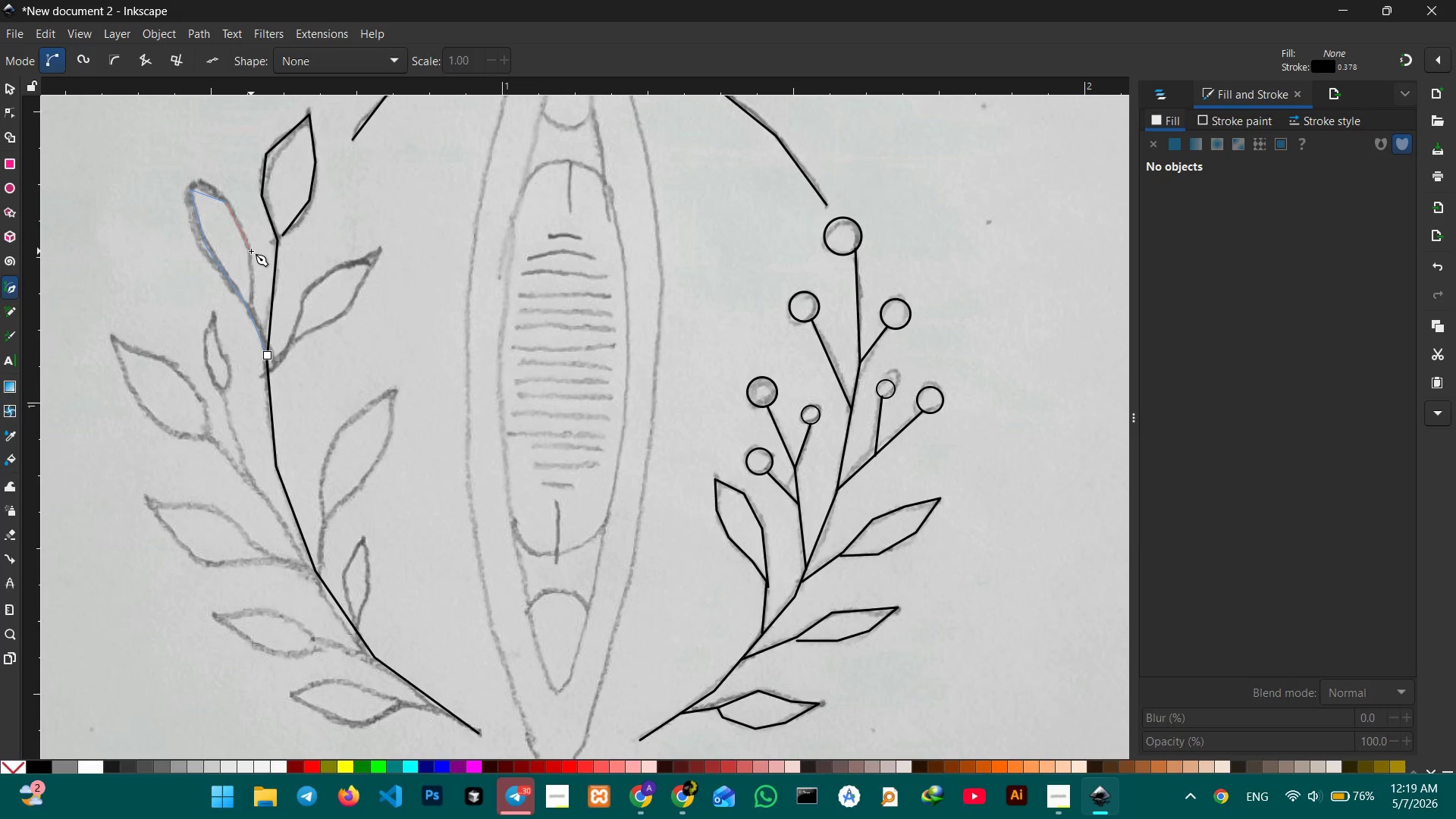 
left_click([251, 251])
 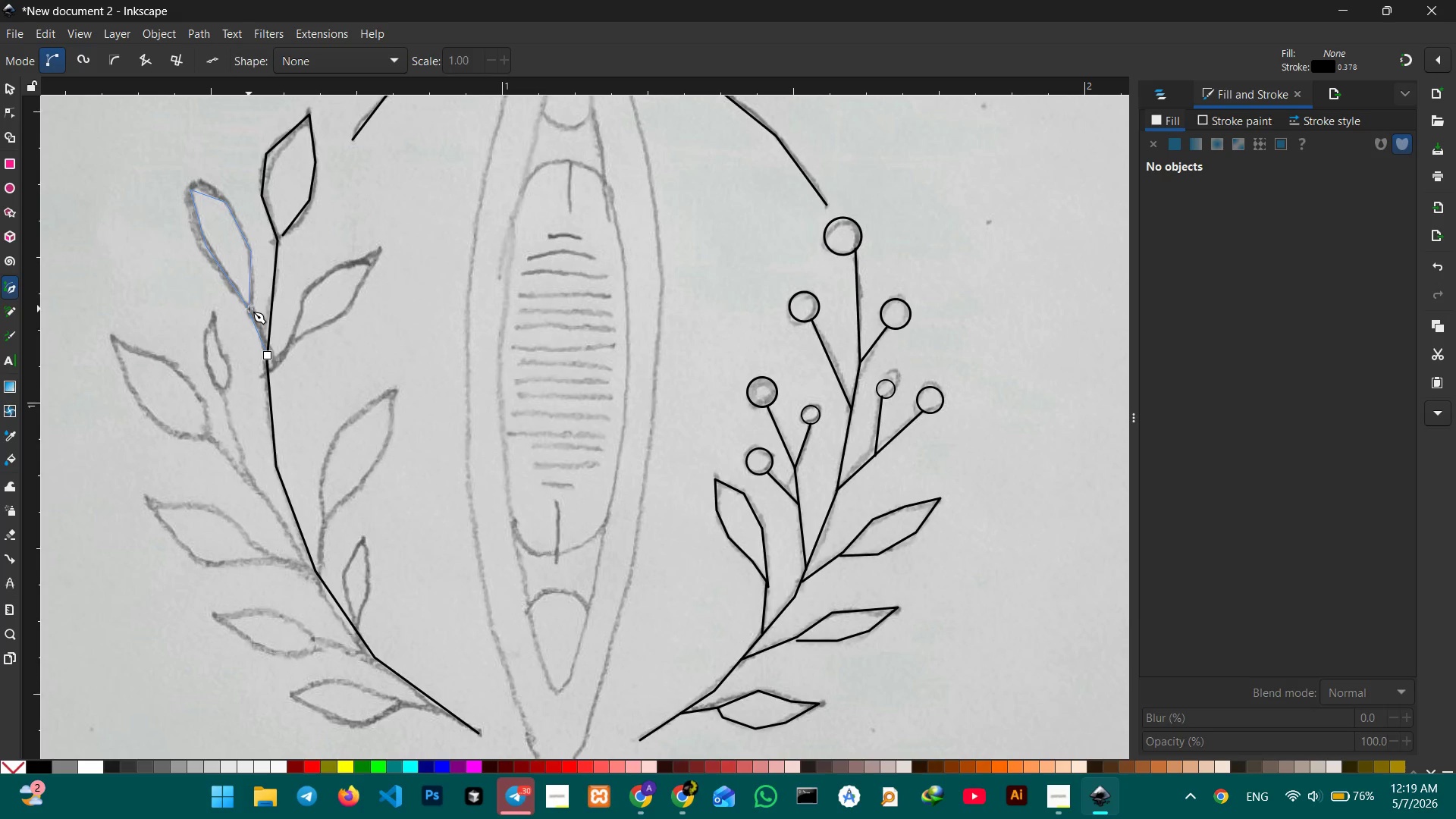 
key(Enter)
 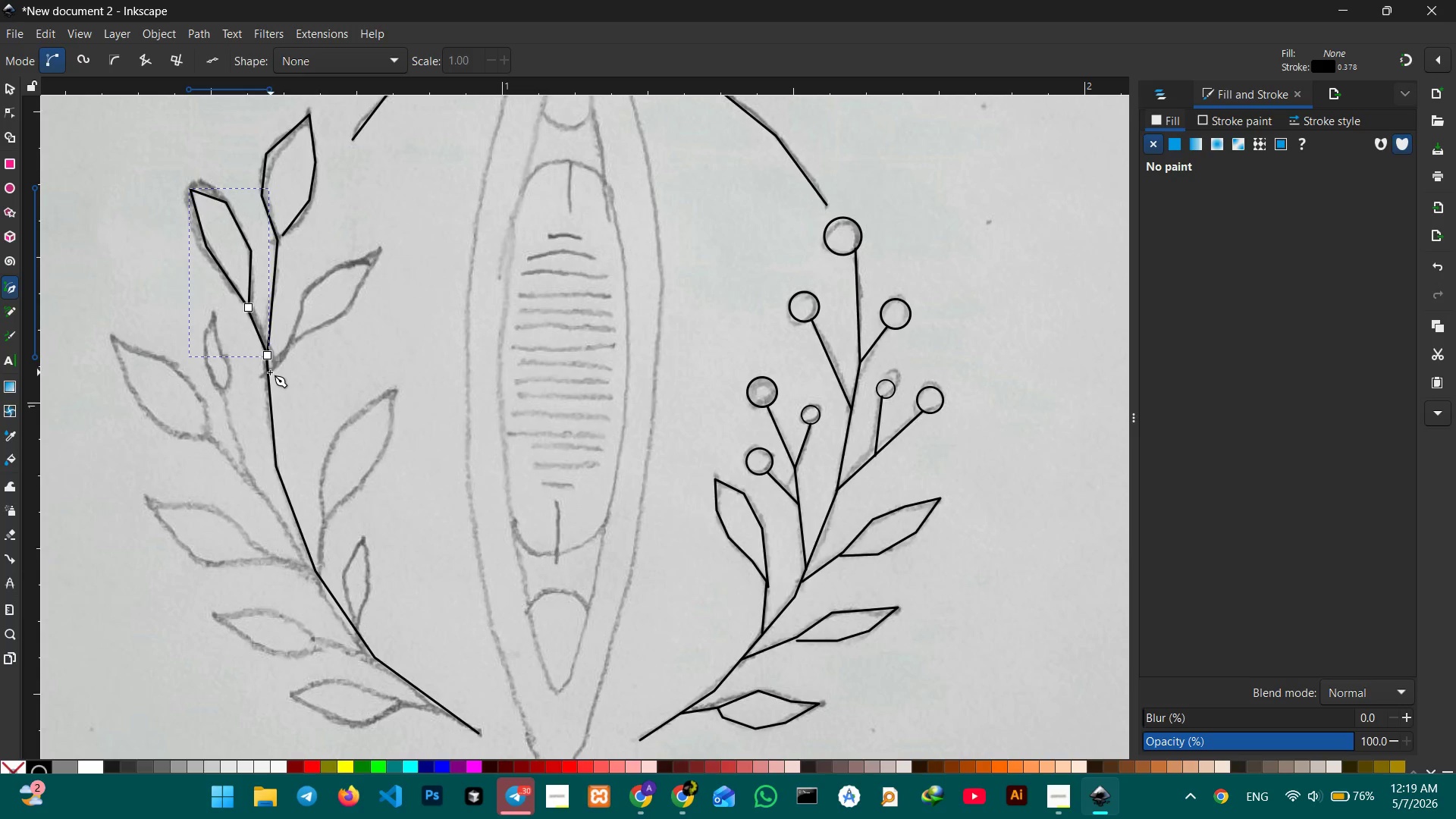 
left_click([269, 372])
 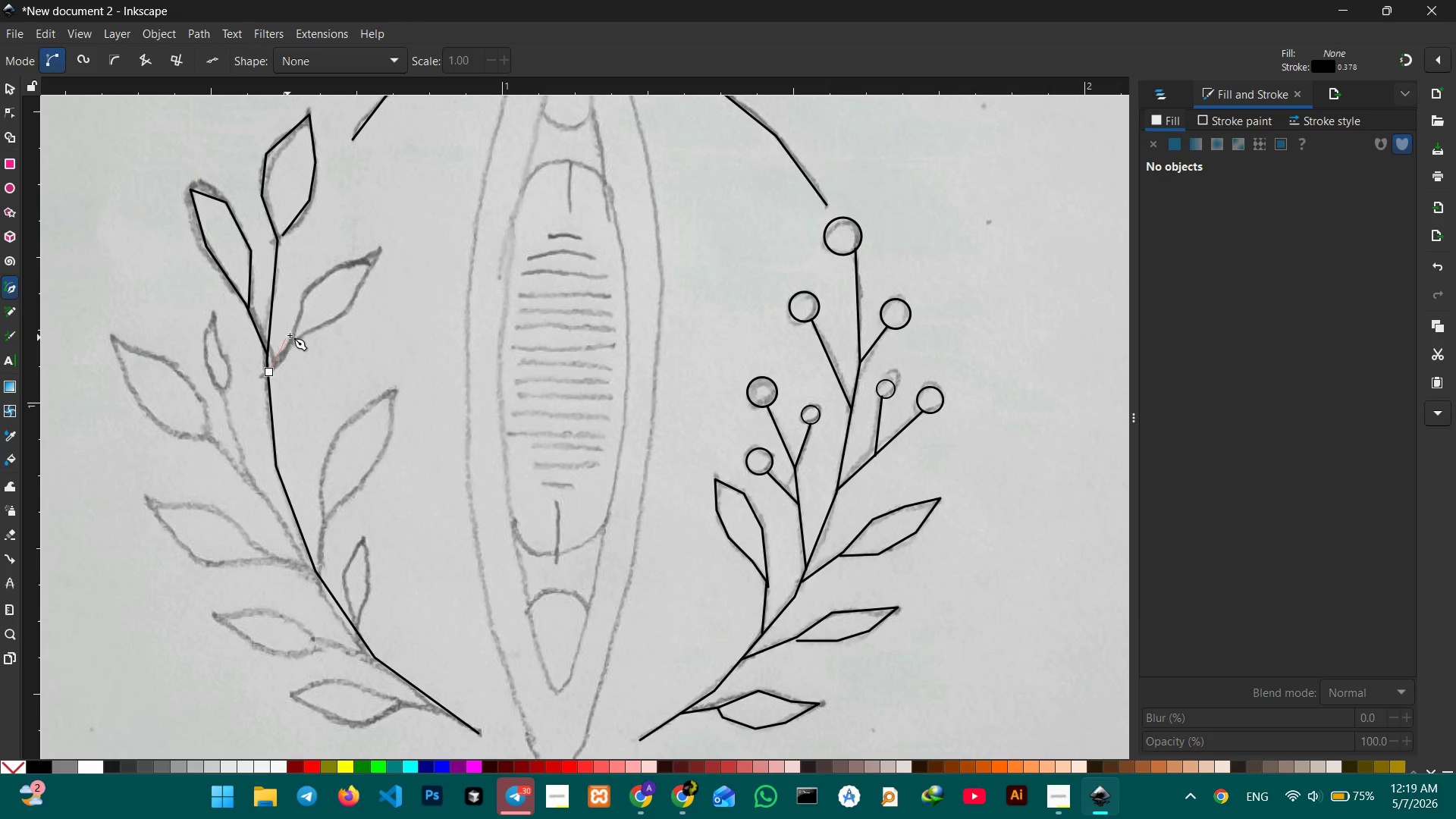 
wait(5.44)
 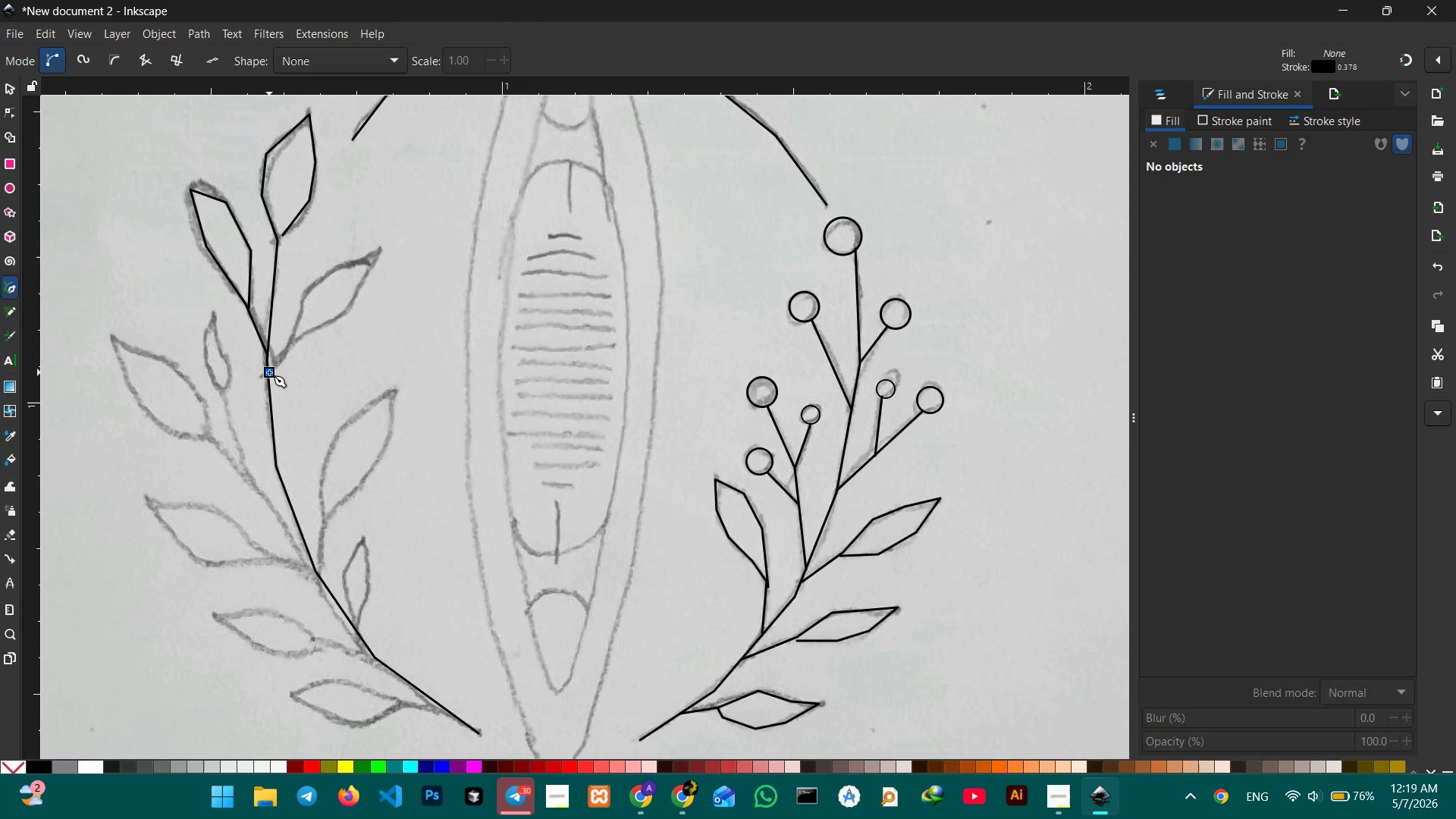 
left_click([295, 338])
 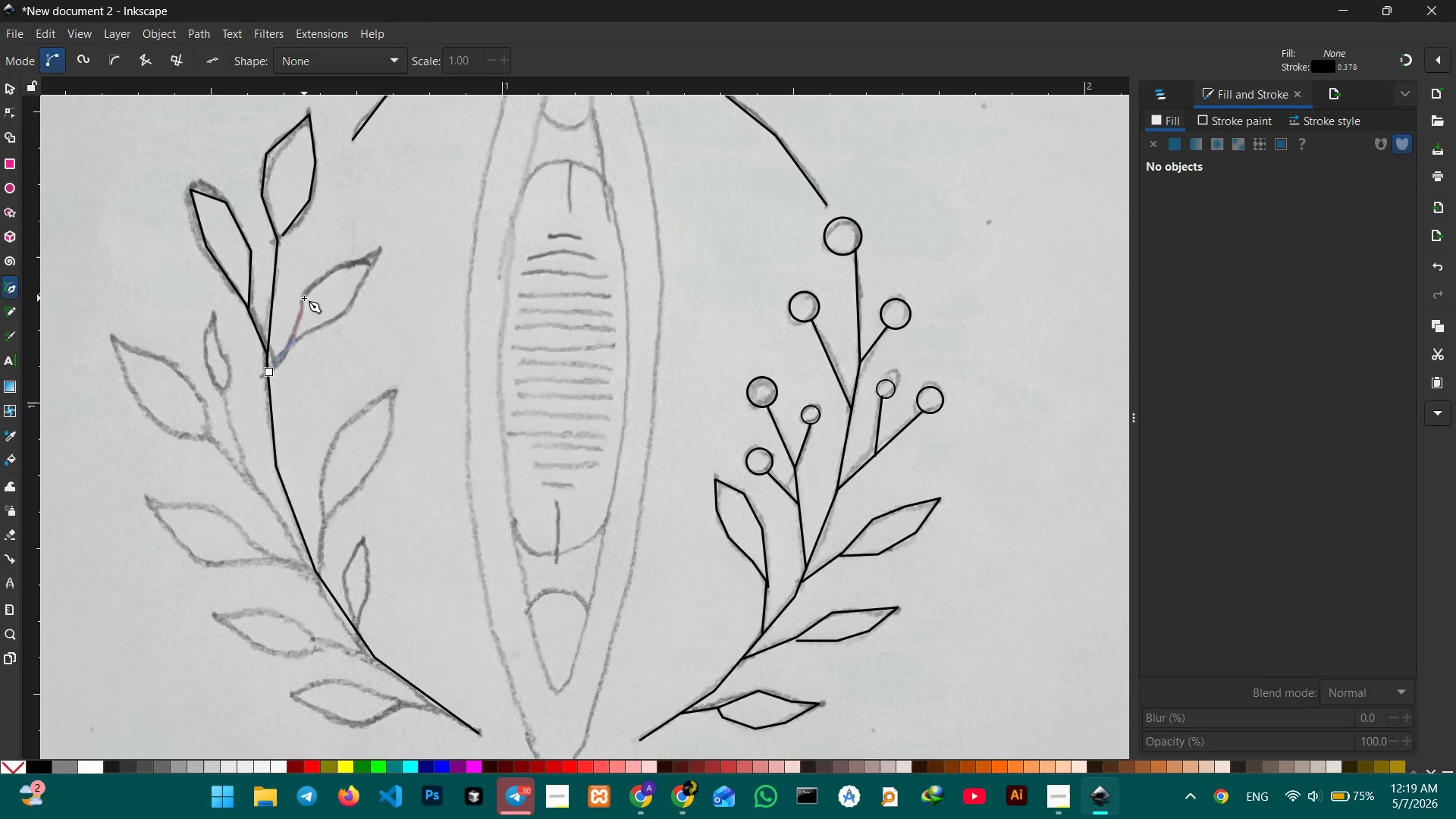 
left_click([304, 298])
 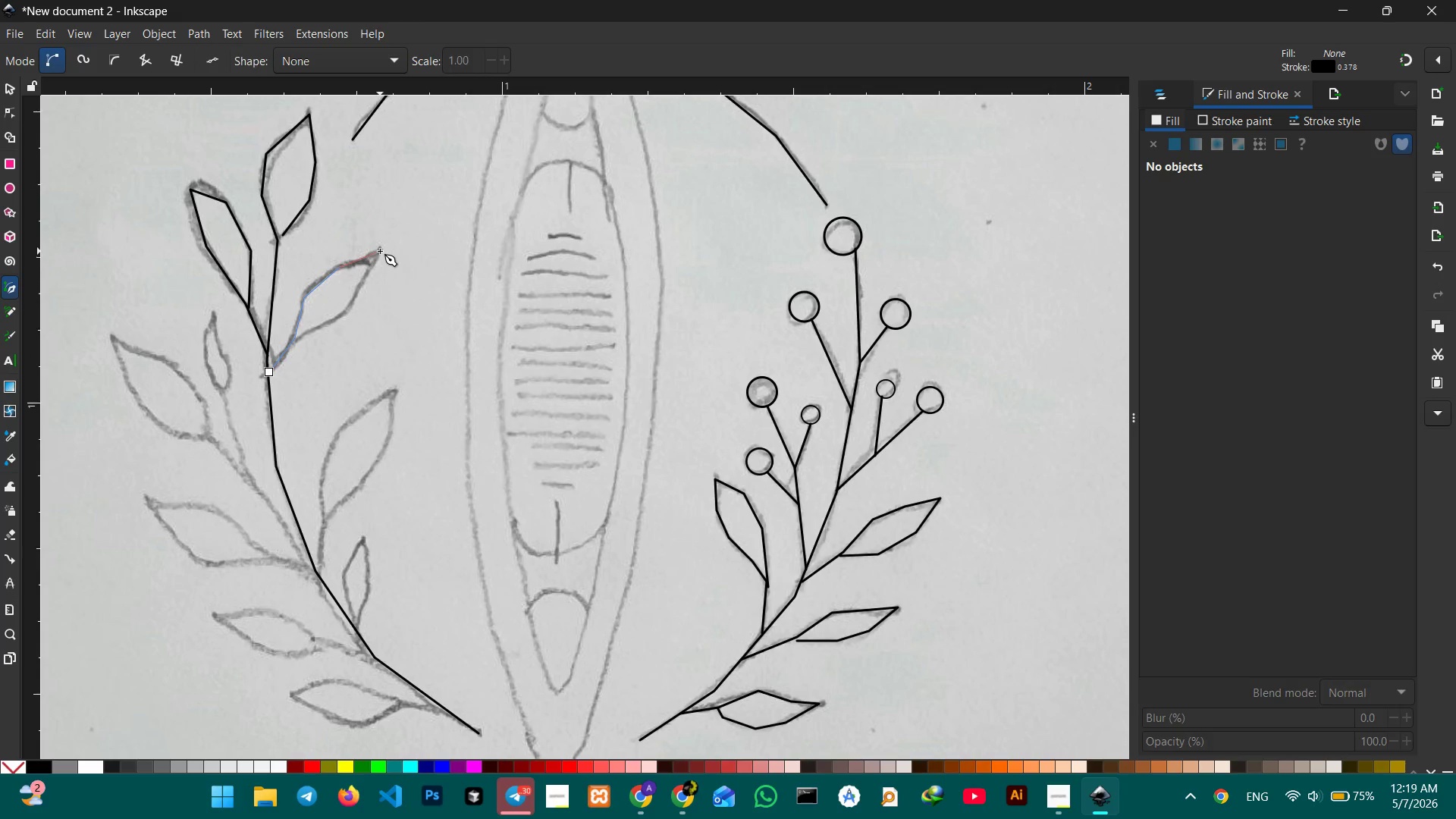 
left_click([384, 249])
 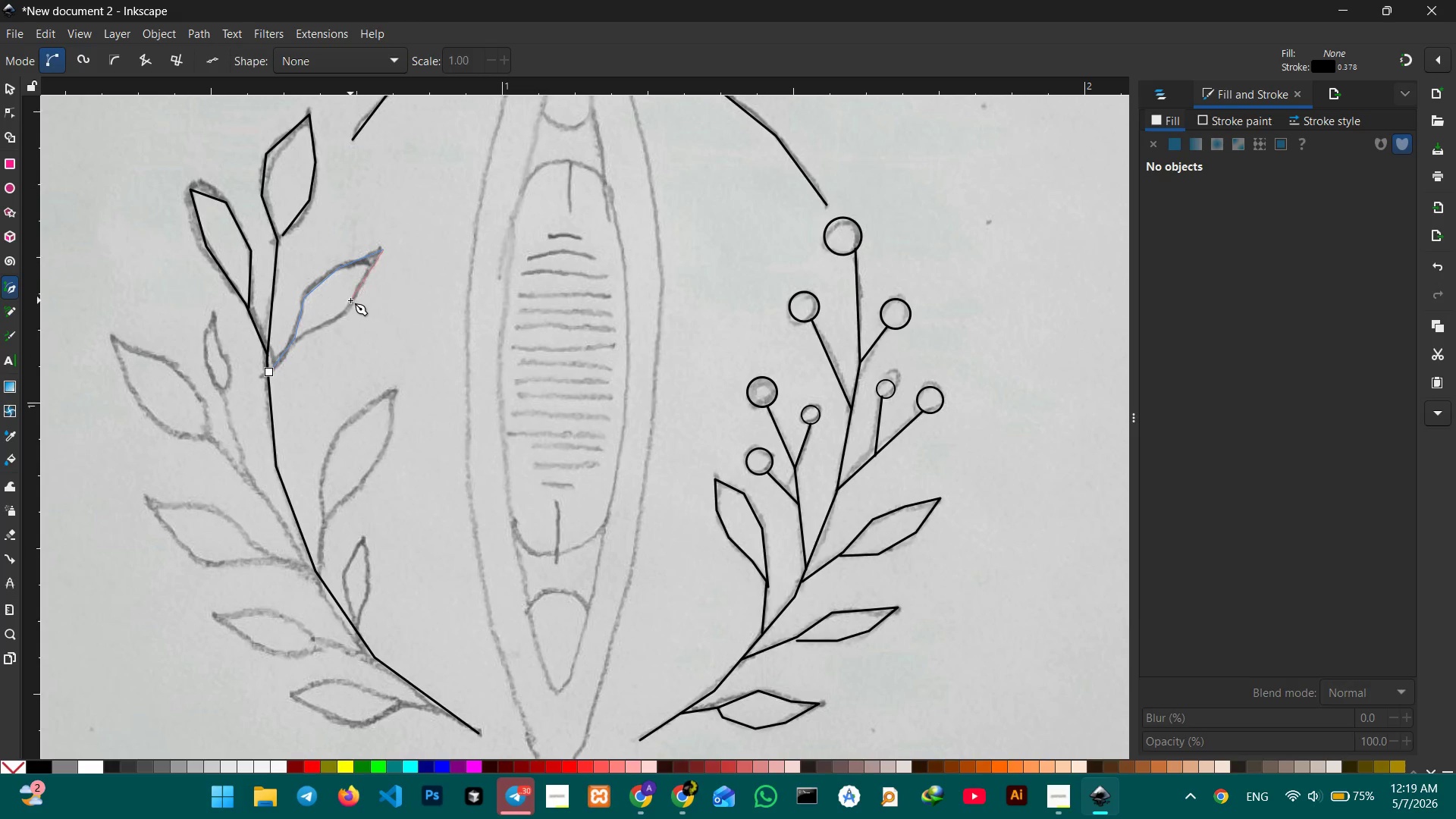 
left_click([350, 300])
 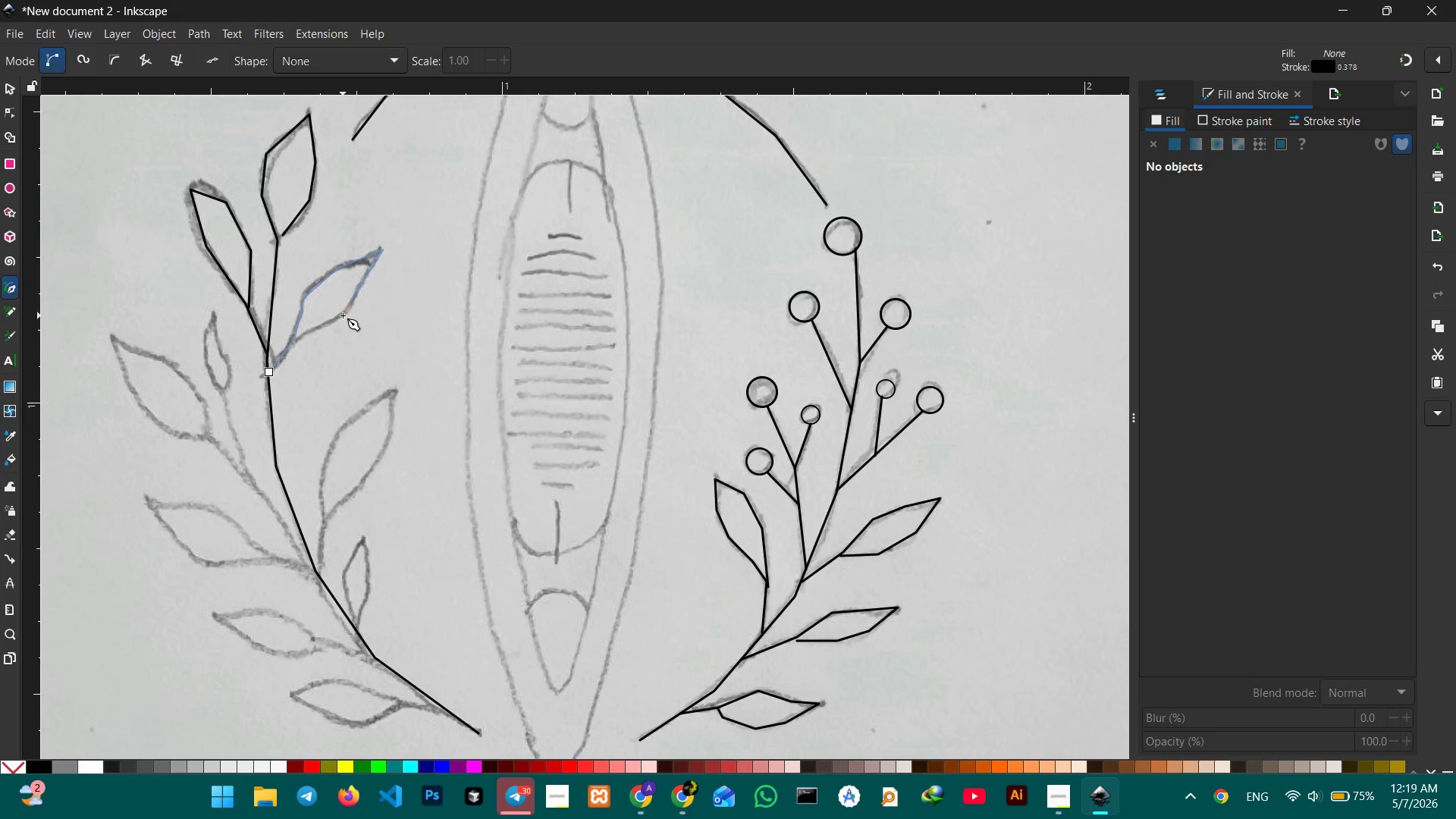 
left_click([343, 315])
 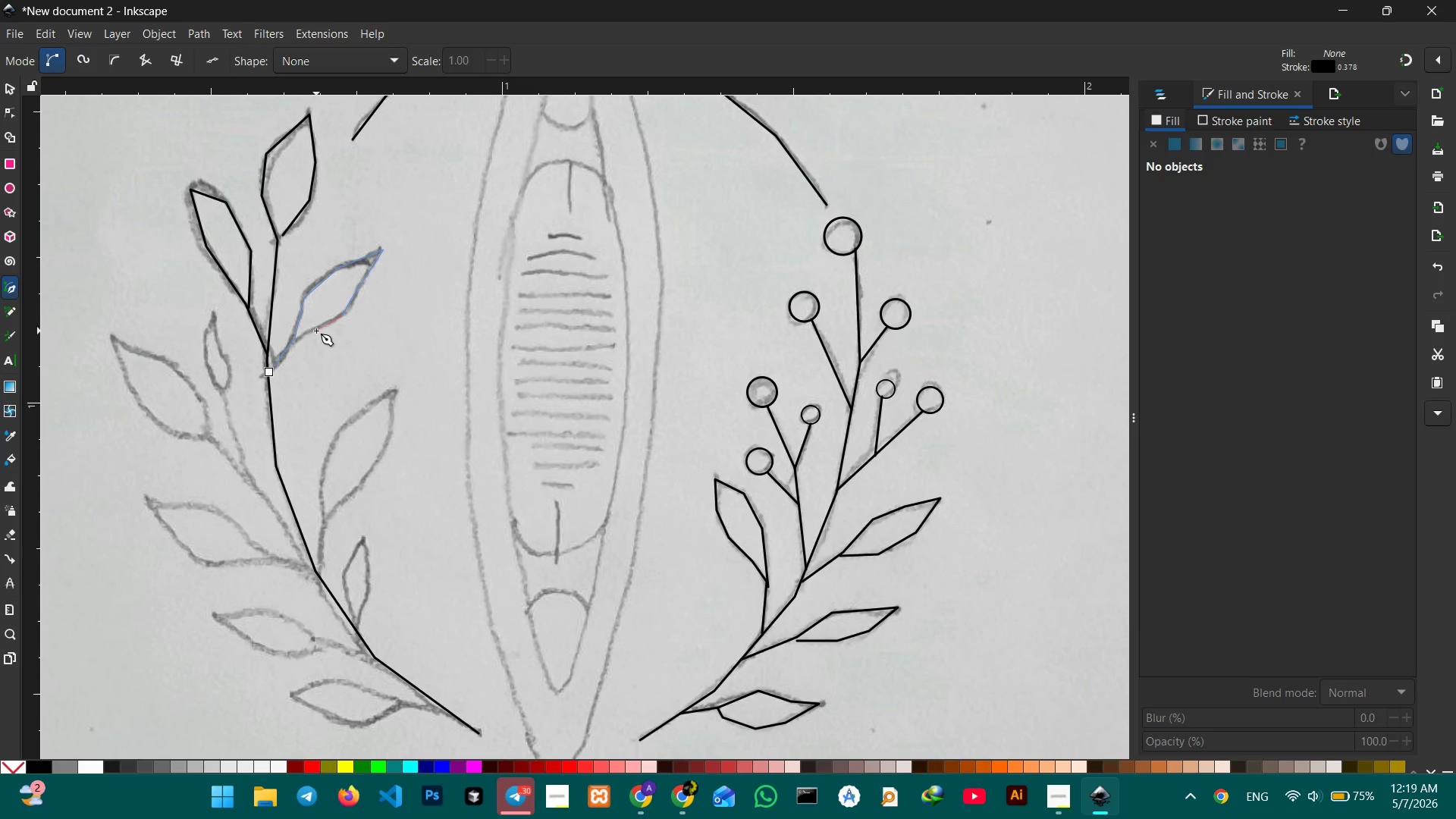 
left_click([316, 331])
 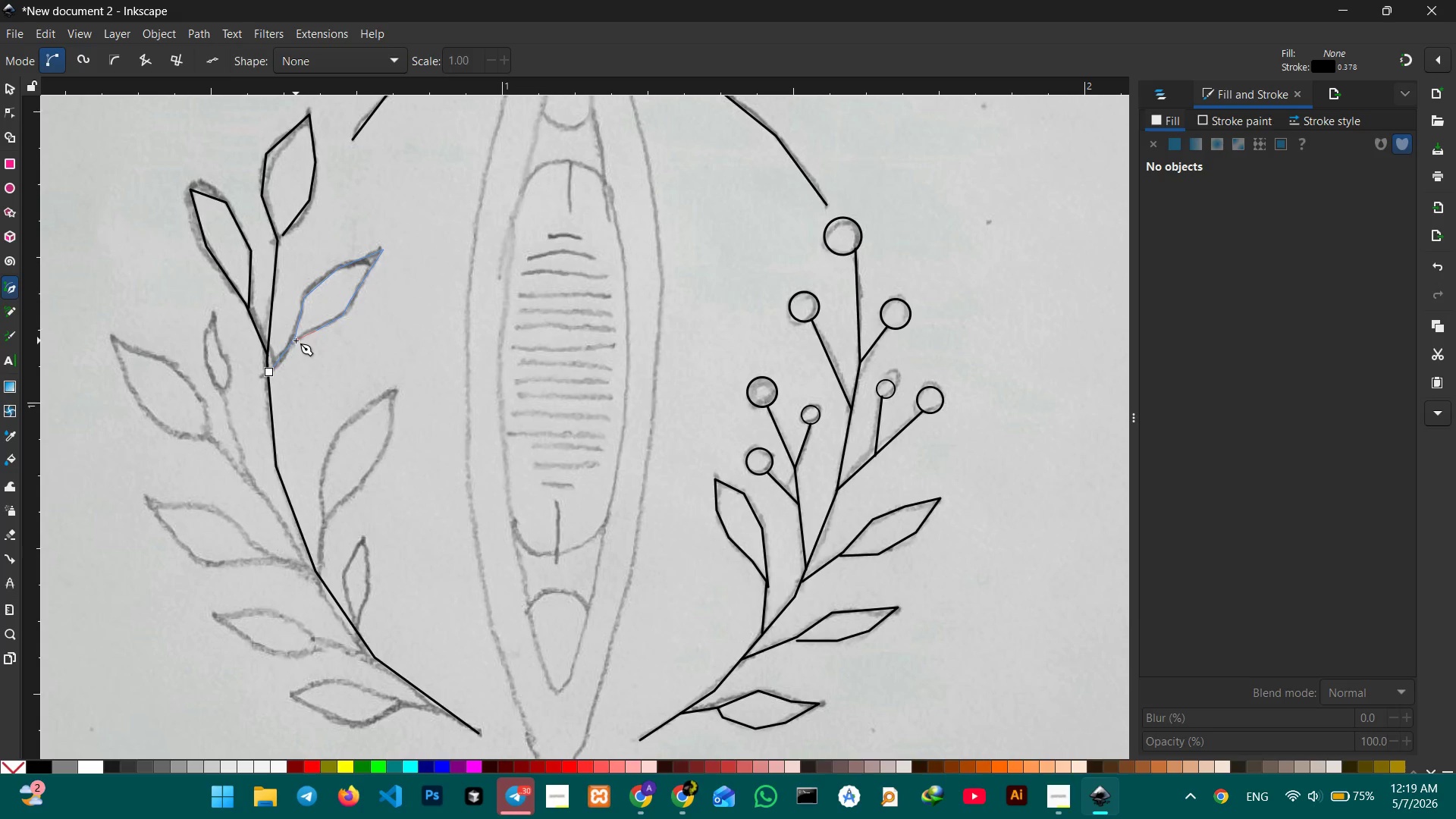 
left_click([296, 340])
 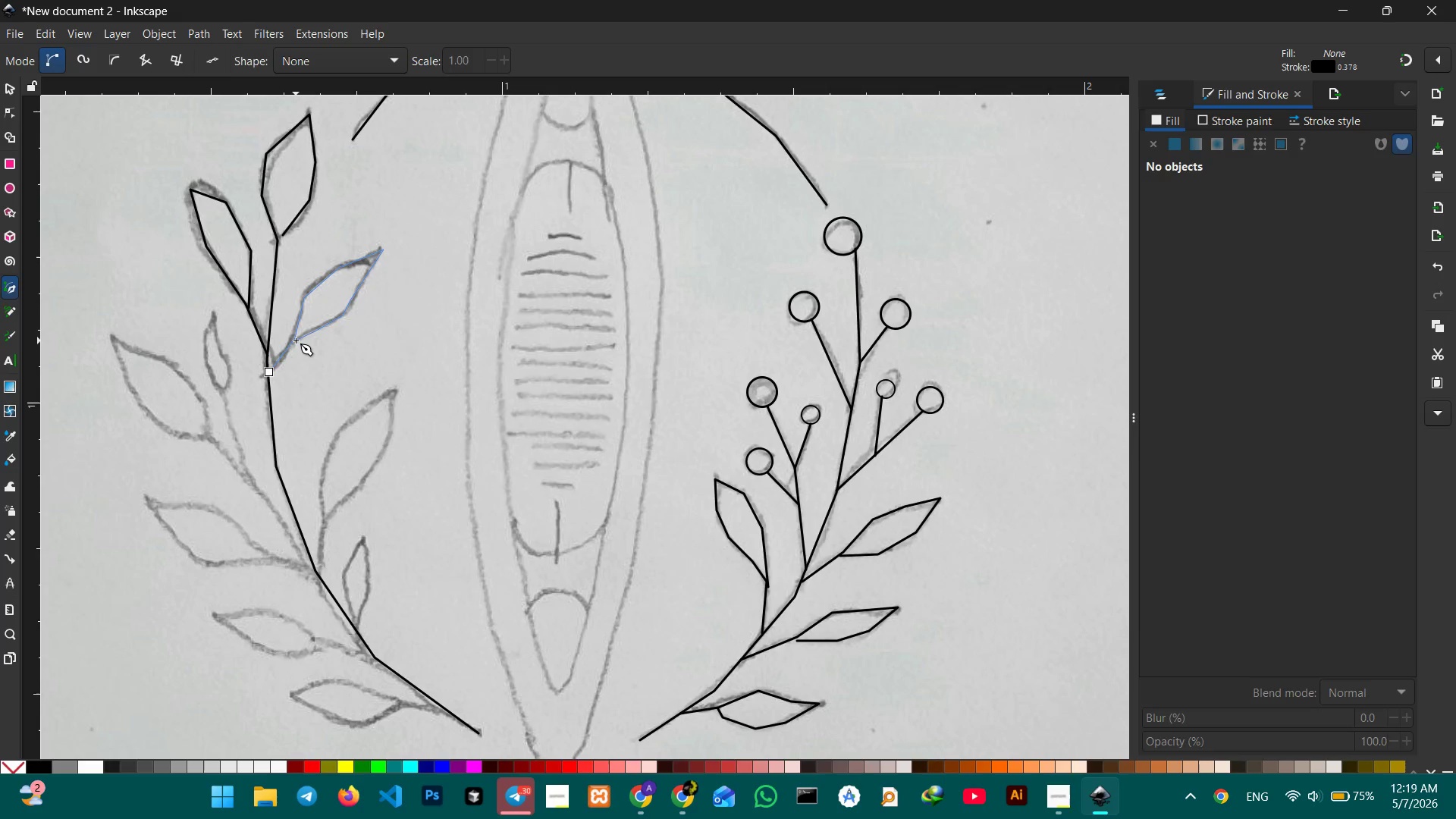 
key(Enter)
 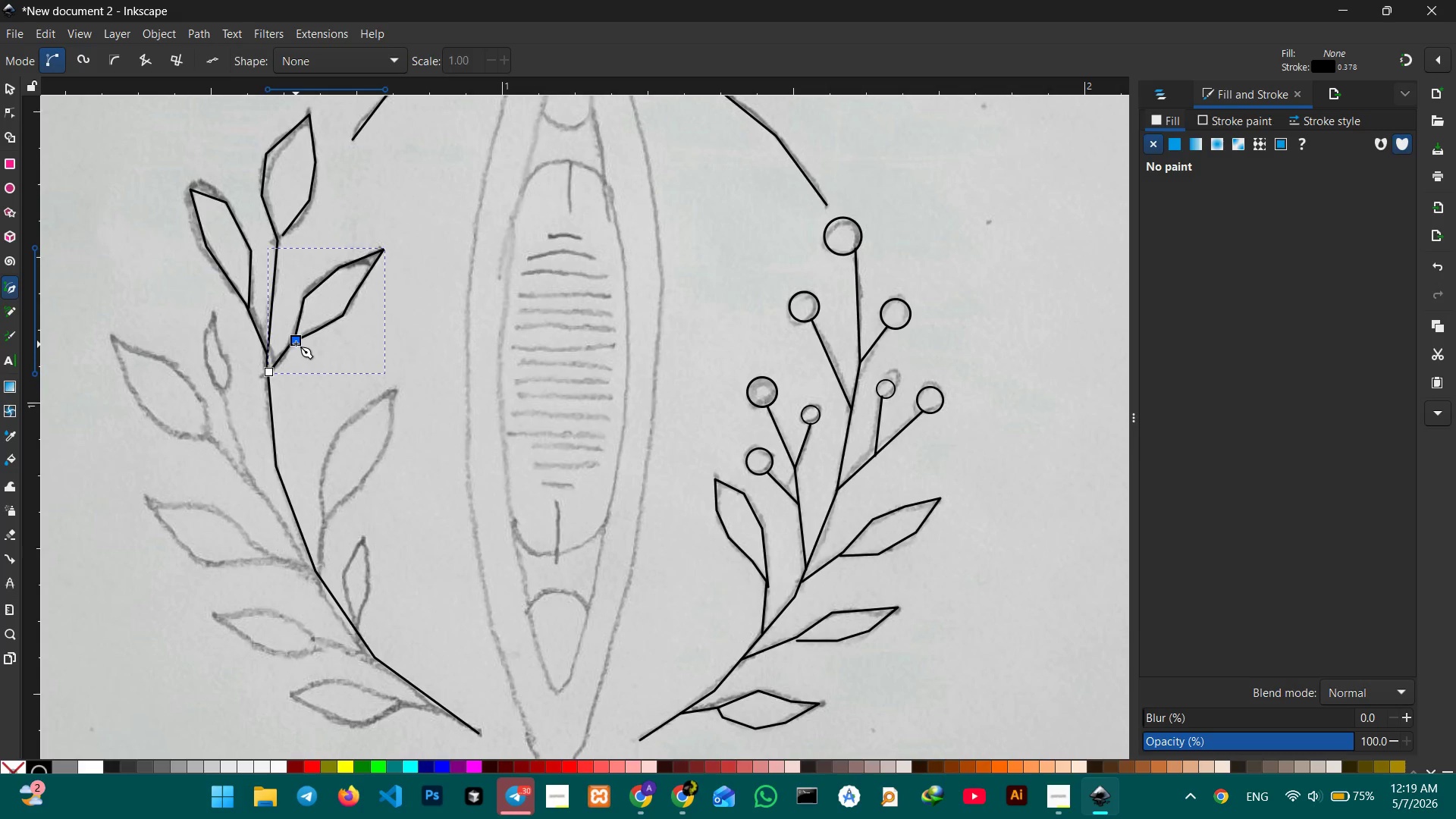 
scroll: coordinate [324, 439], scroll_direction: down, amount: 3.0
 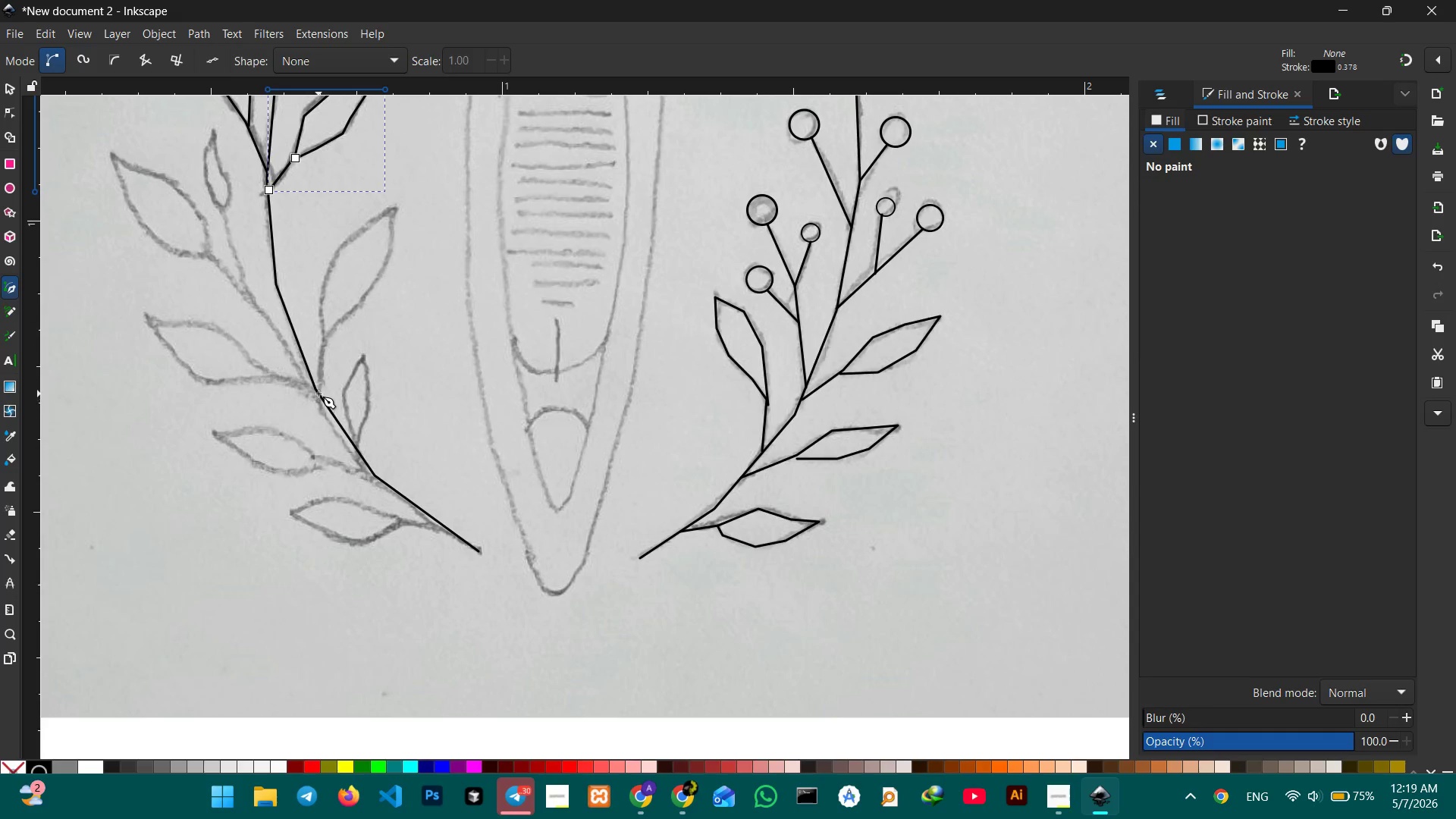 
left_click([318, 393])
 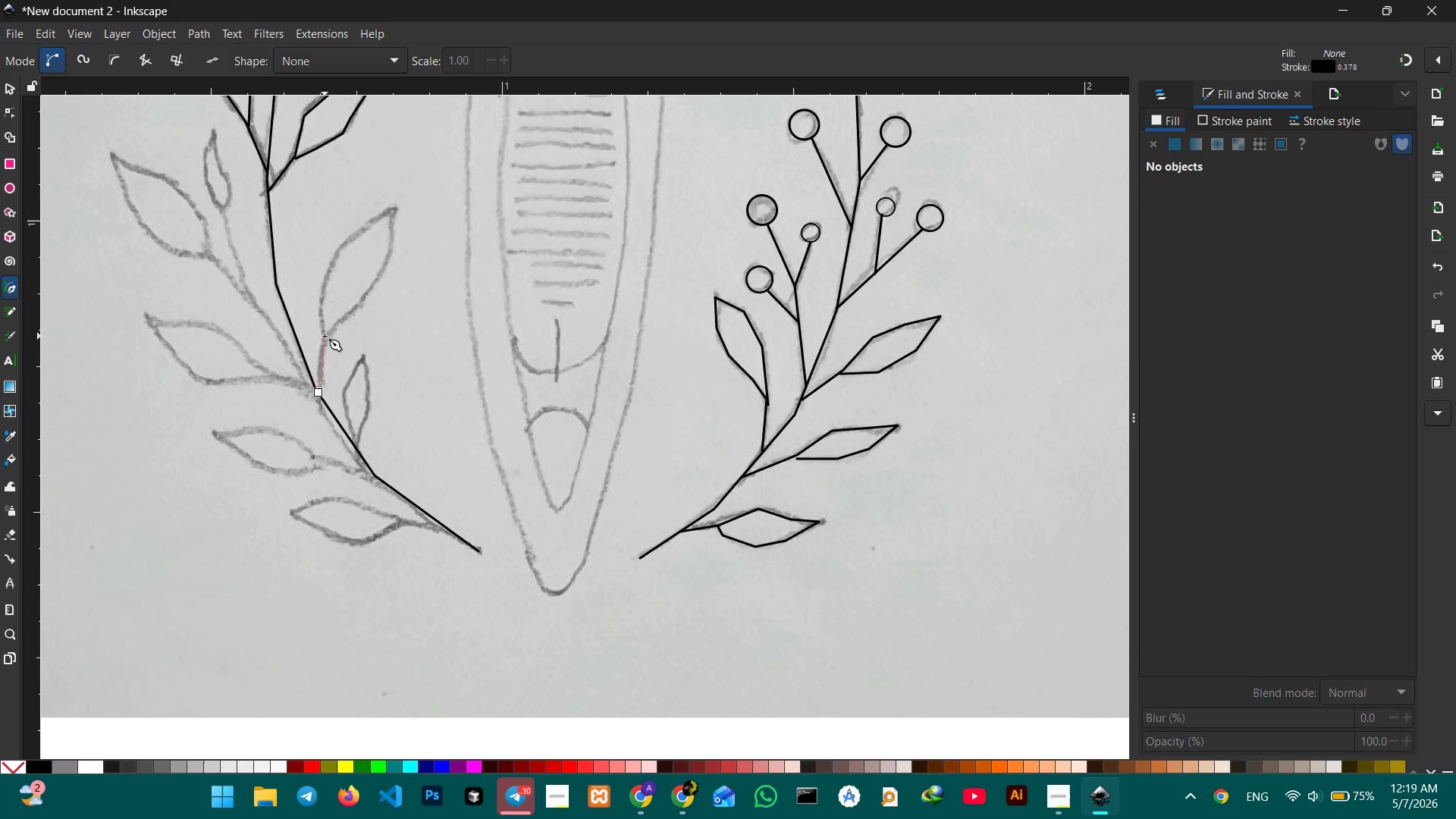 
left_click([325, 336])
 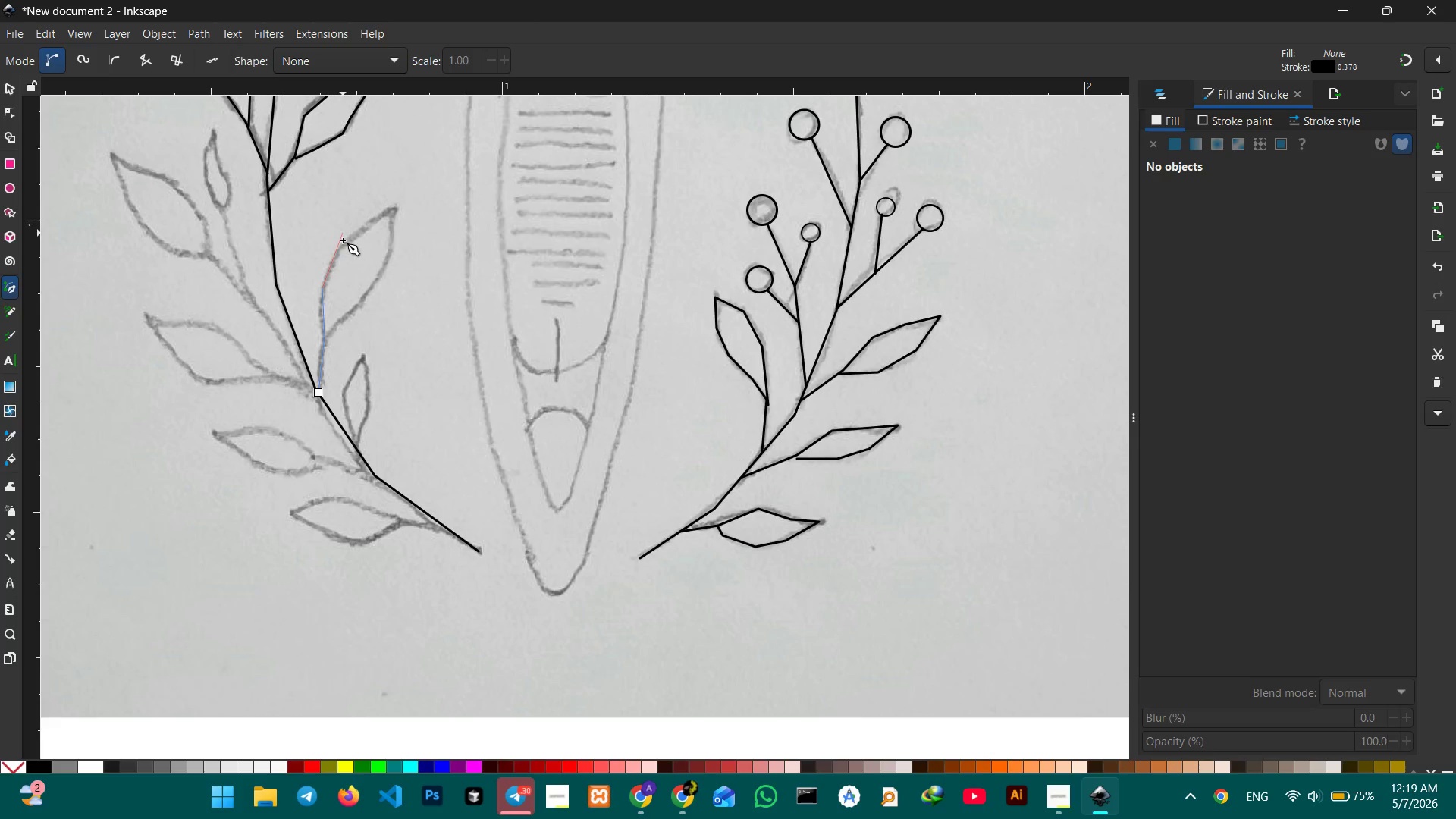 
left_click([340, 249])
 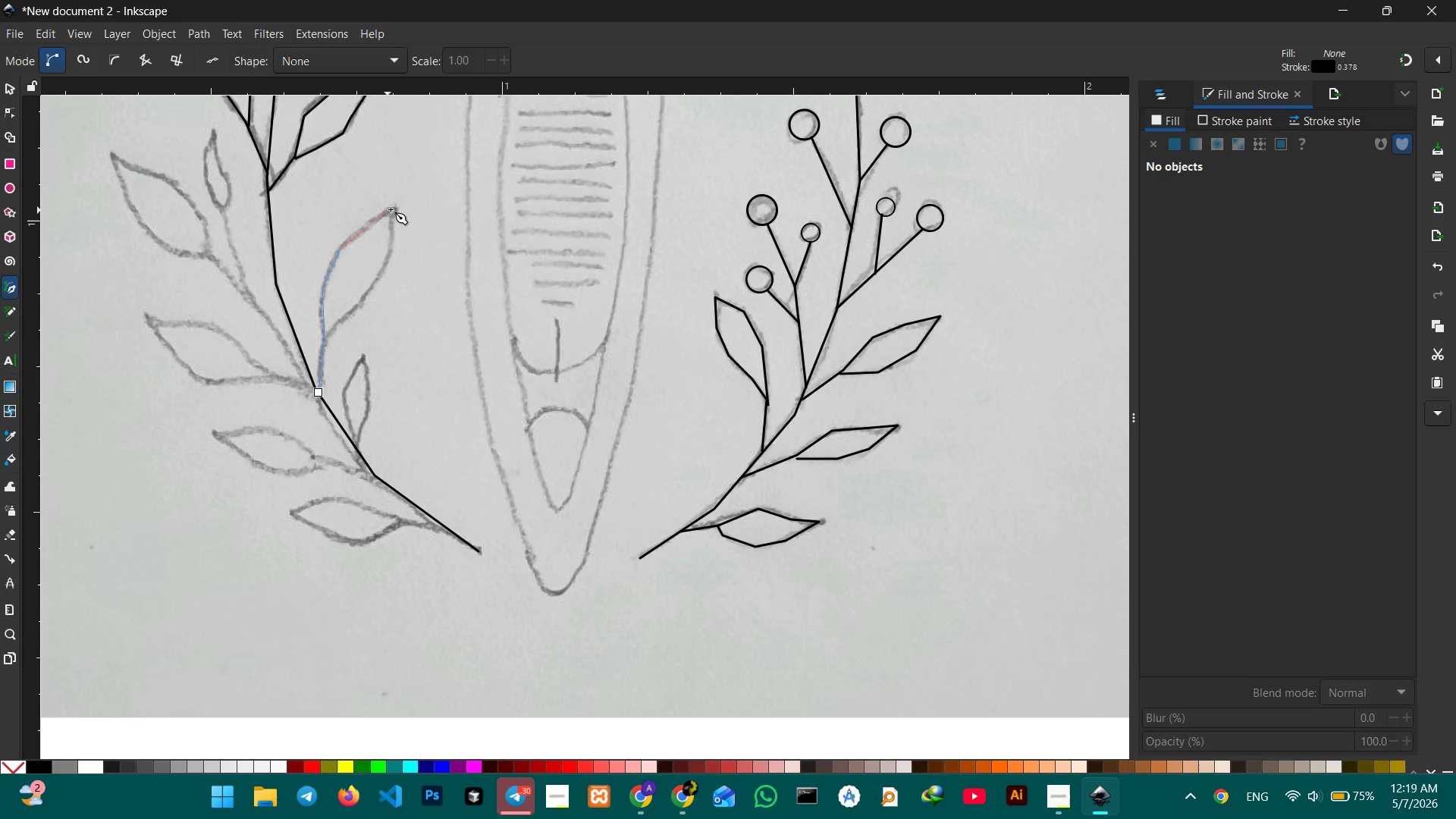 
left_click([391, 209])
 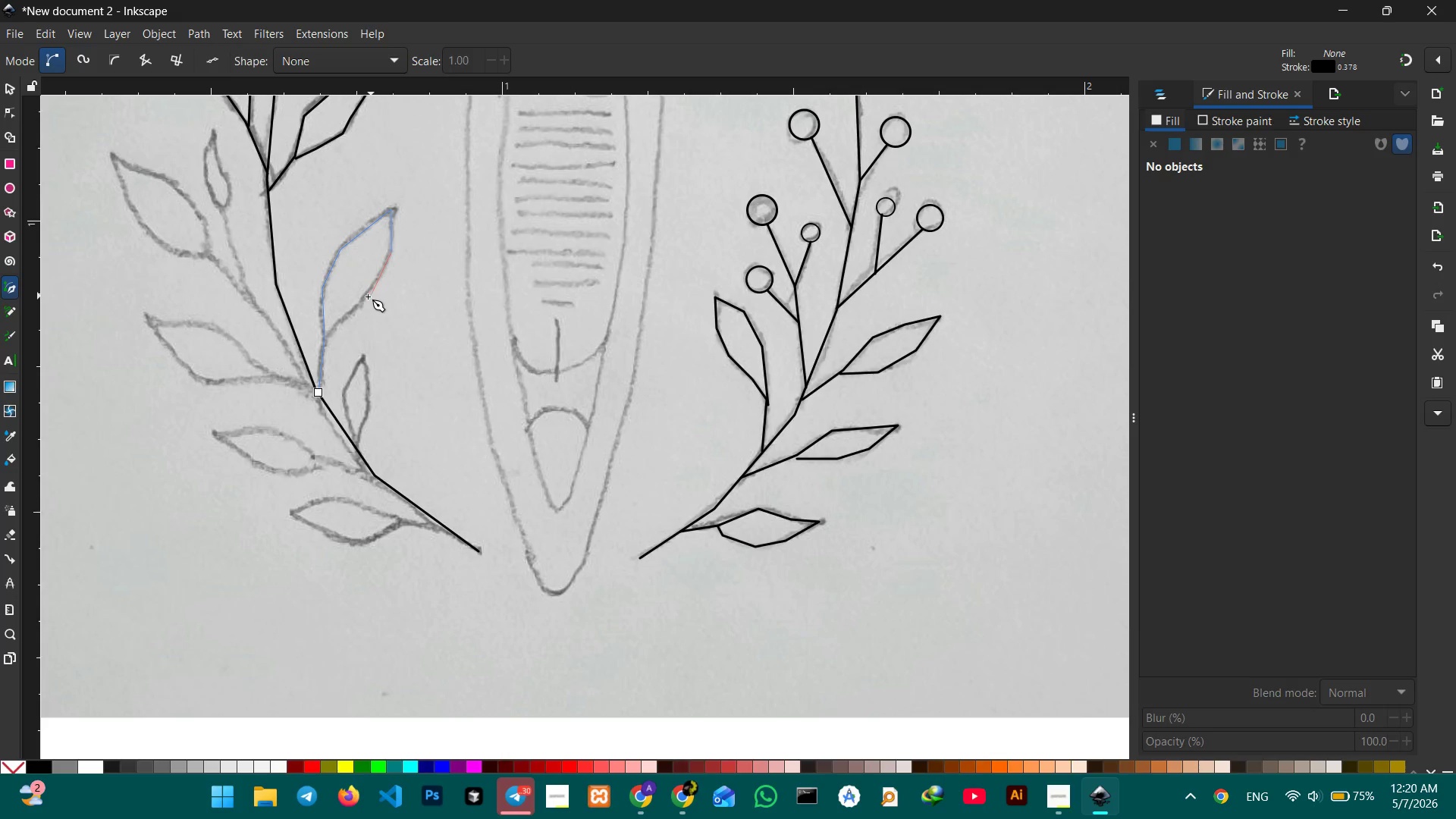 
left_click([366, 297])
 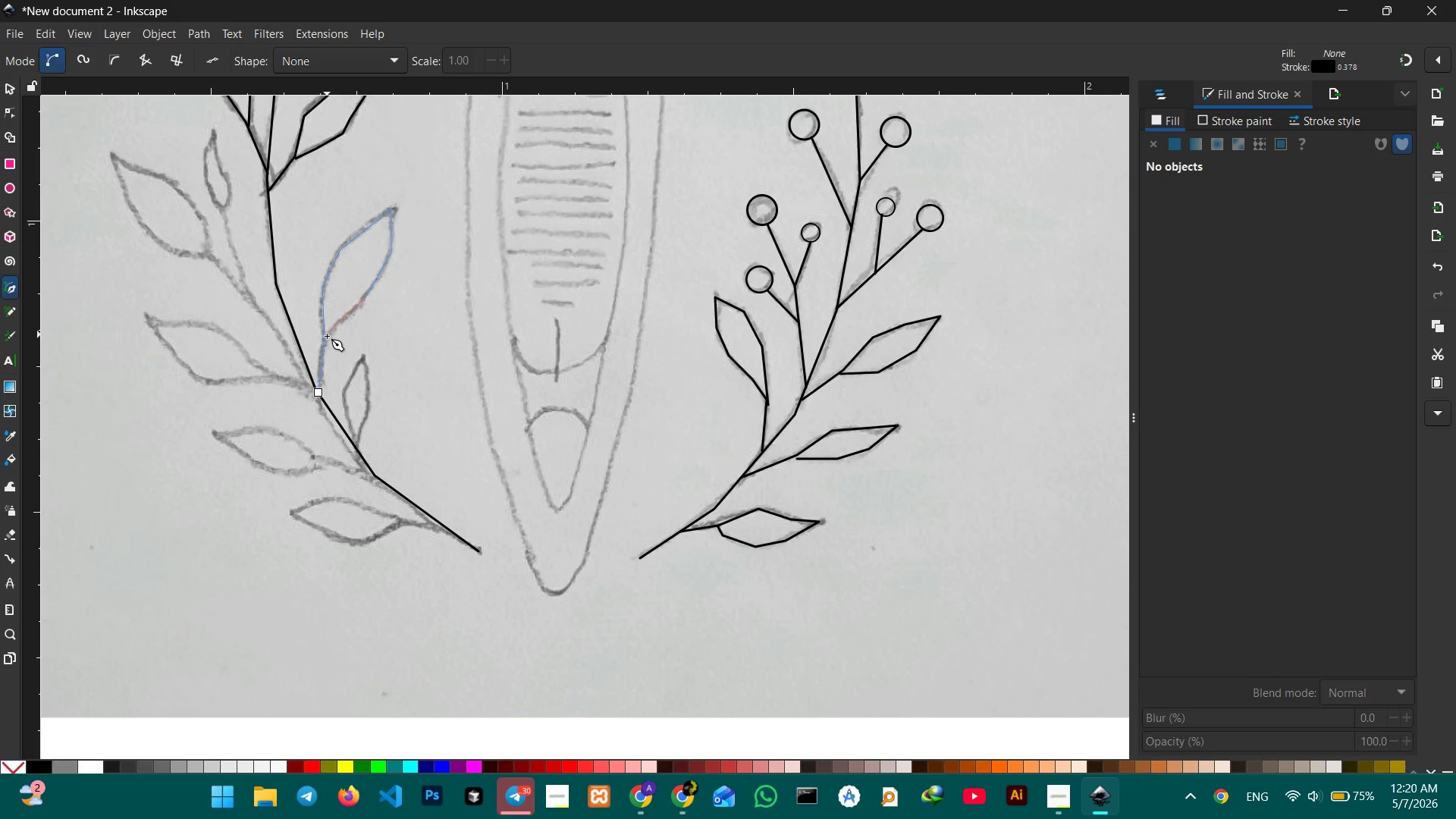 
left_click([327, 338])
 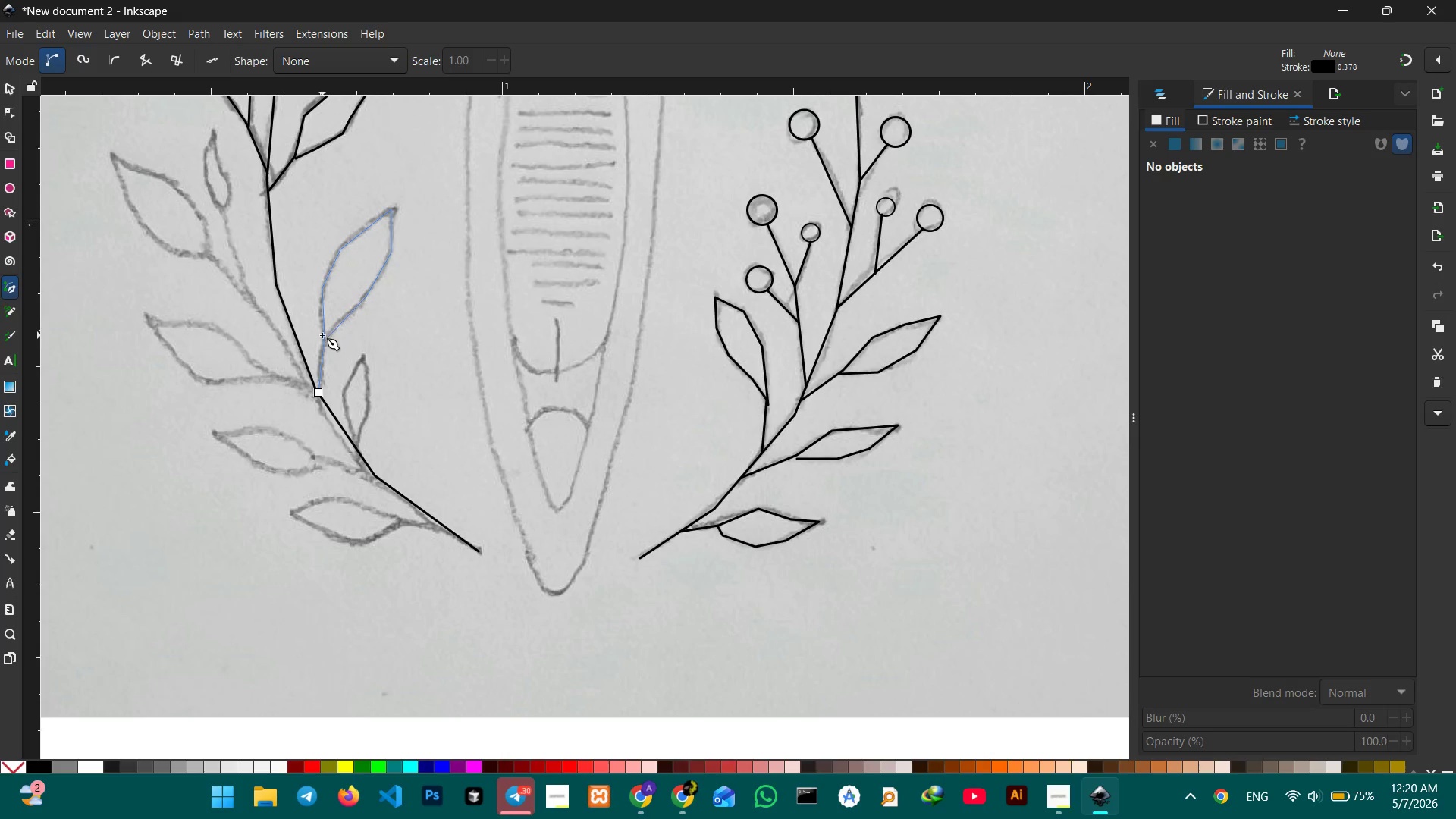 
key(Enter)
 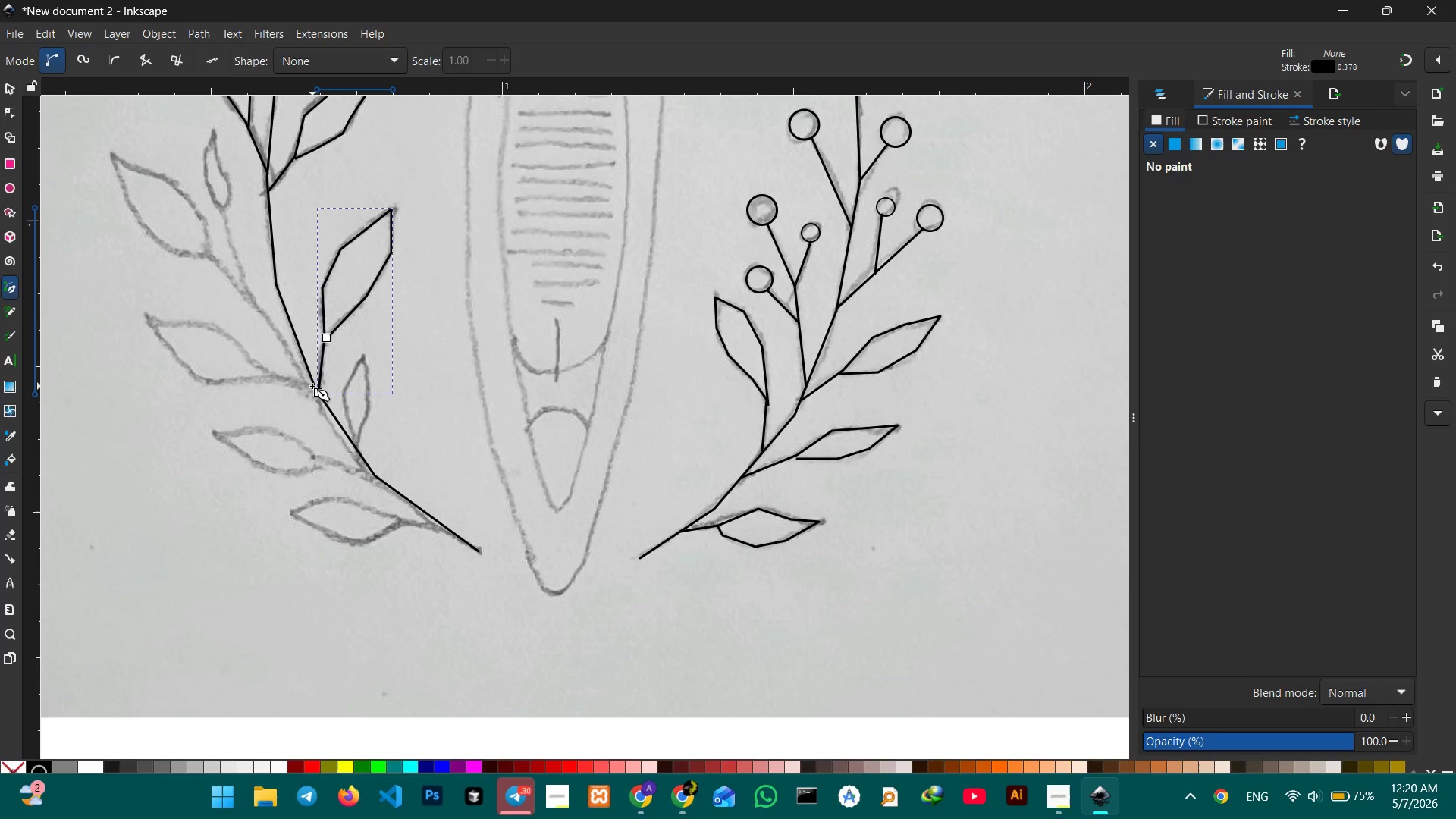 
left_click([318, 394])
 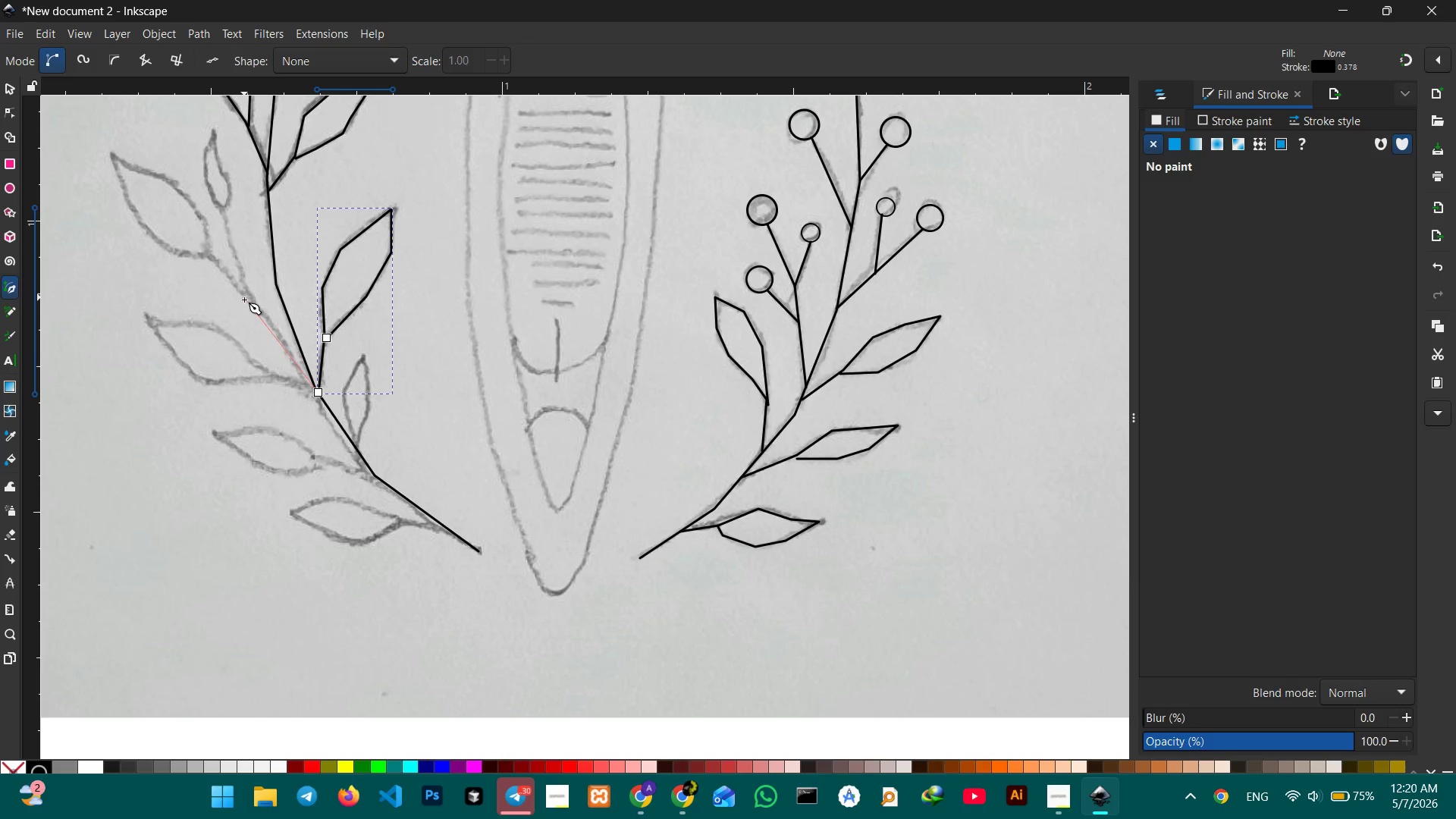 
left_click([256, 302])
 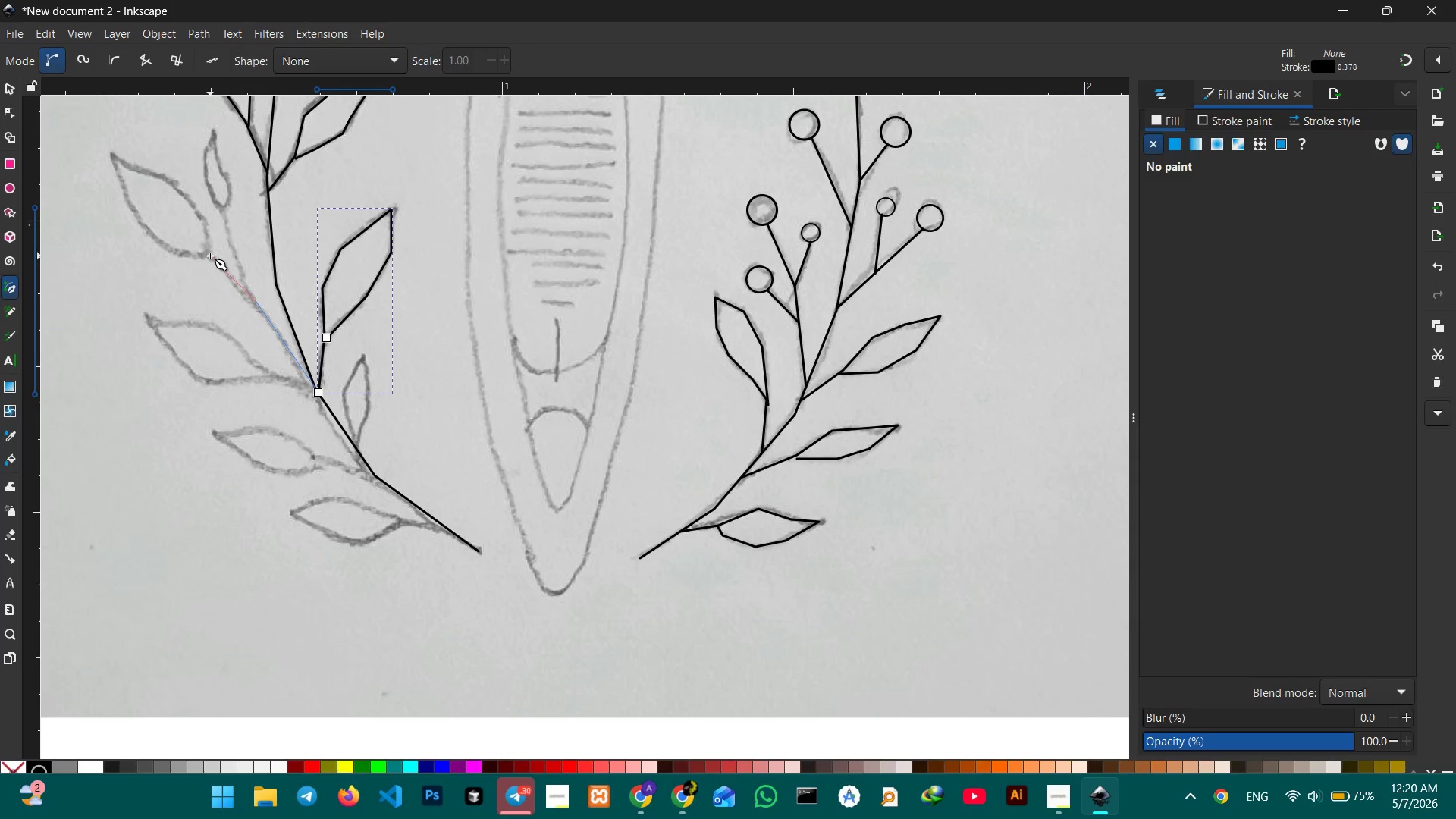 
left_click([210, 256])
 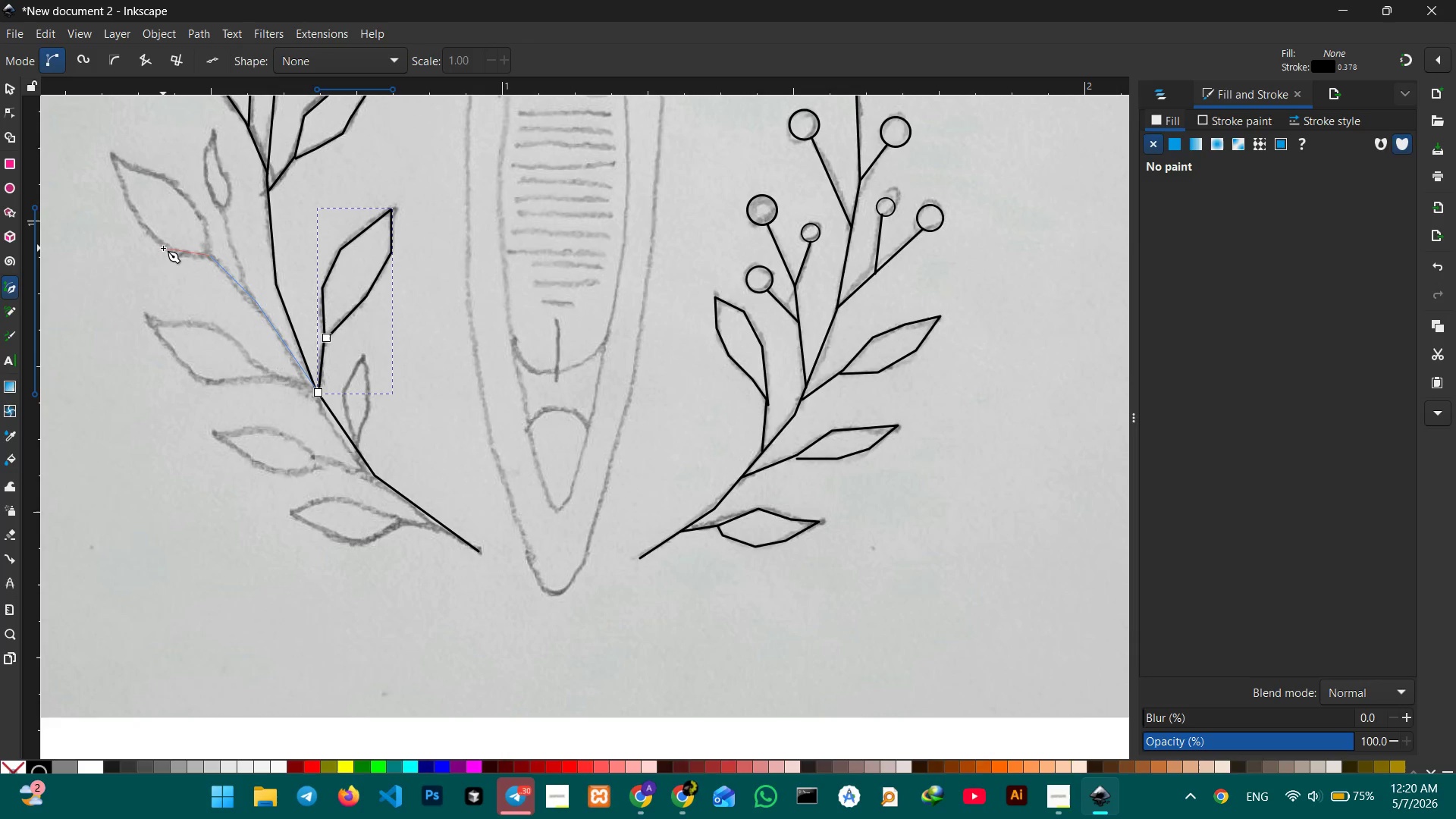 
left_click([164, 248])
 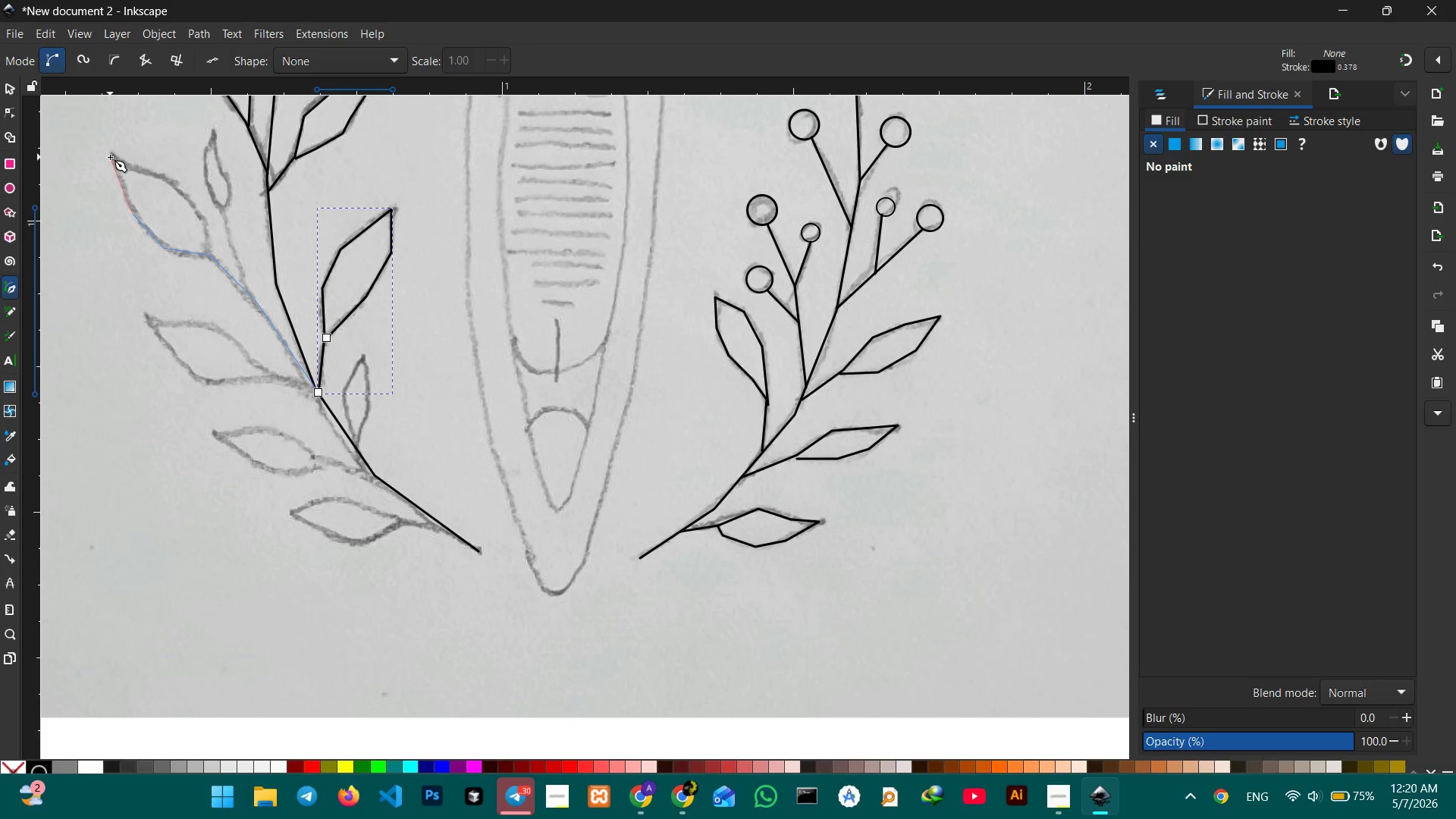 
double_click([157, 174])
 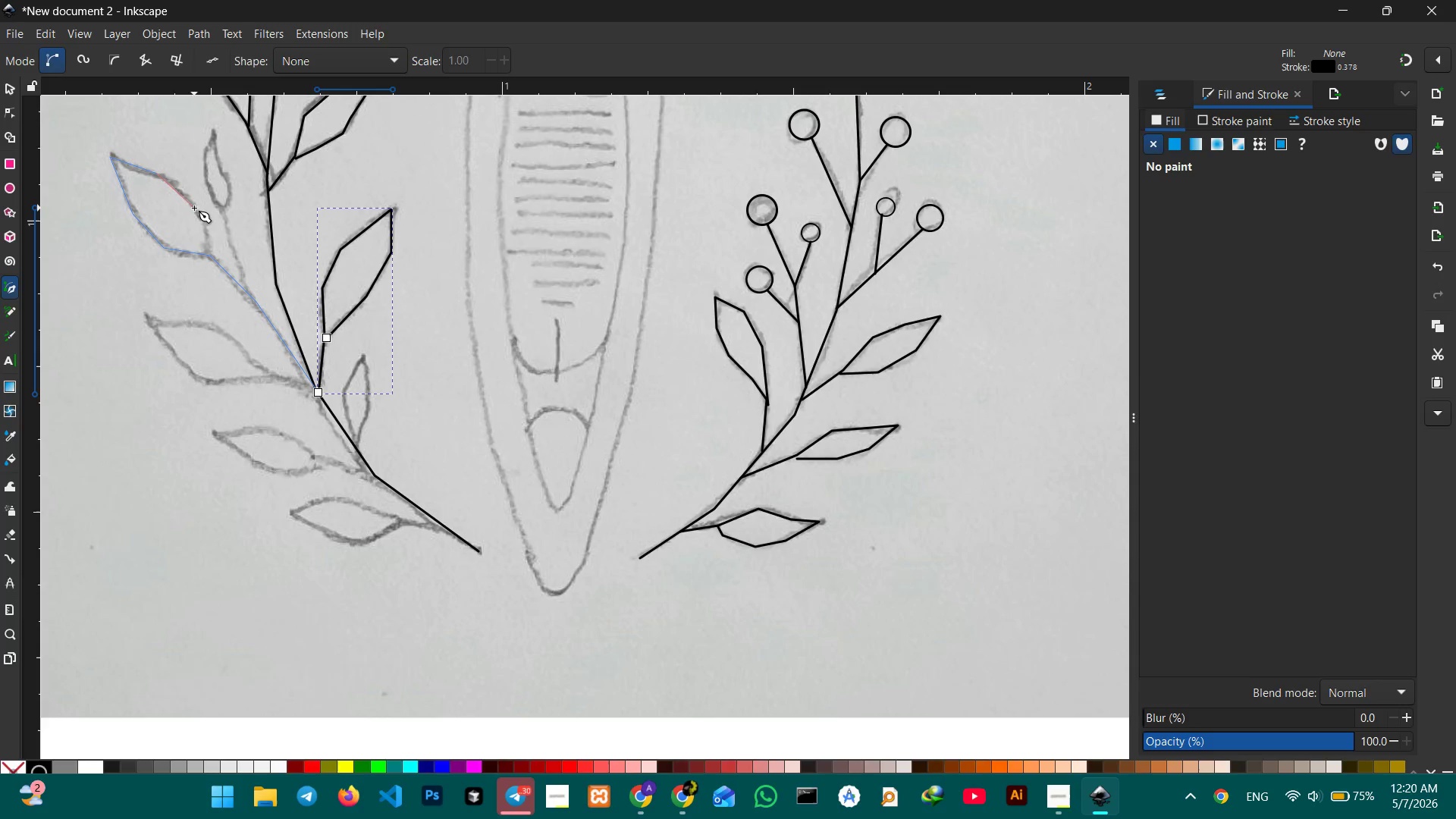 
left_click([194, 206])
 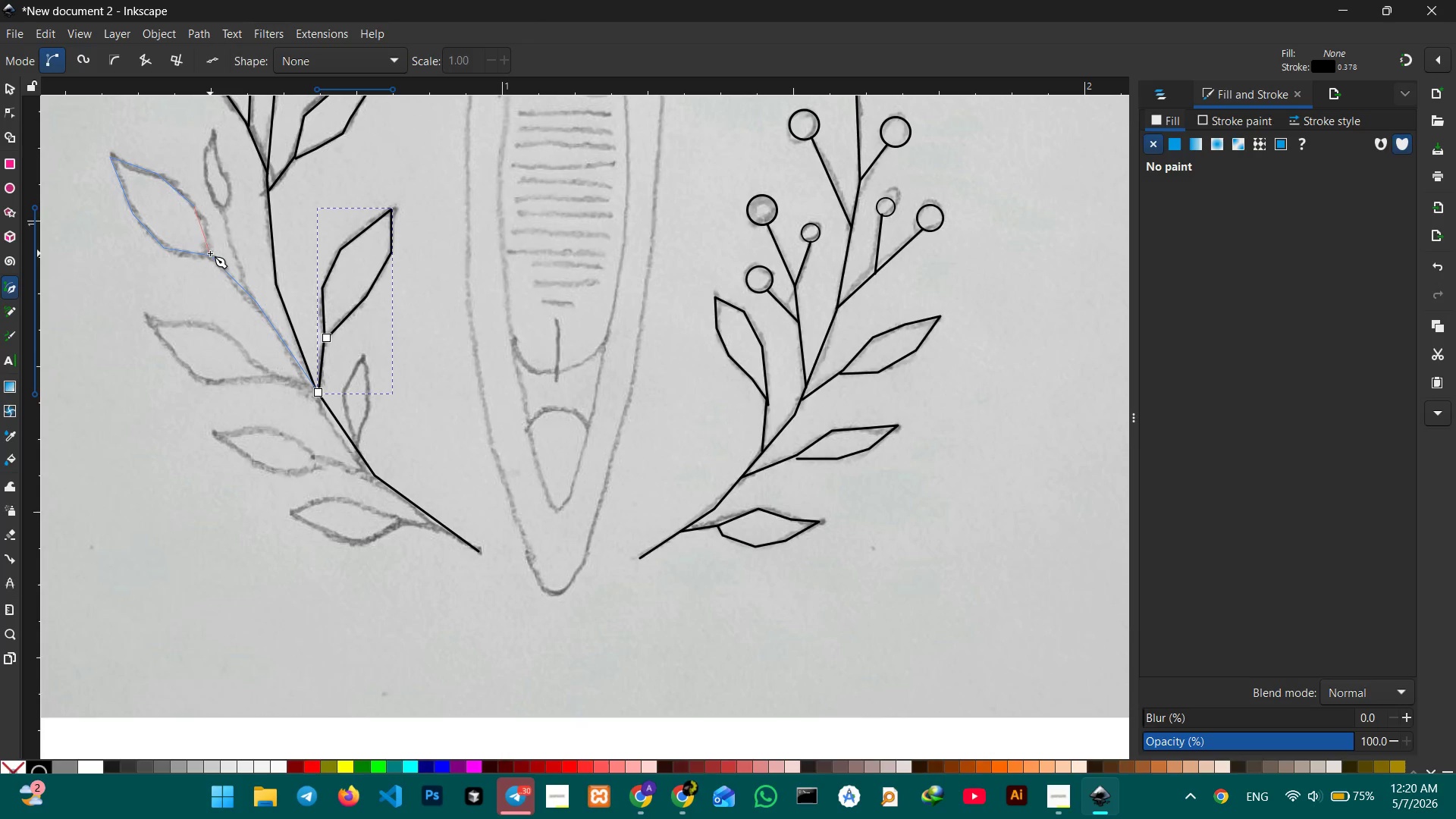 
left_click([210, 253])
 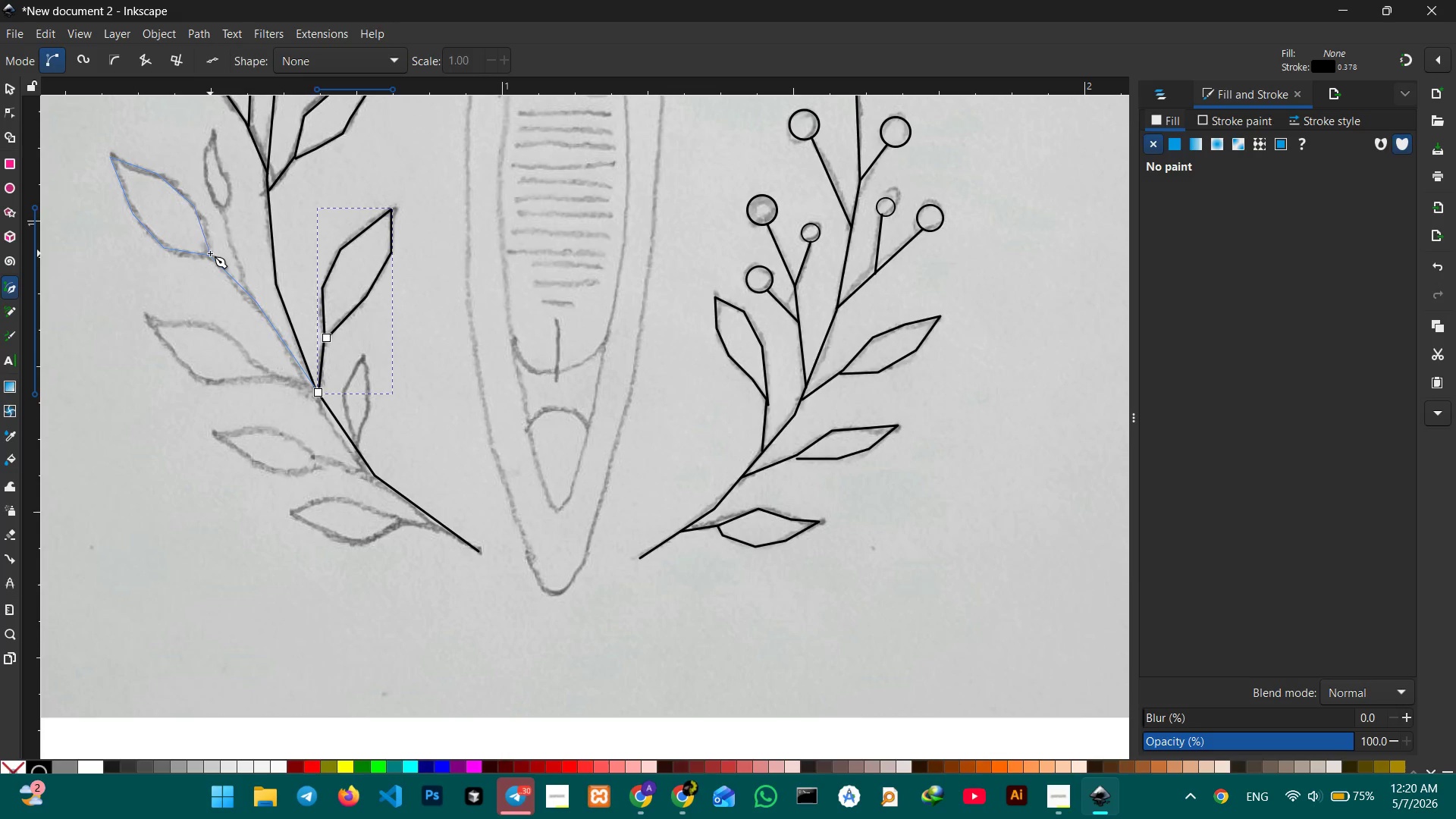 
key(Enter)
 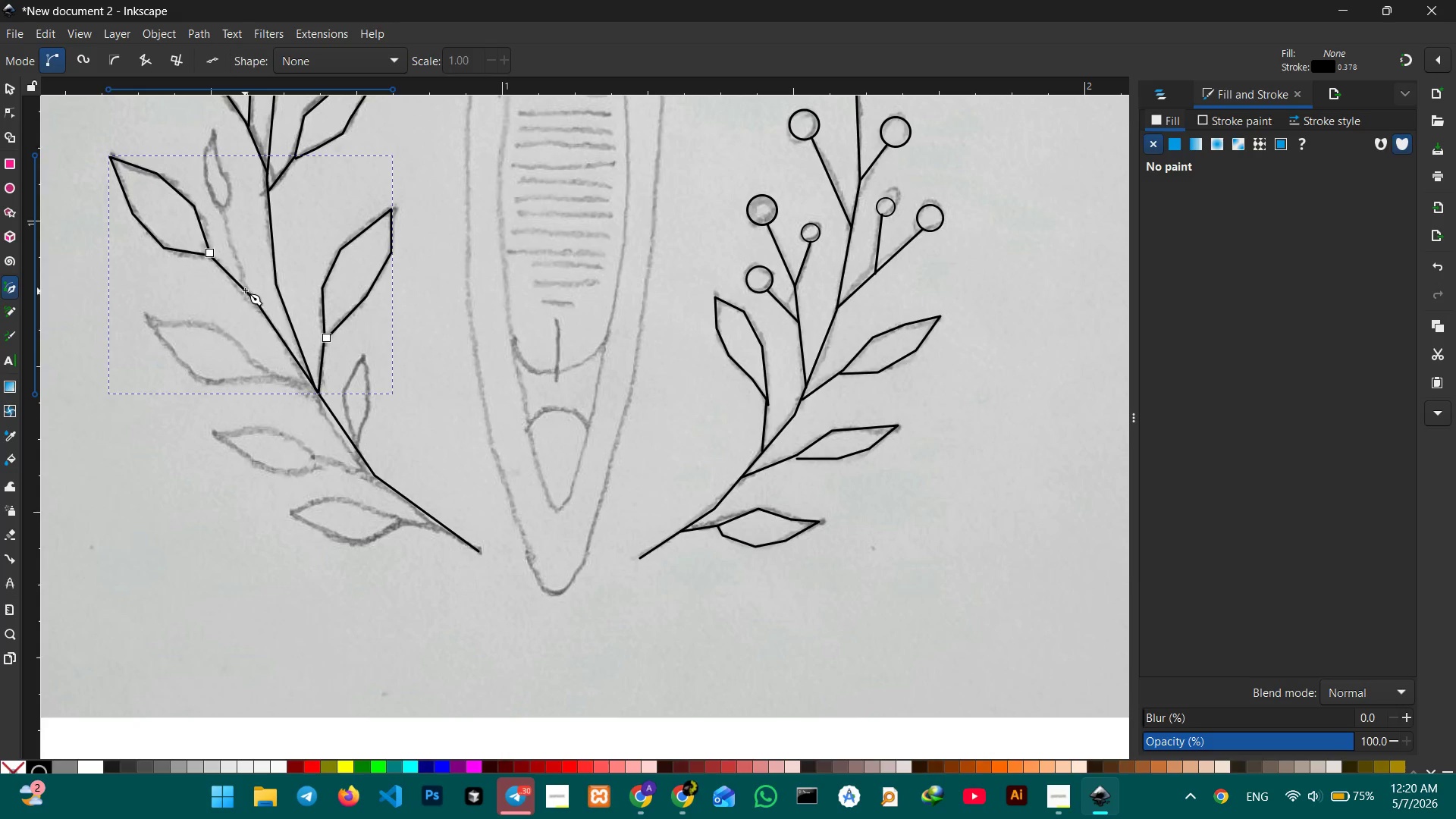 
left_click([245, 287])
 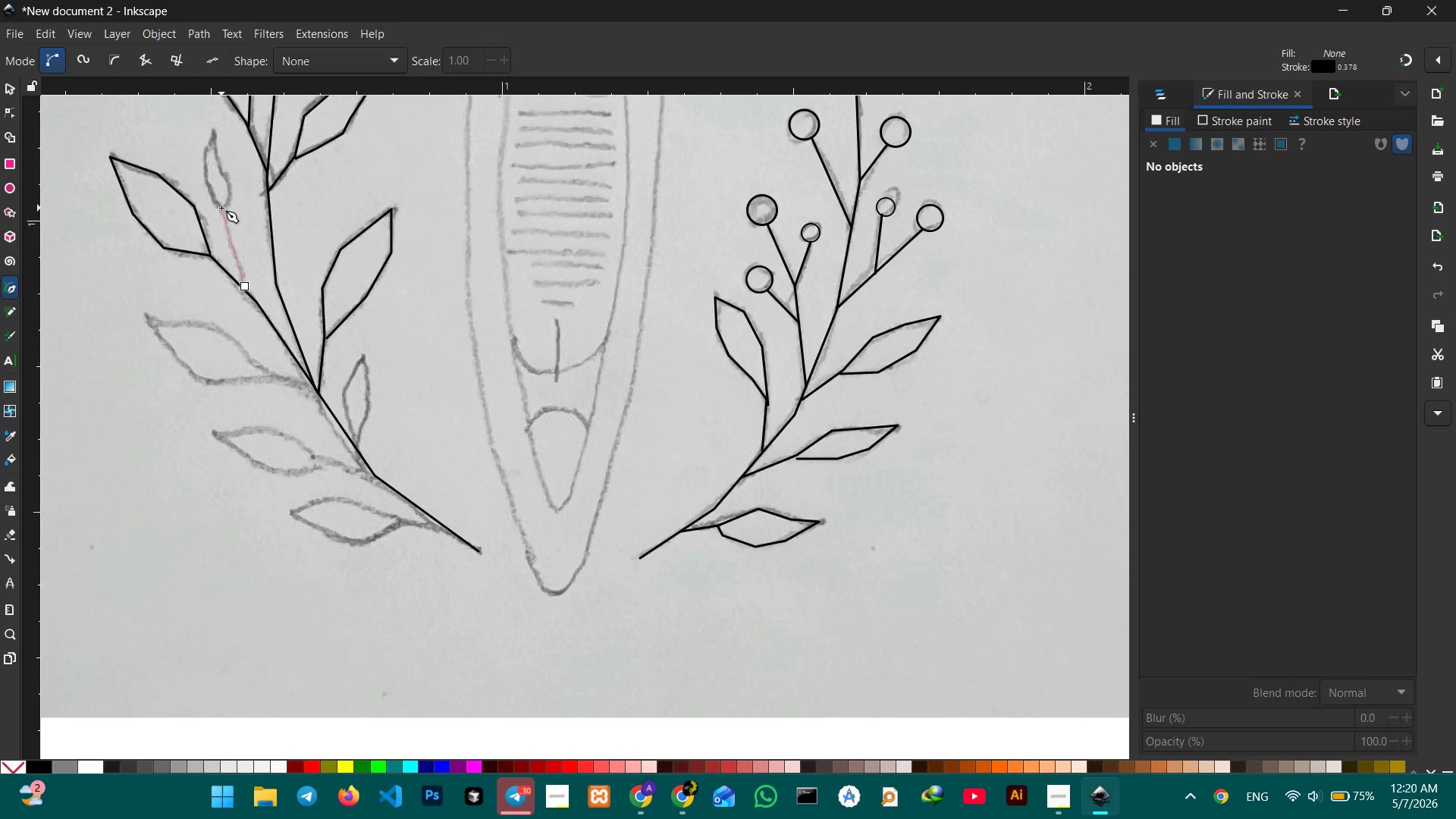 
left_click([221, 207])
 